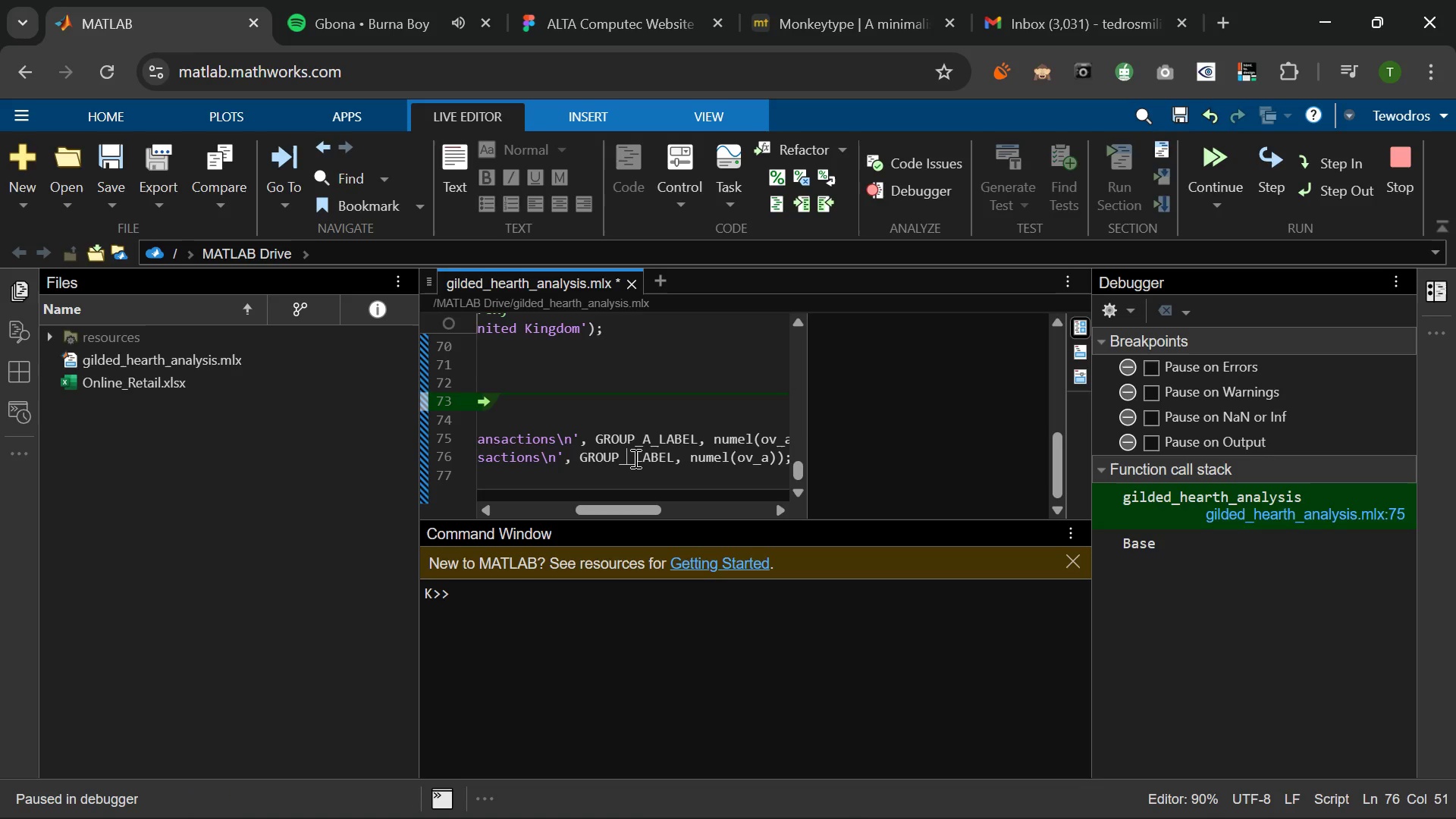 
key(Shift+B)
 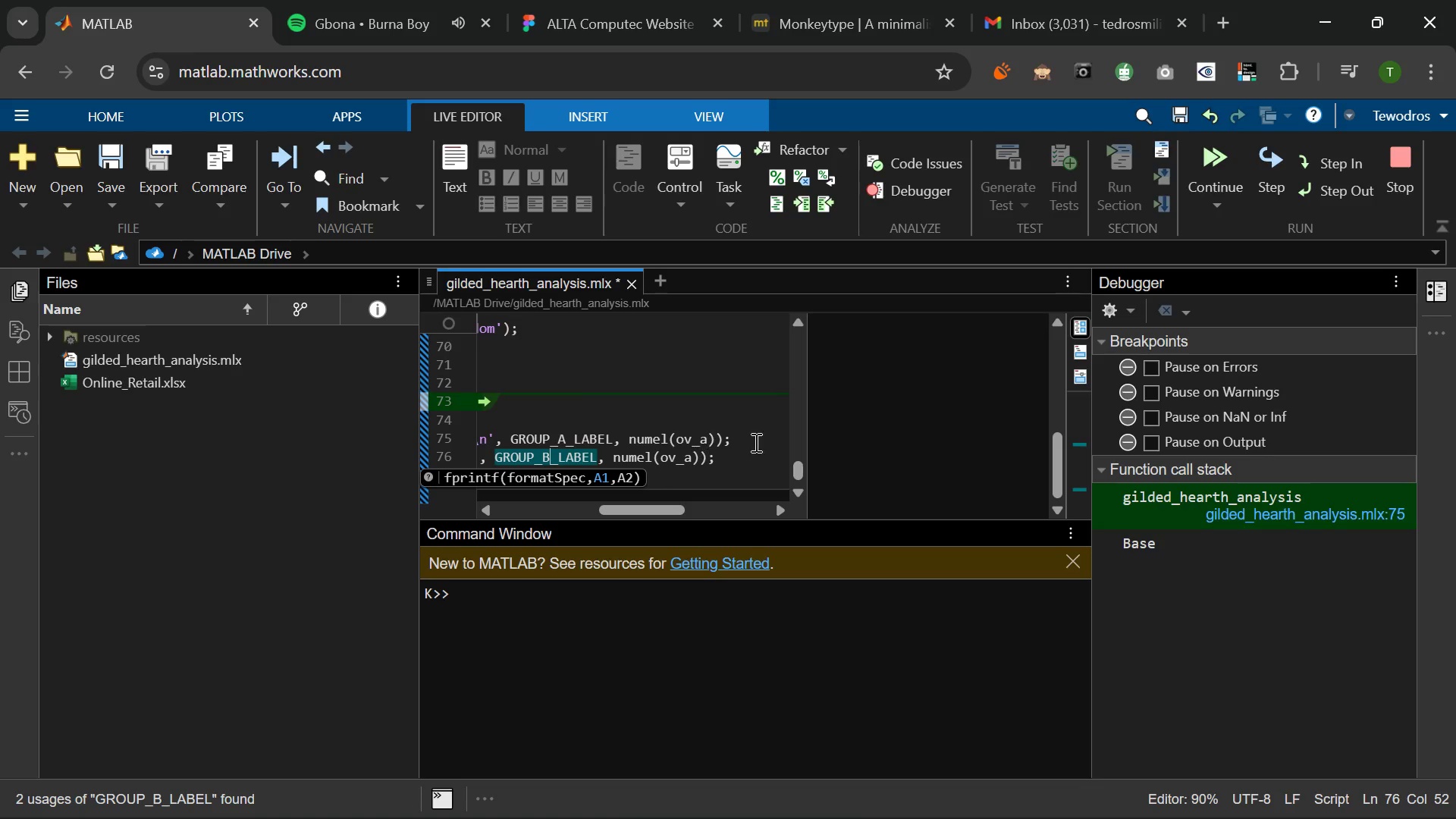 
left_click([689, 450])
 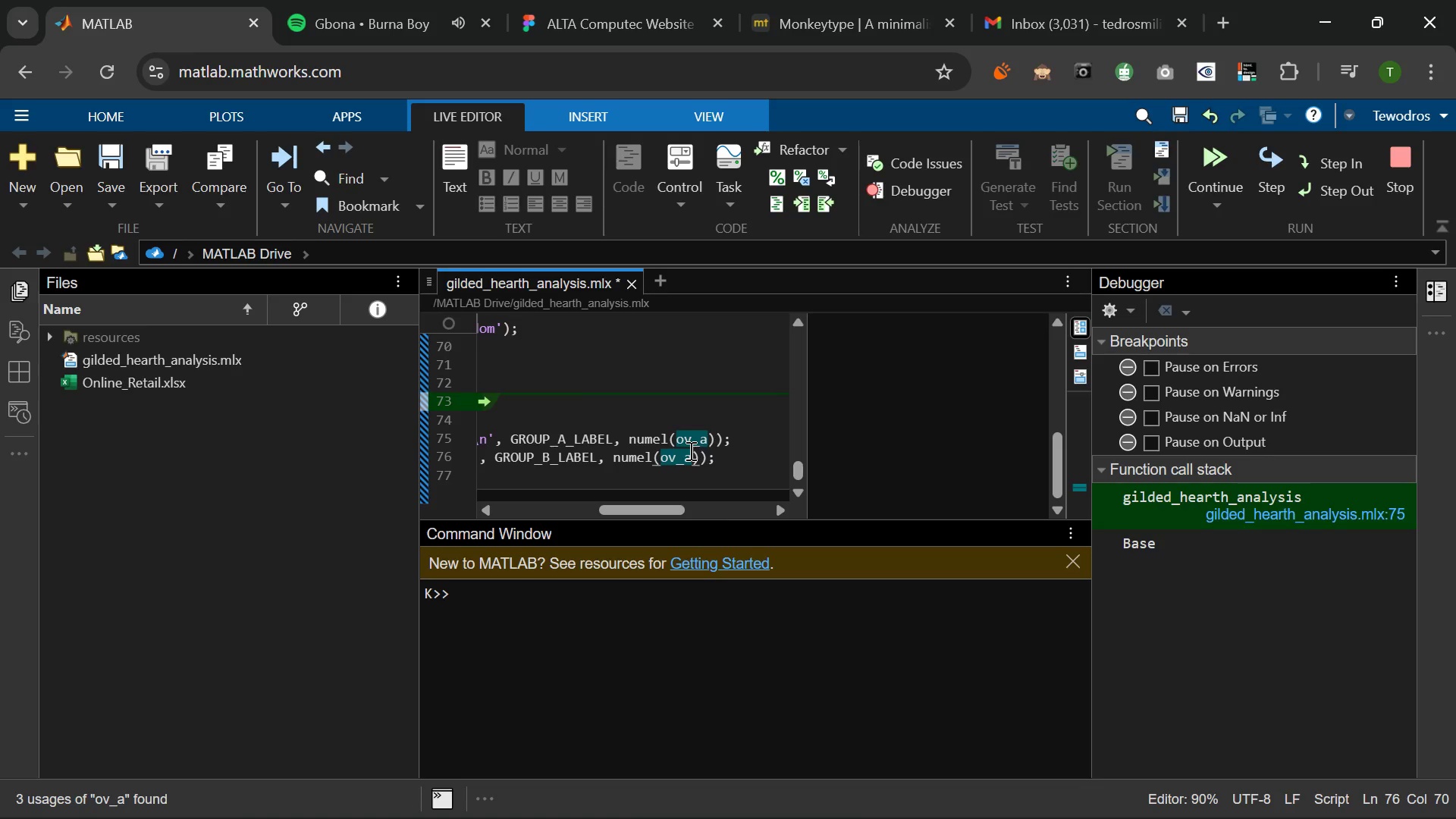 
key(Backspace)
 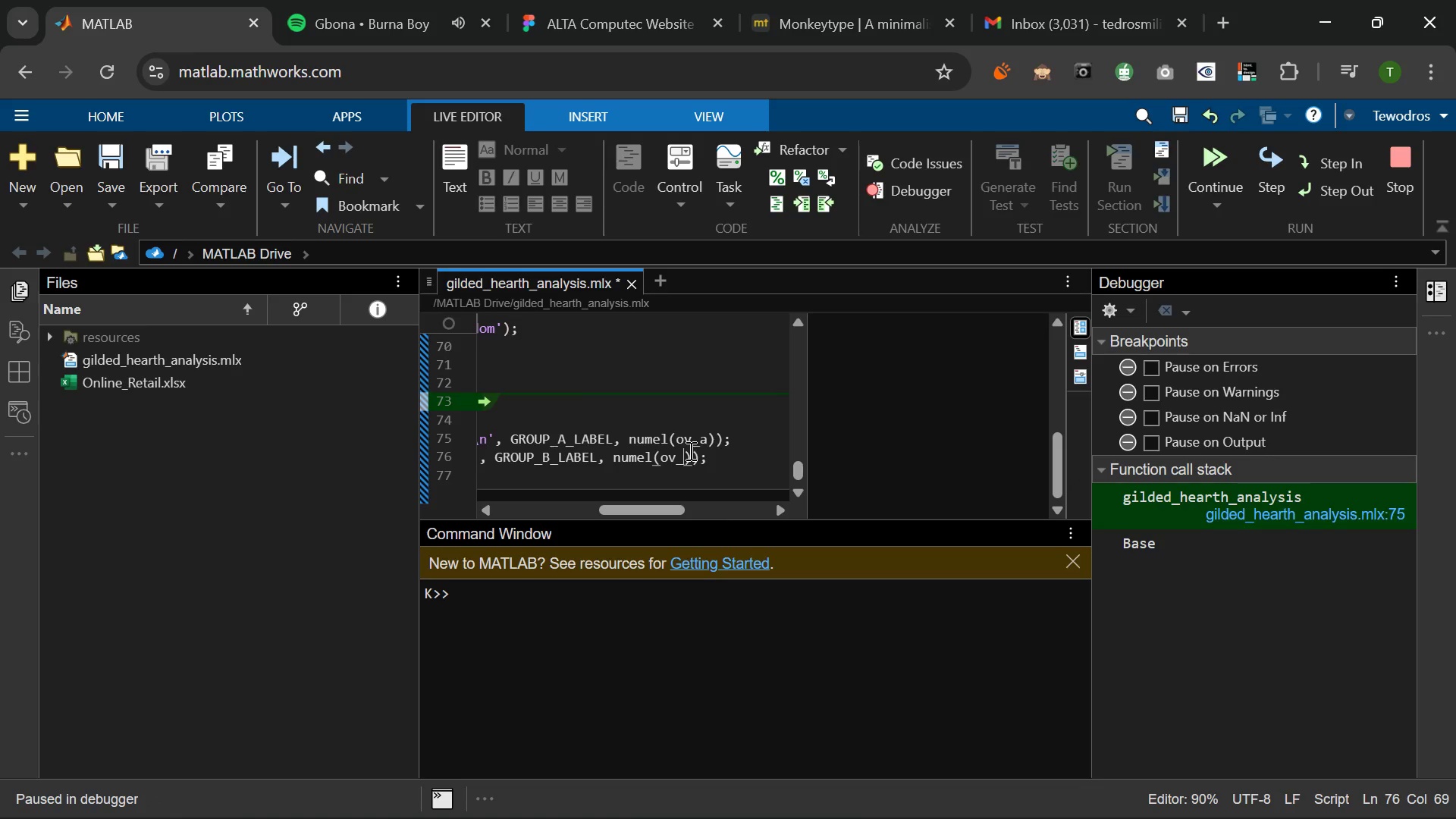 
key(B)
 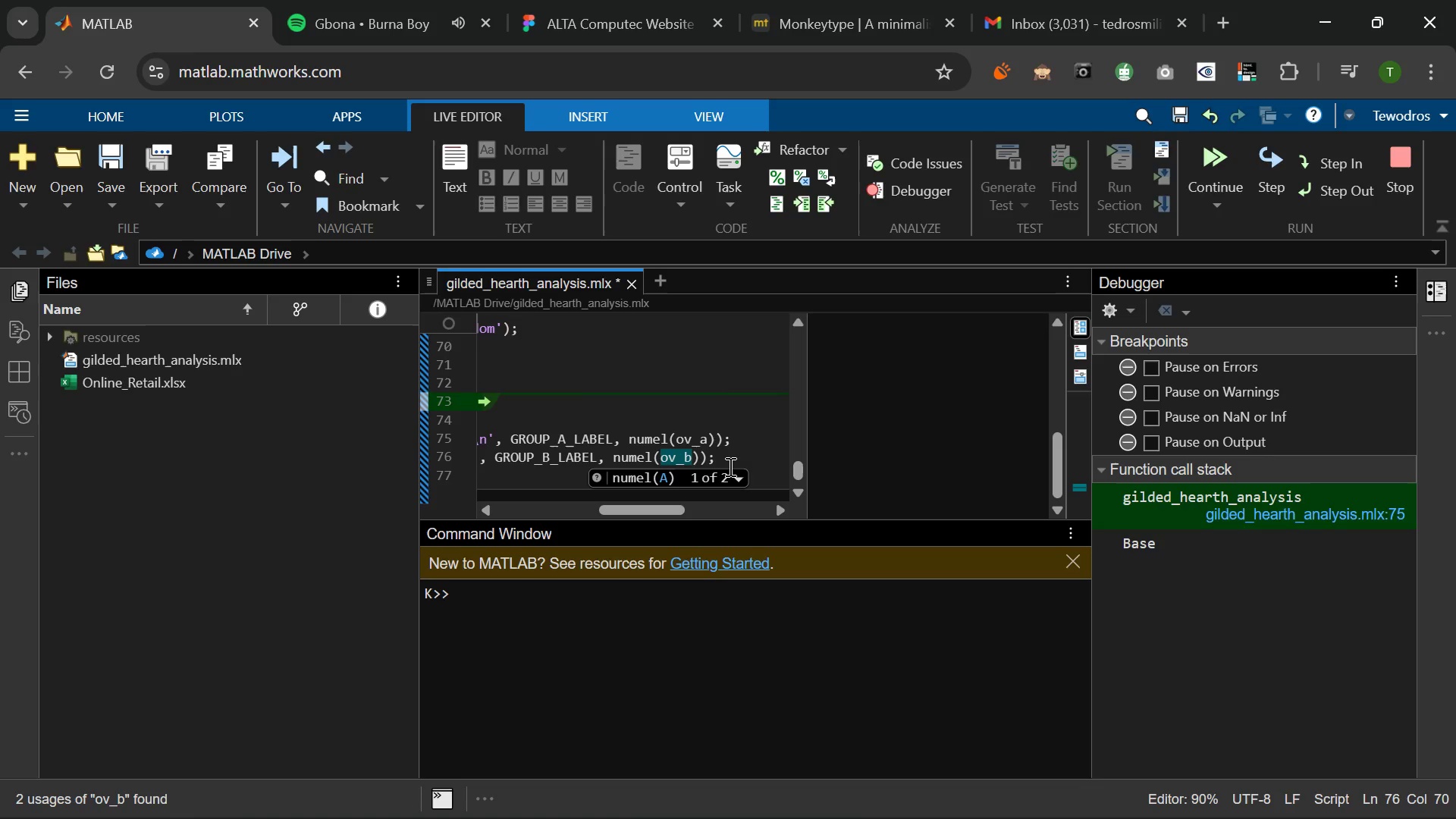 
left_click([729, 466])
 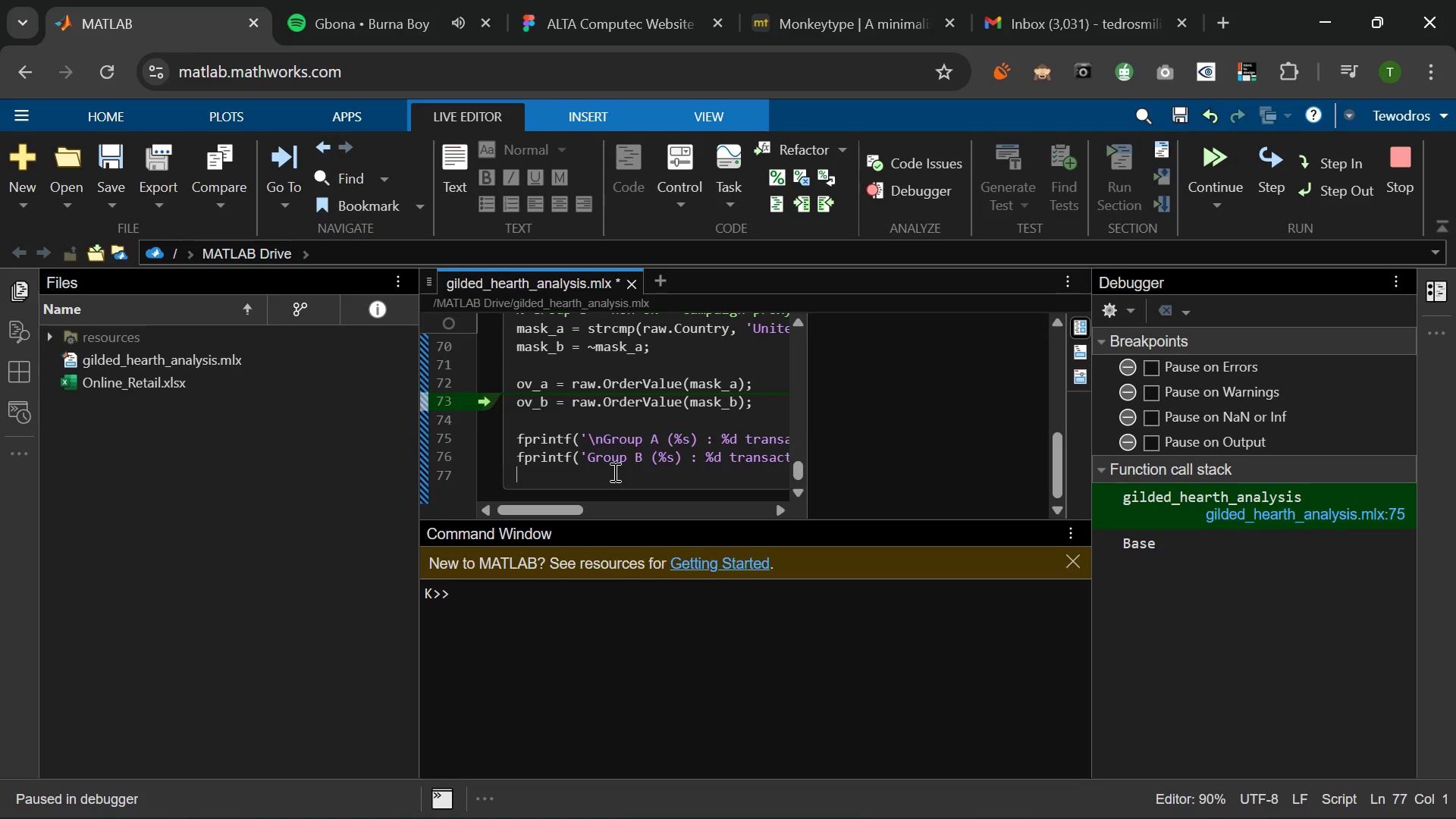 
wait(6.05)
 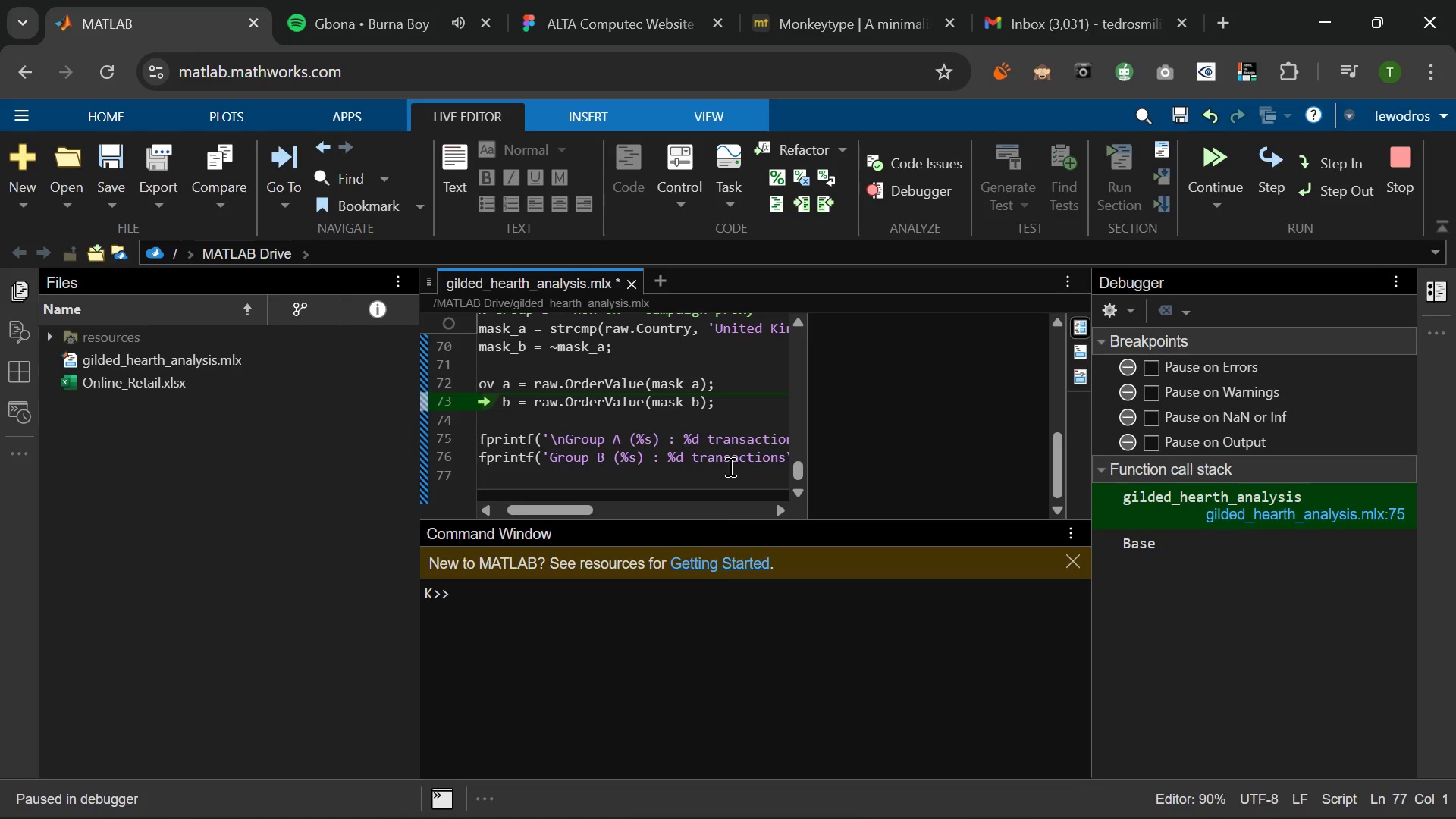 
left_click([613, 472])
 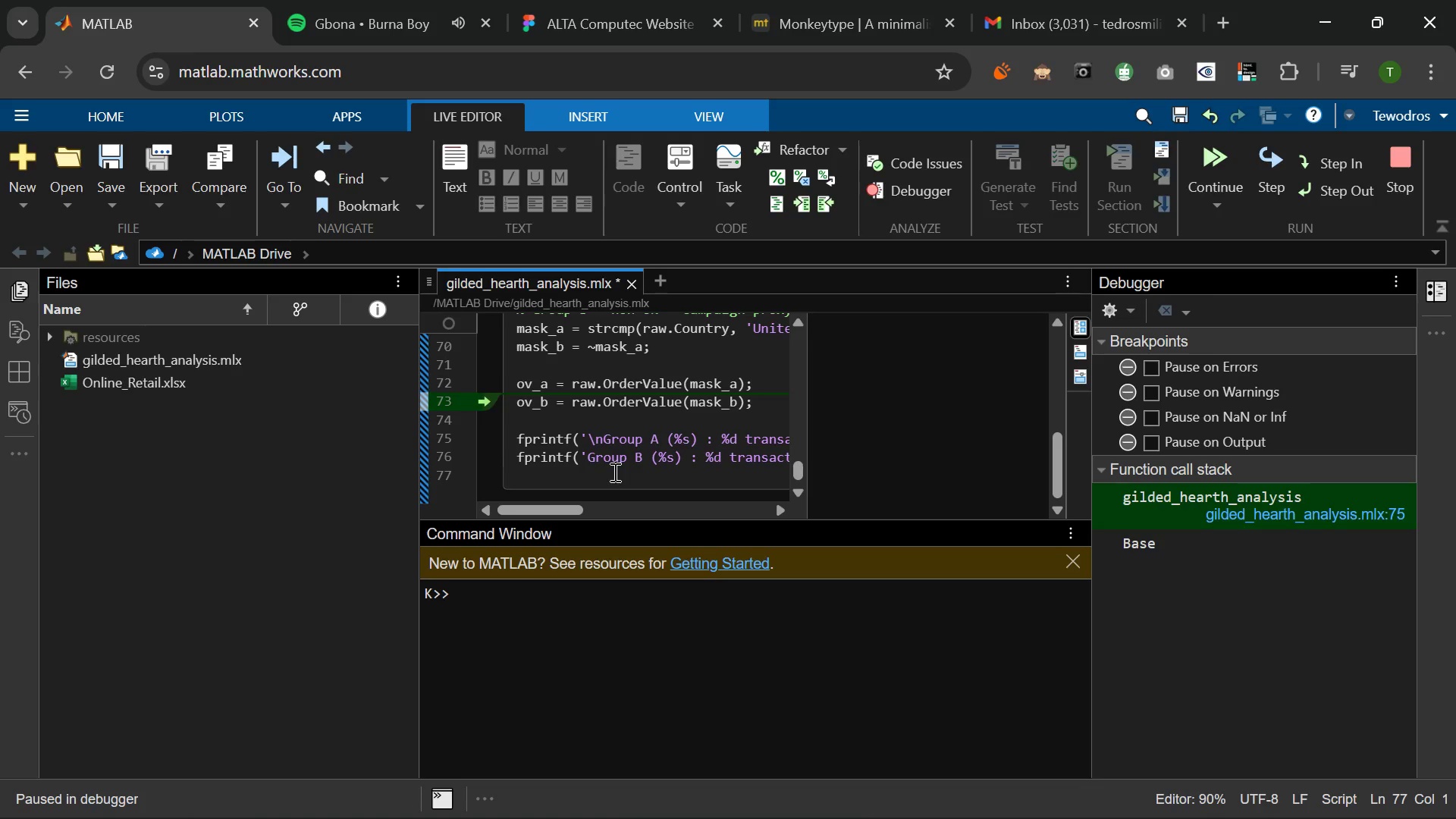 
wait(9.5)
 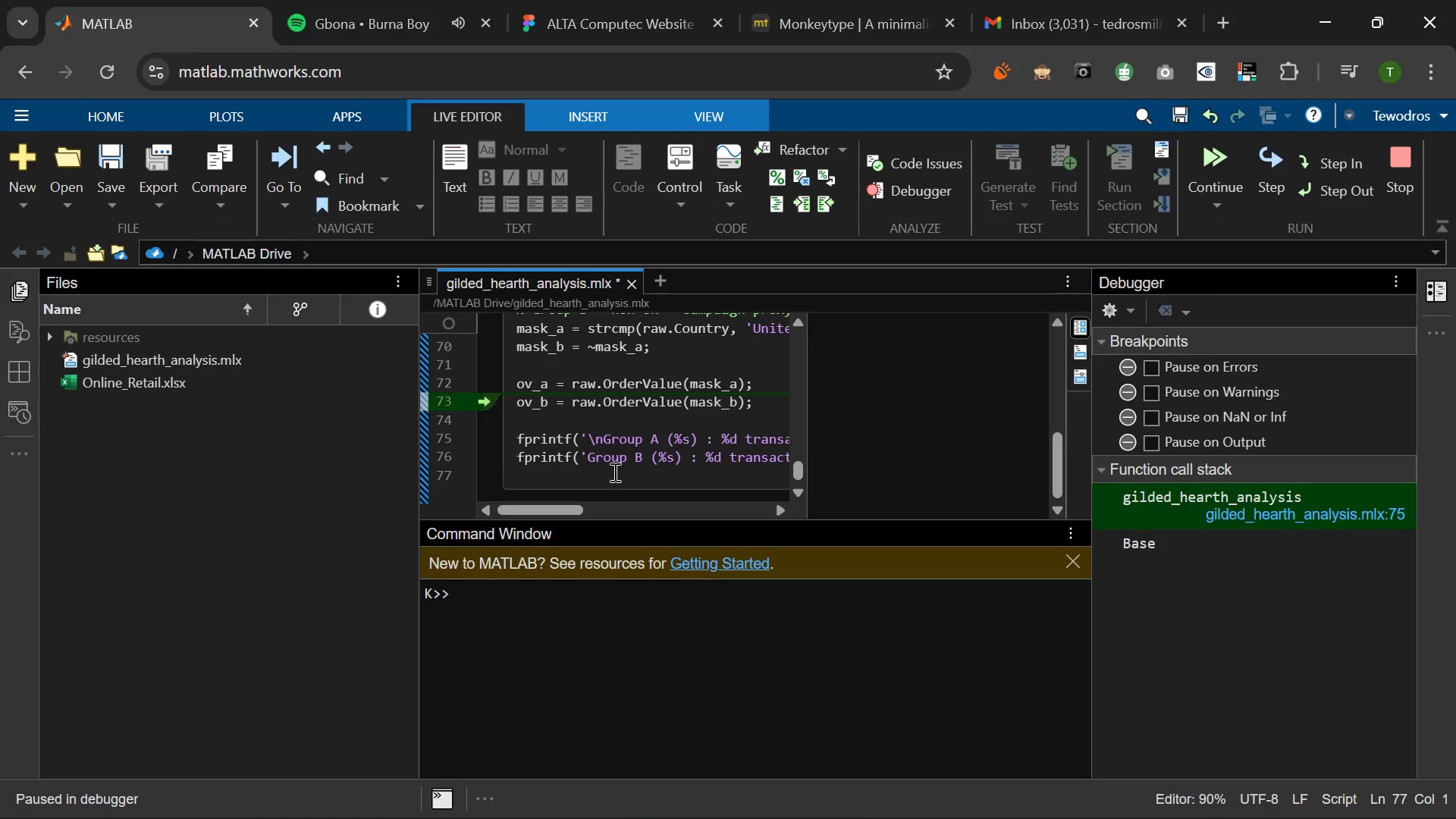 
left_click([1407, 154])
 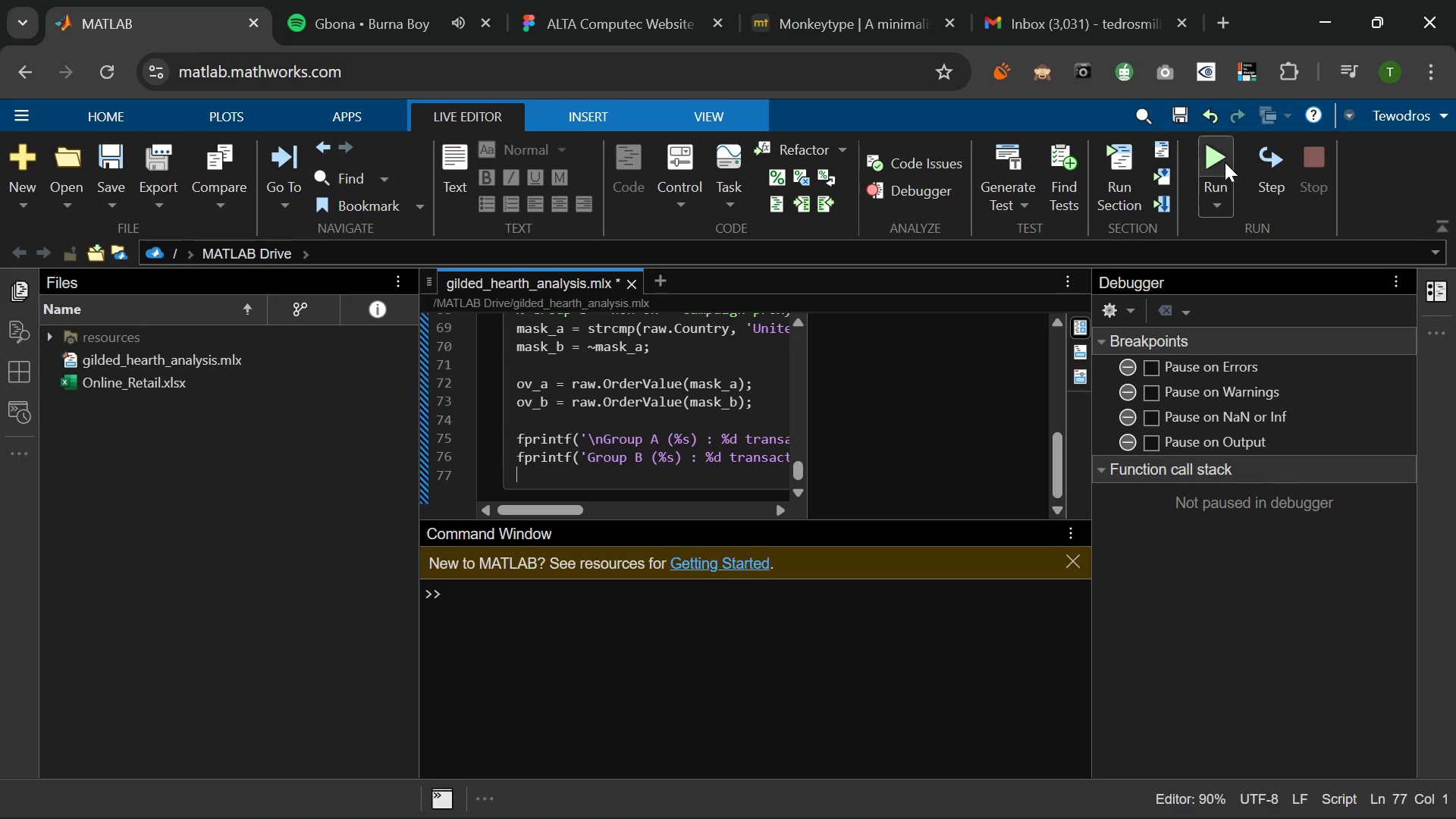 
left_click([1207, 160])
 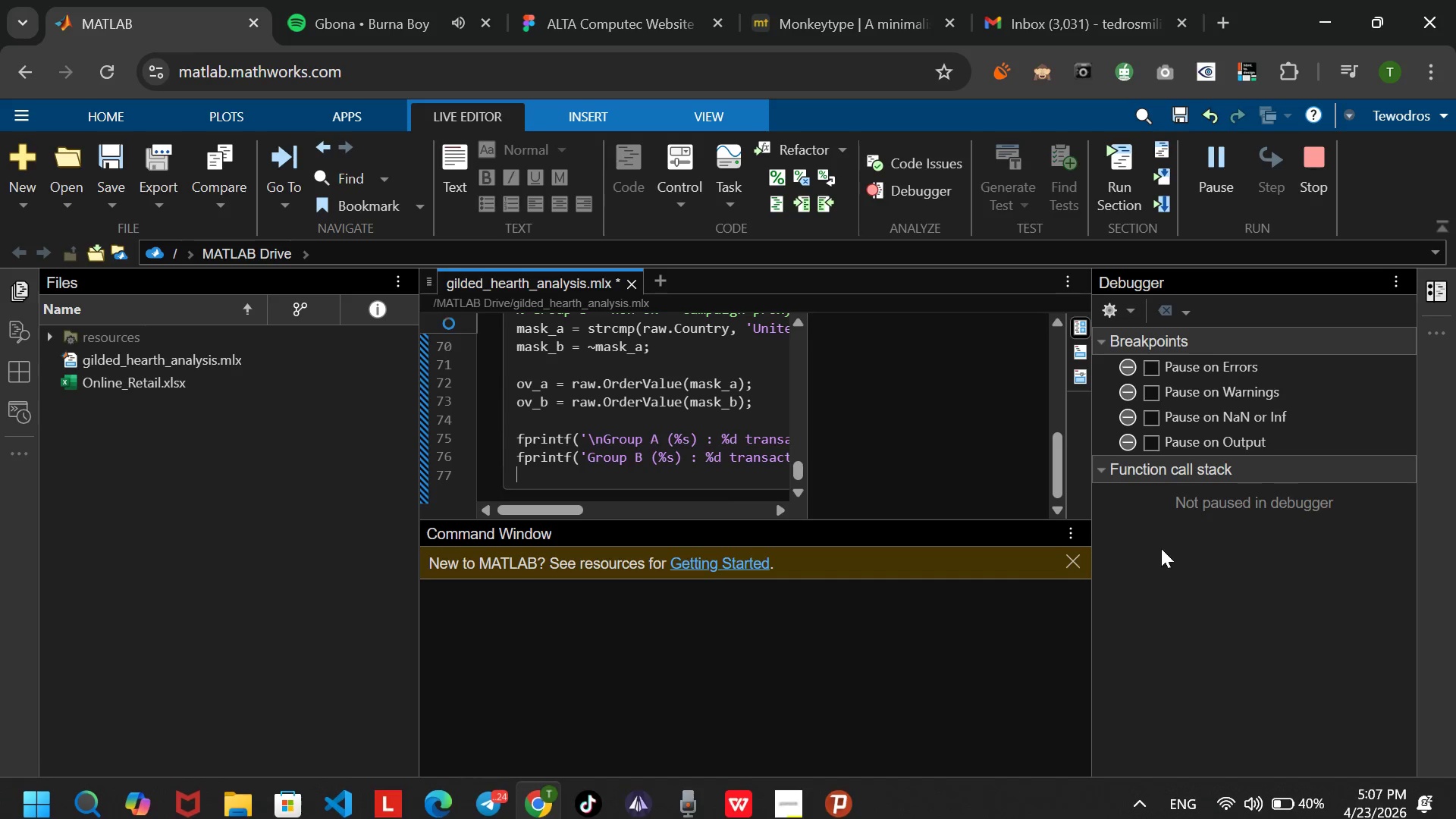 
wait(6.08)
 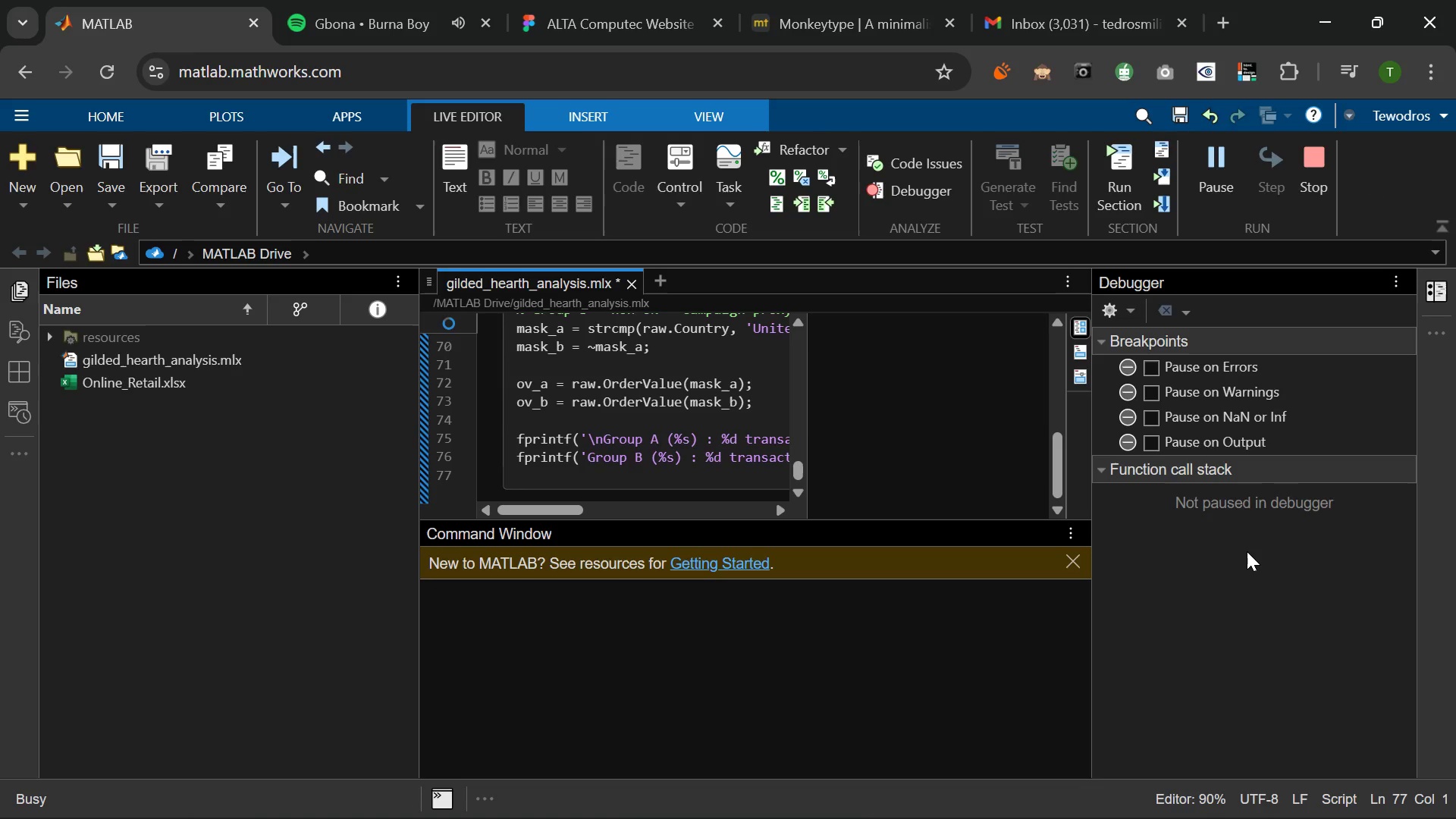 
left_click([1120, 284])
 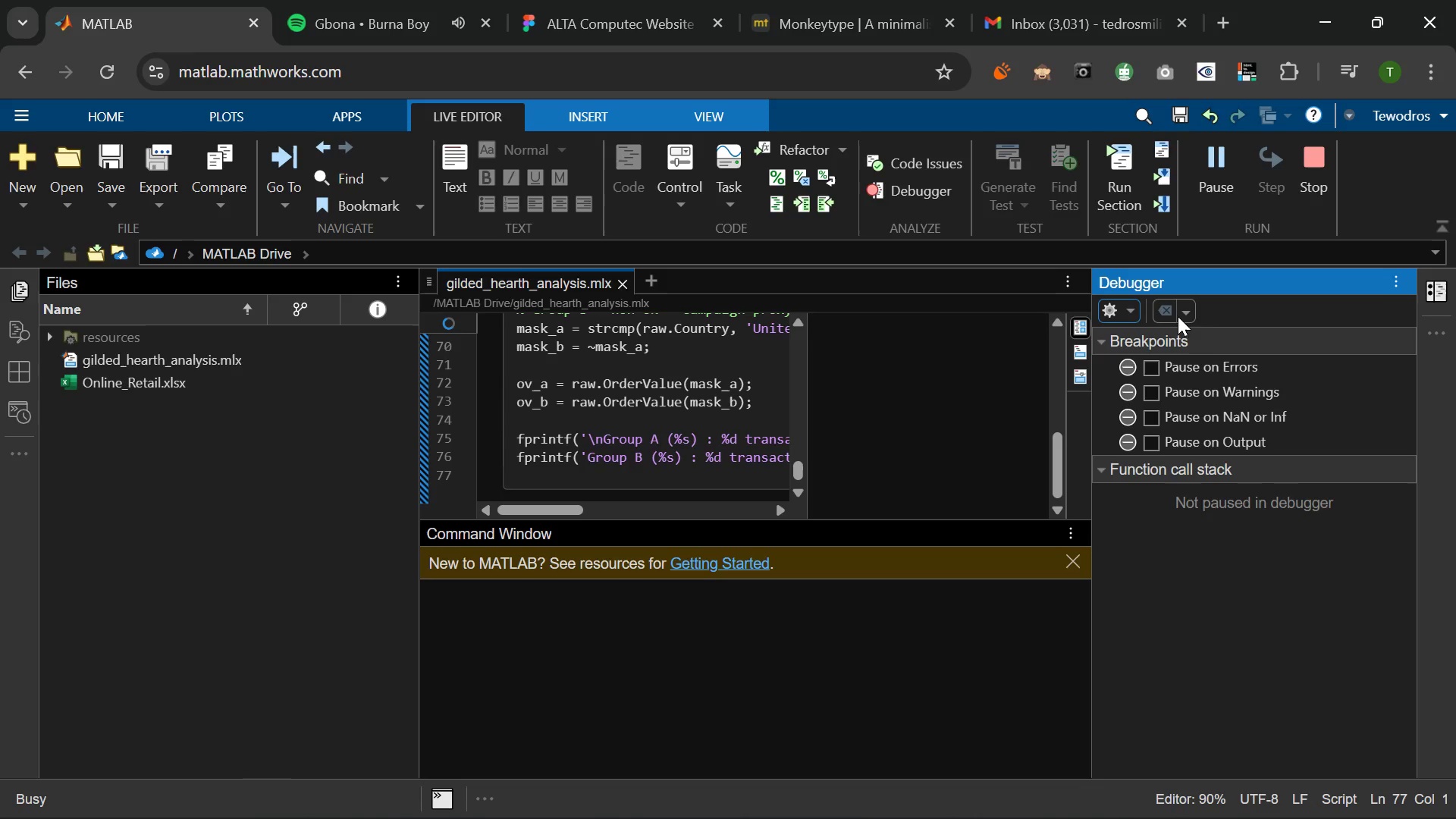 
left_click([1168, 307])
 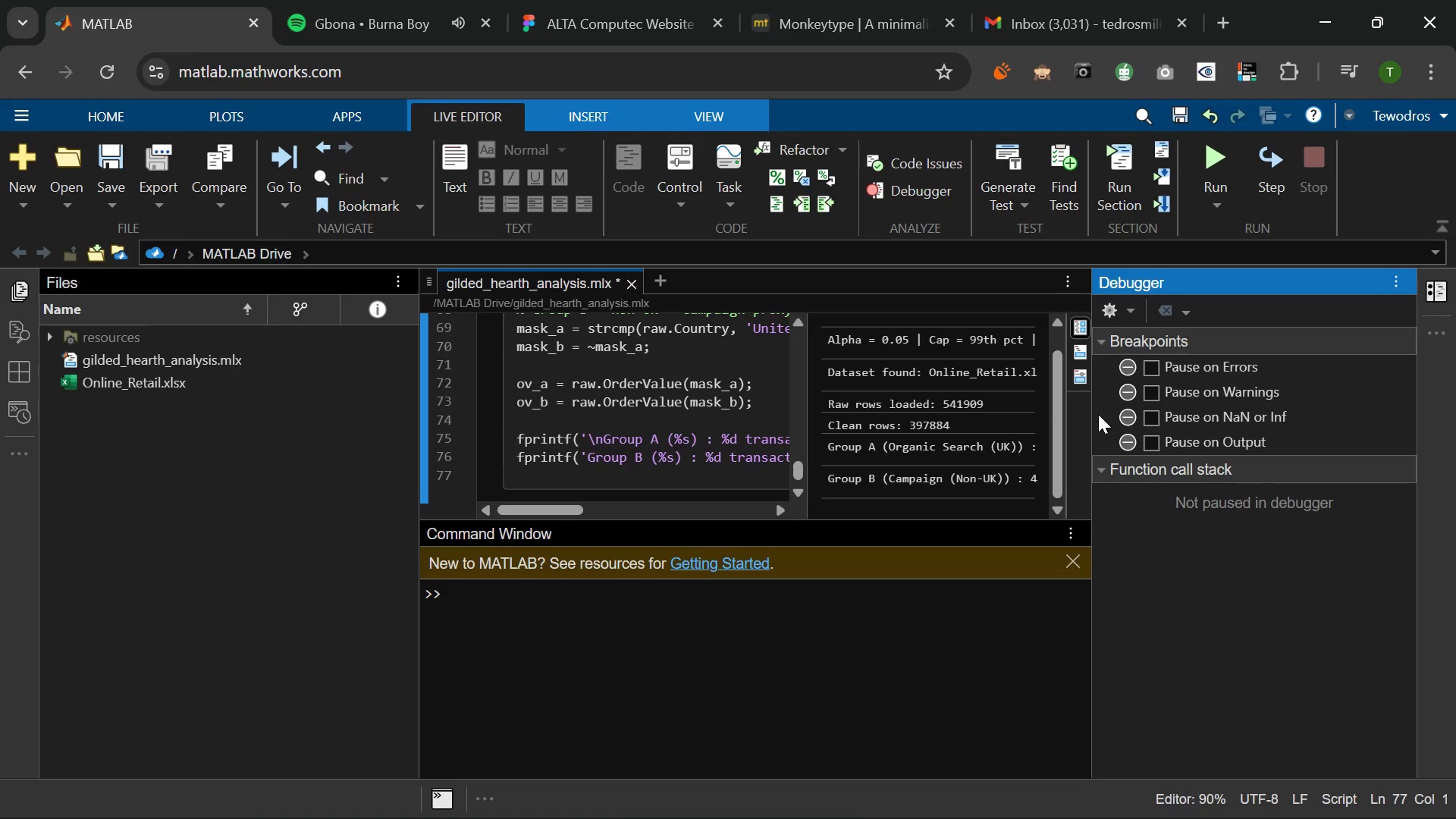 
left_click_drag(start_coordinate=[1091, 417], to_coordinate=[1398, 393])
 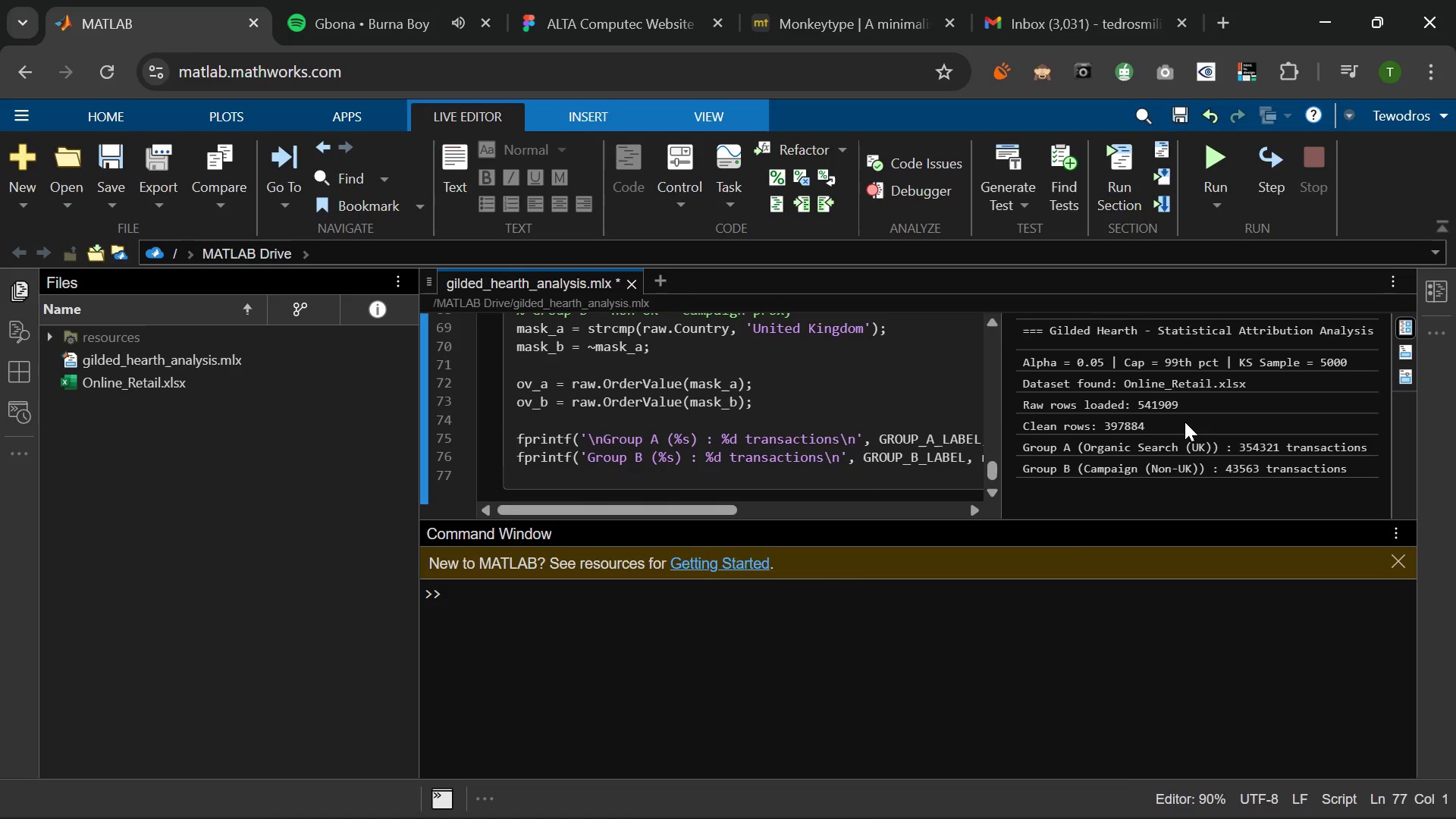 
scroll: coordinate [1185, 422], scroll_direction: up, amount: 4.0
 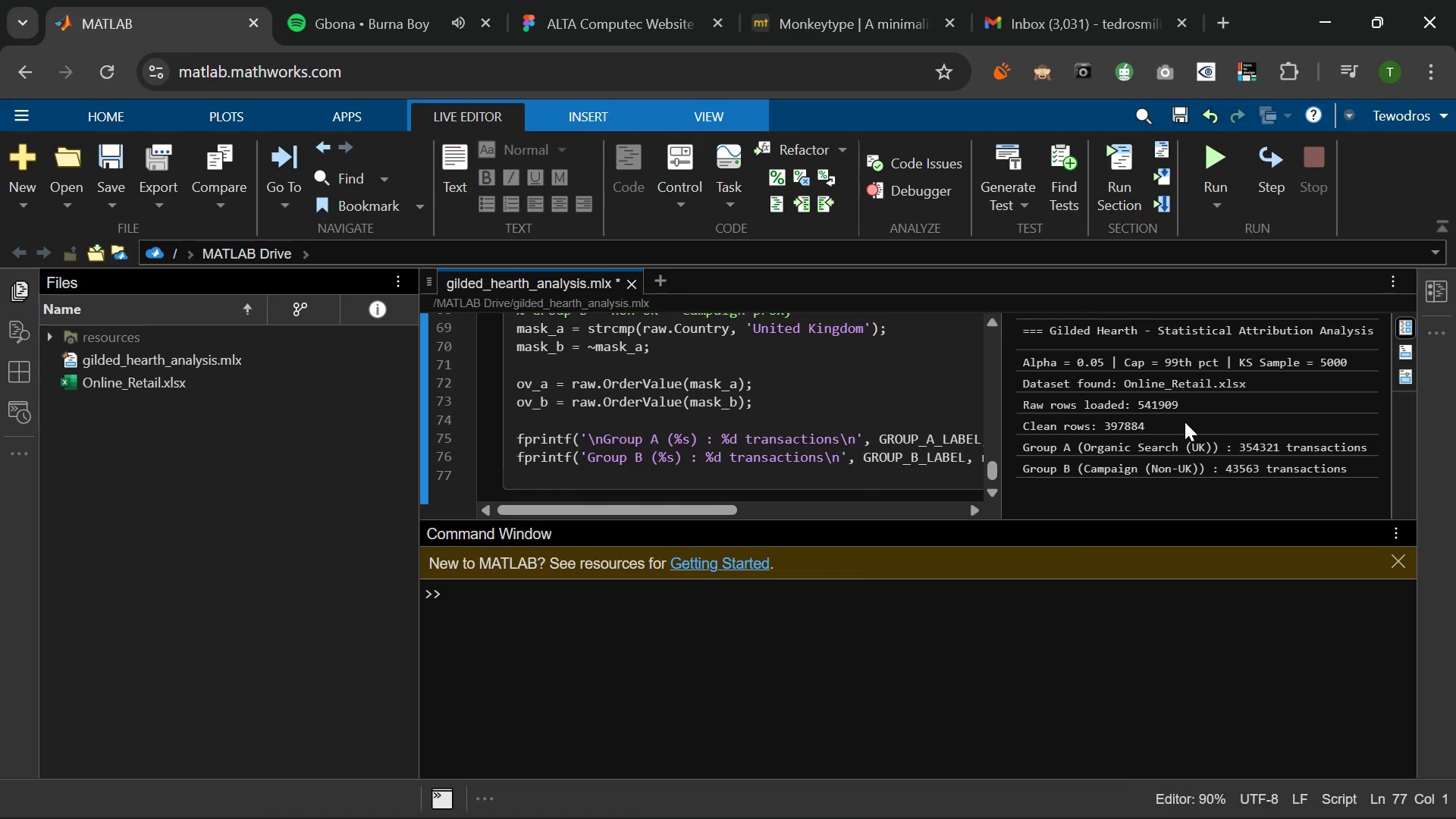 
scroll: coordinate [1185, 422], scroll_direction: down, amount: 9.0
 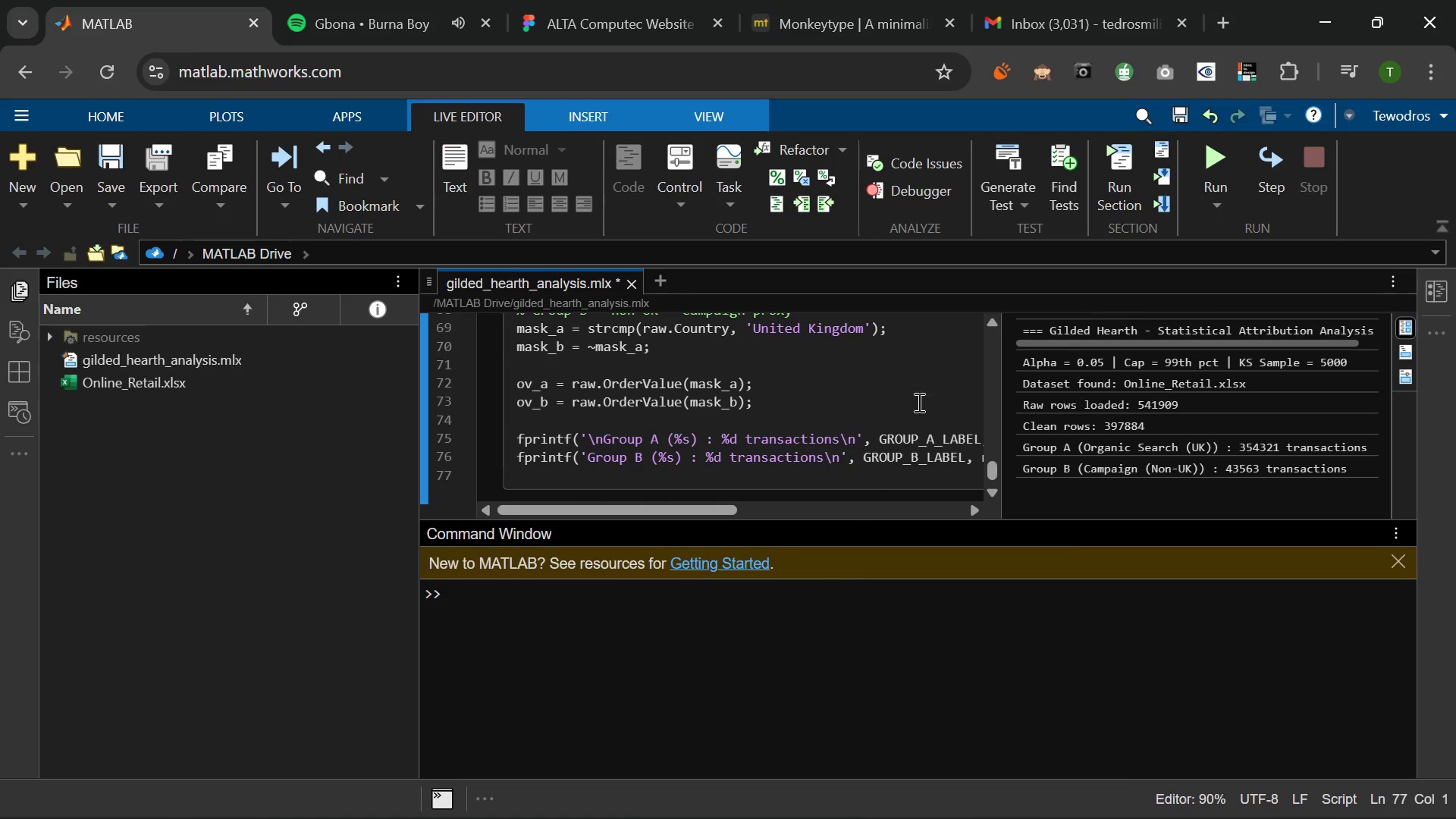 
mouse_move([830, 471])
 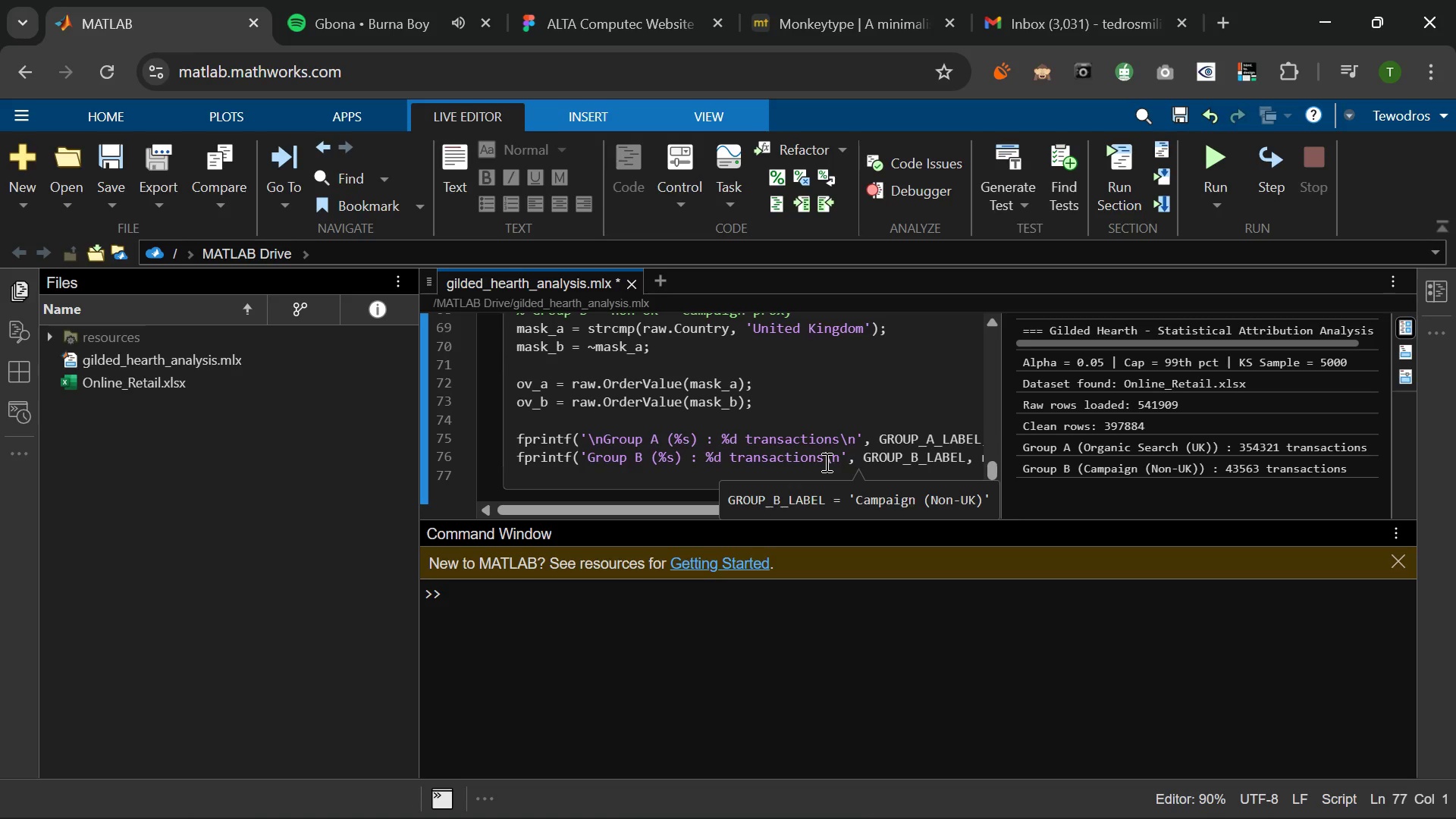 
left_click([825, 462])
 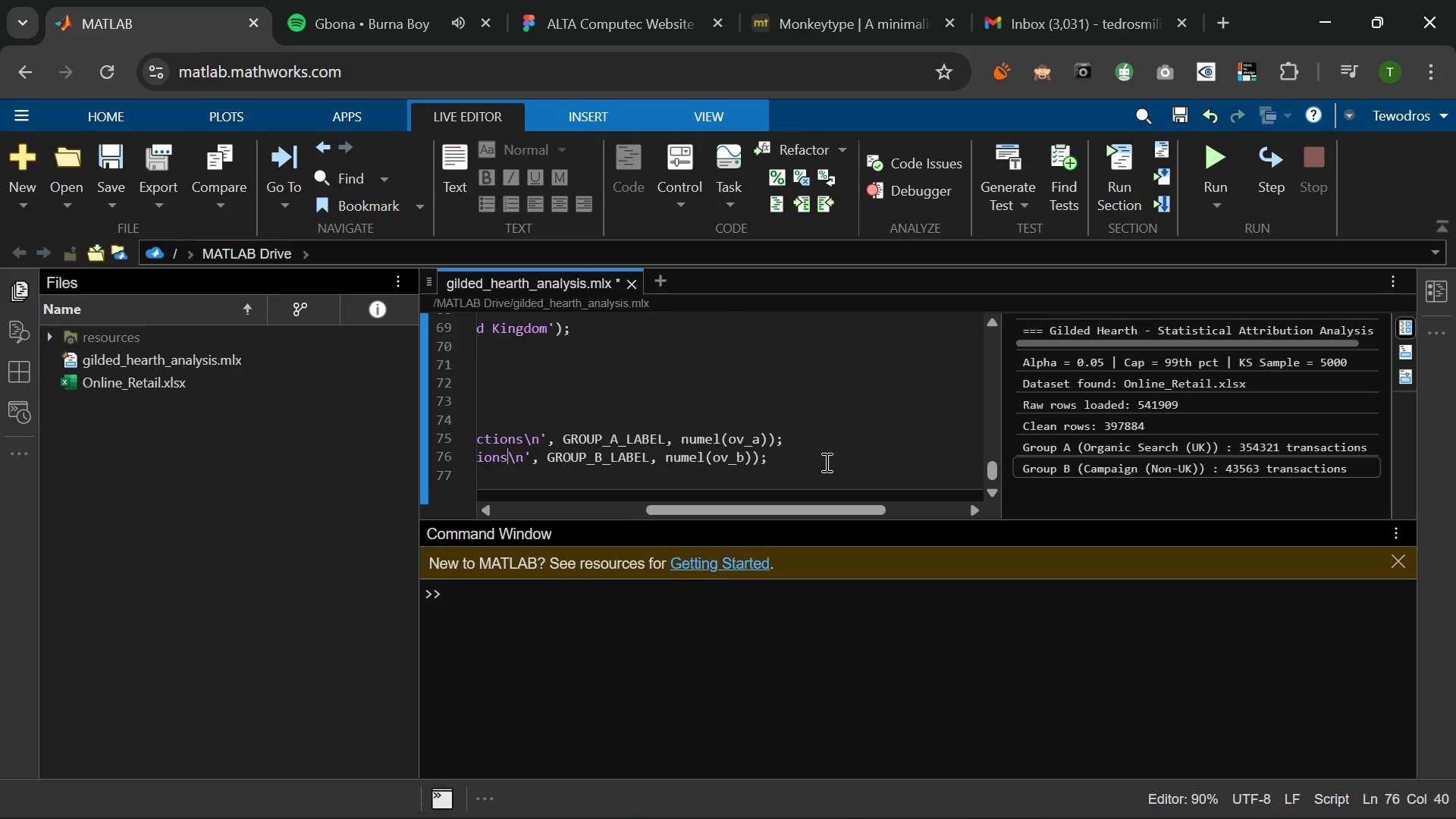 
left_click([825, 462])
 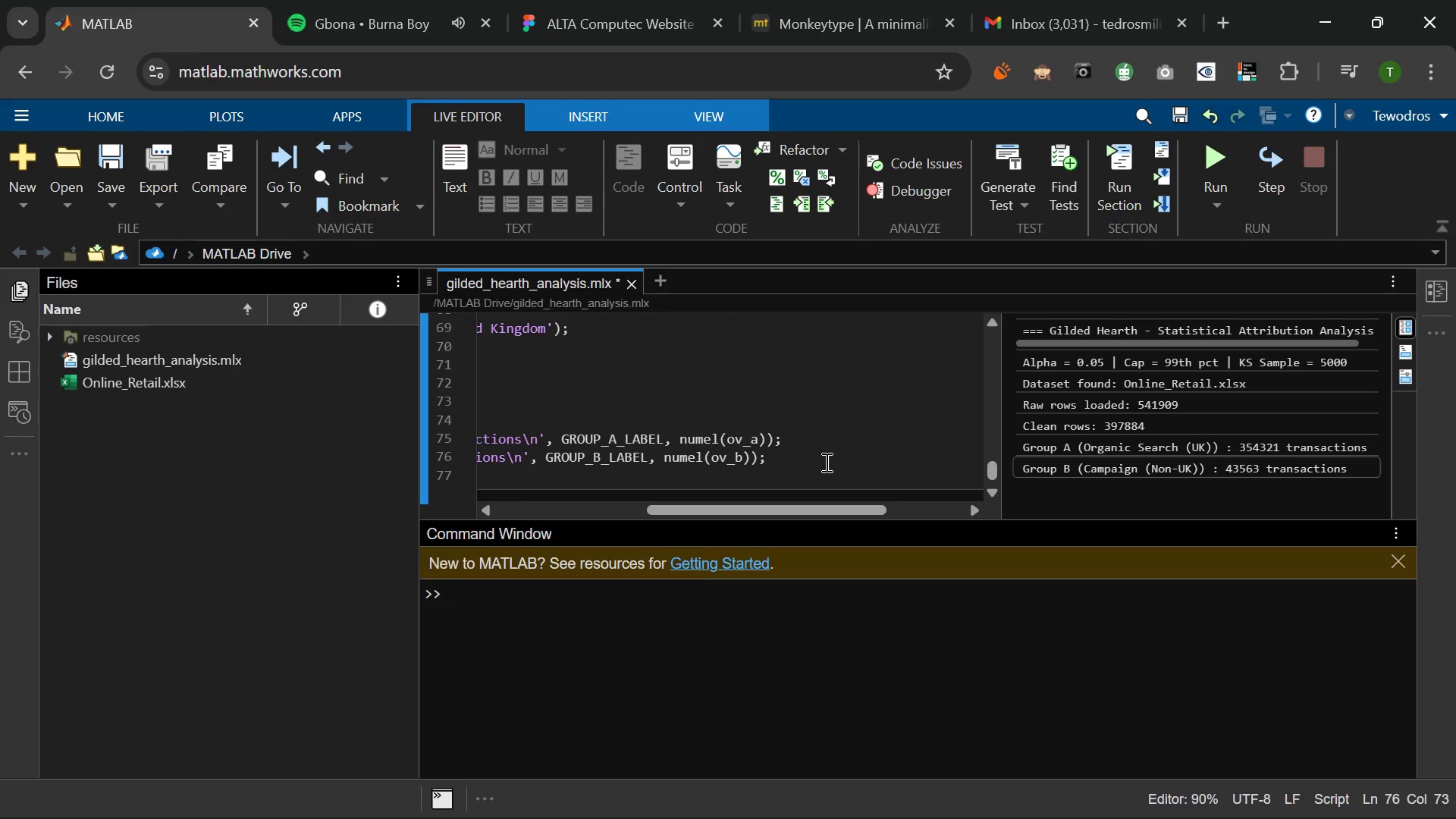 
key(Enter)
 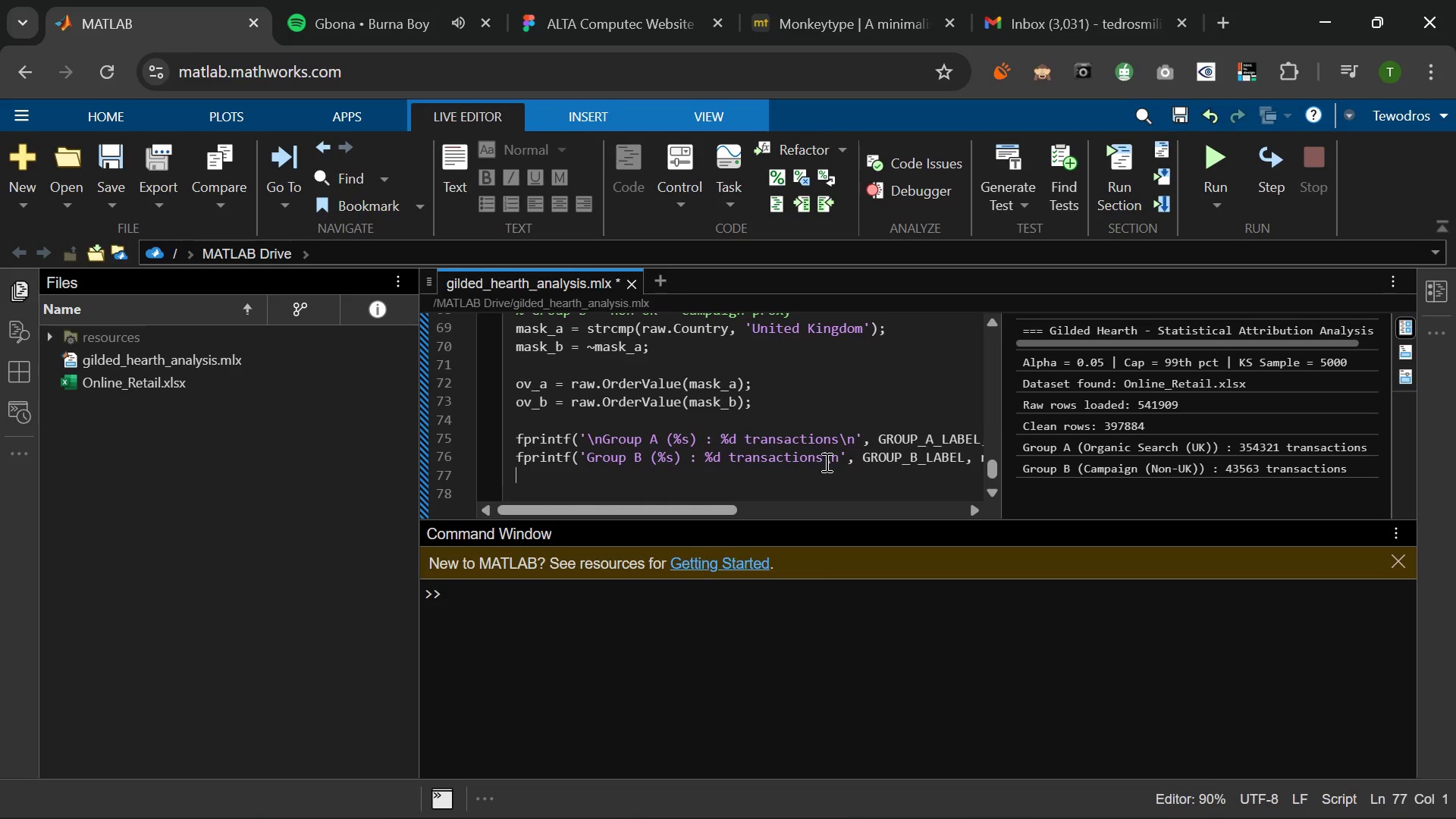 
key(Enter)
 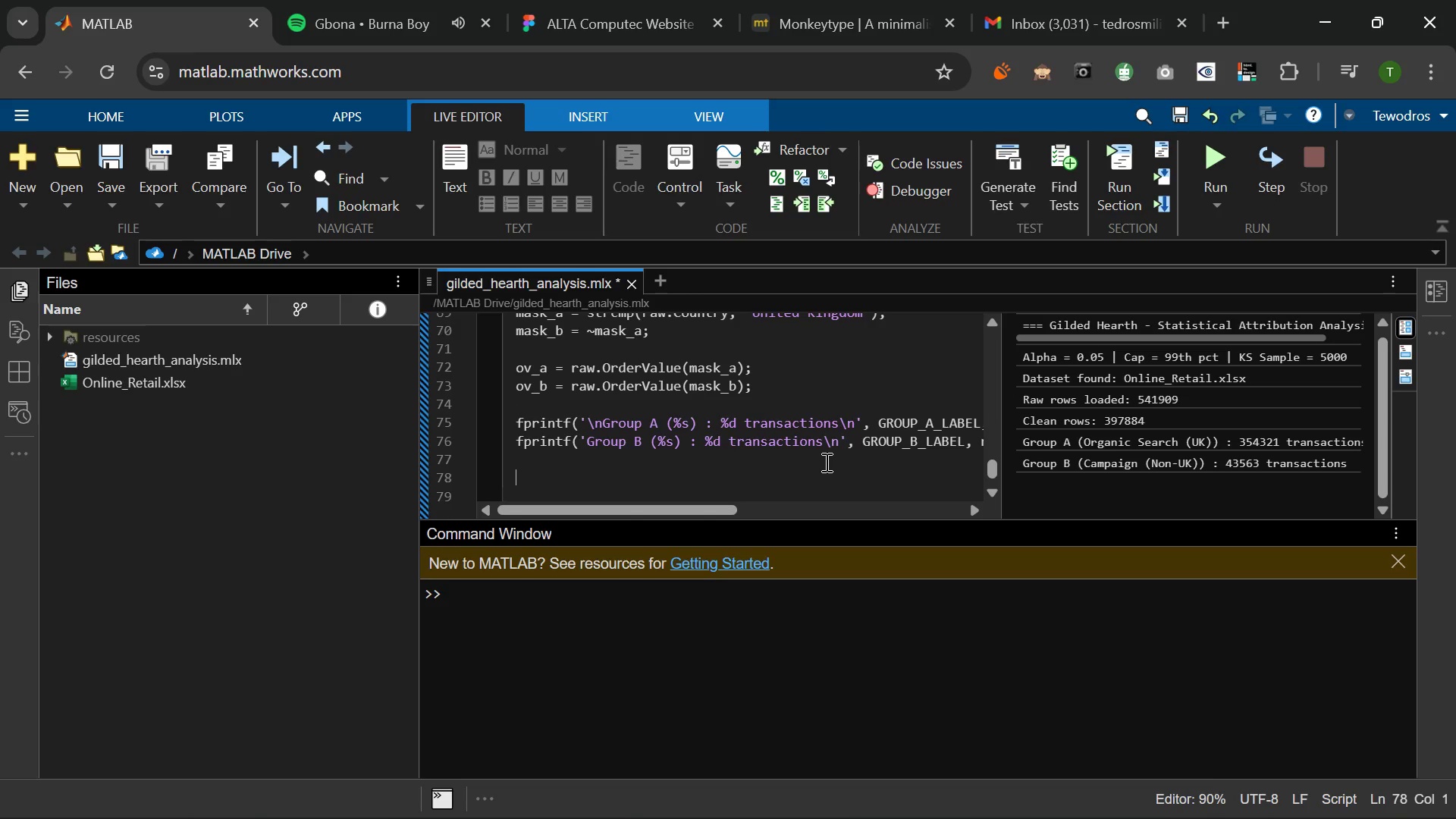 
type(%% 5. Descriptive Stast)
key(Backspace)
key(Backspace)
type(tistics)
 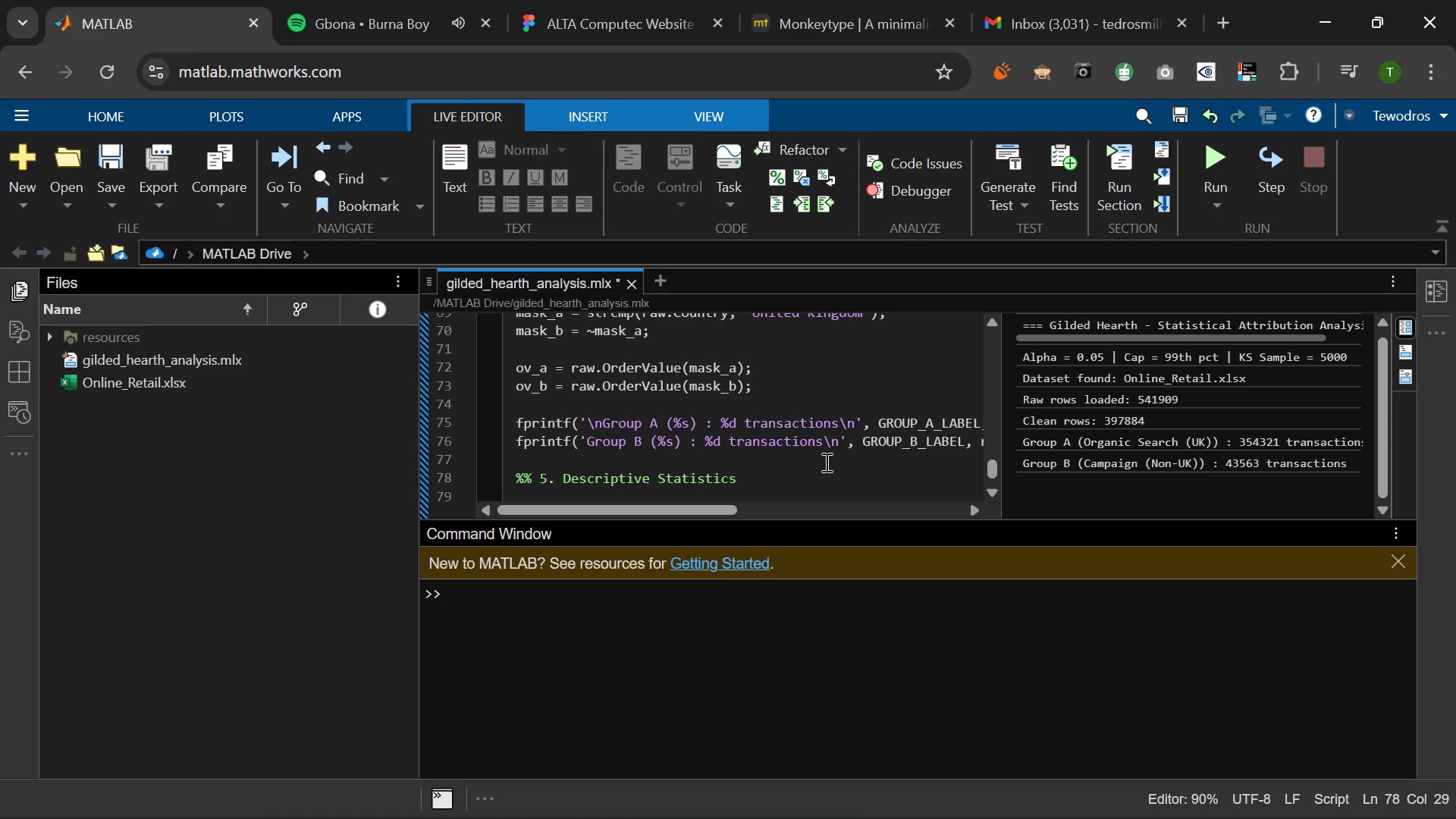 
key(Enter)
 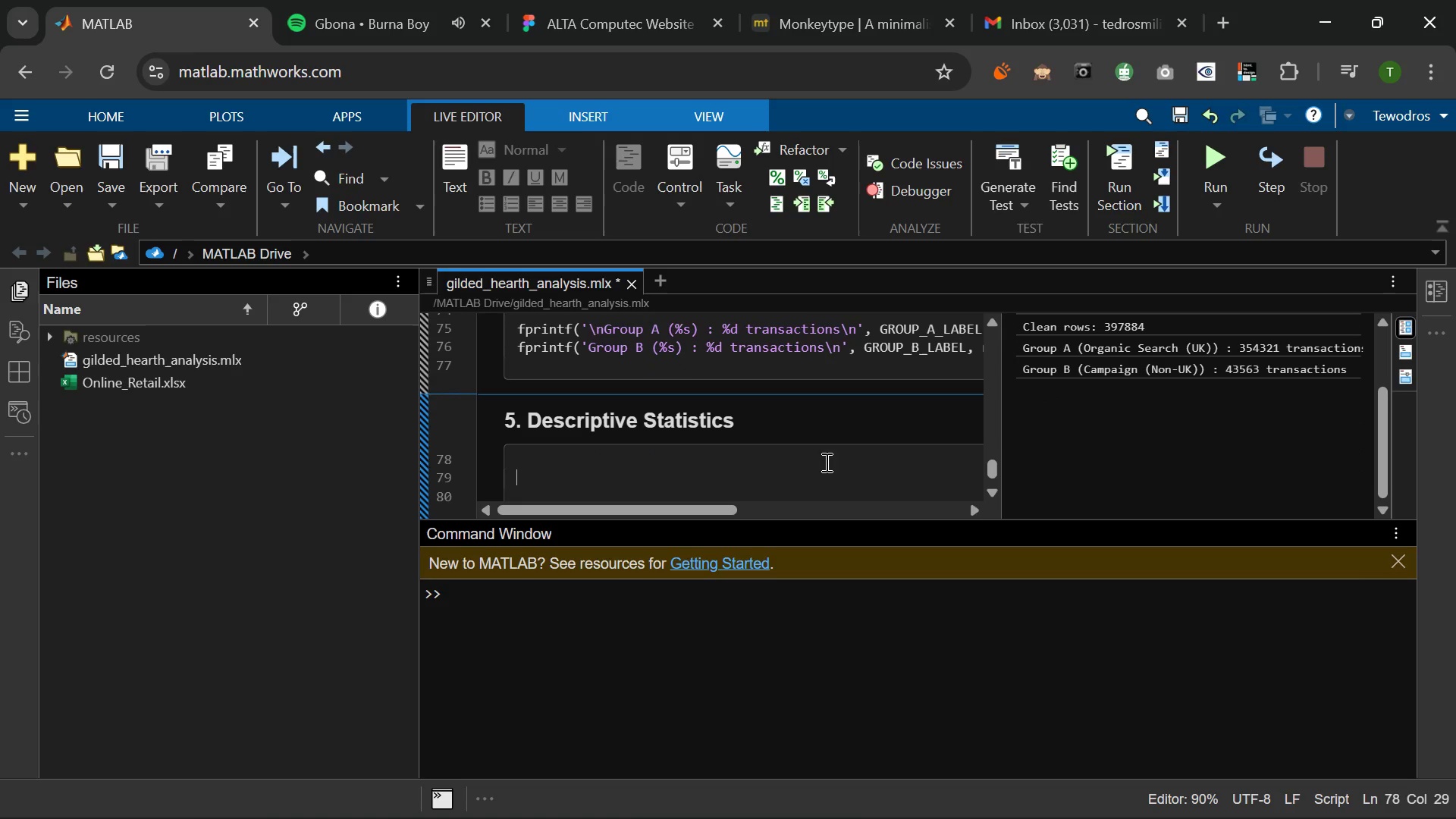 
key(Enter)
 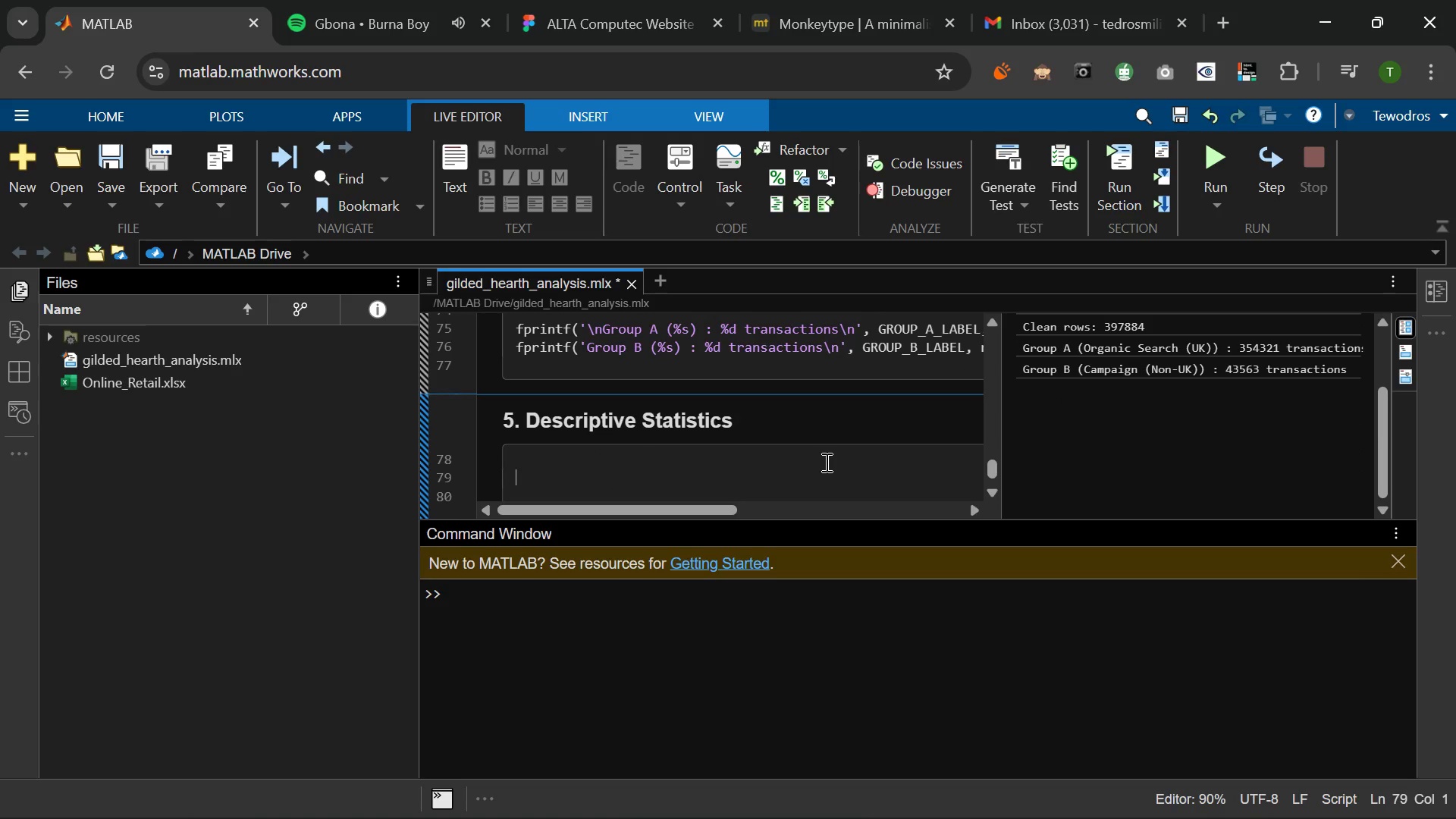 
key(Backspace)
type(fprintf()
 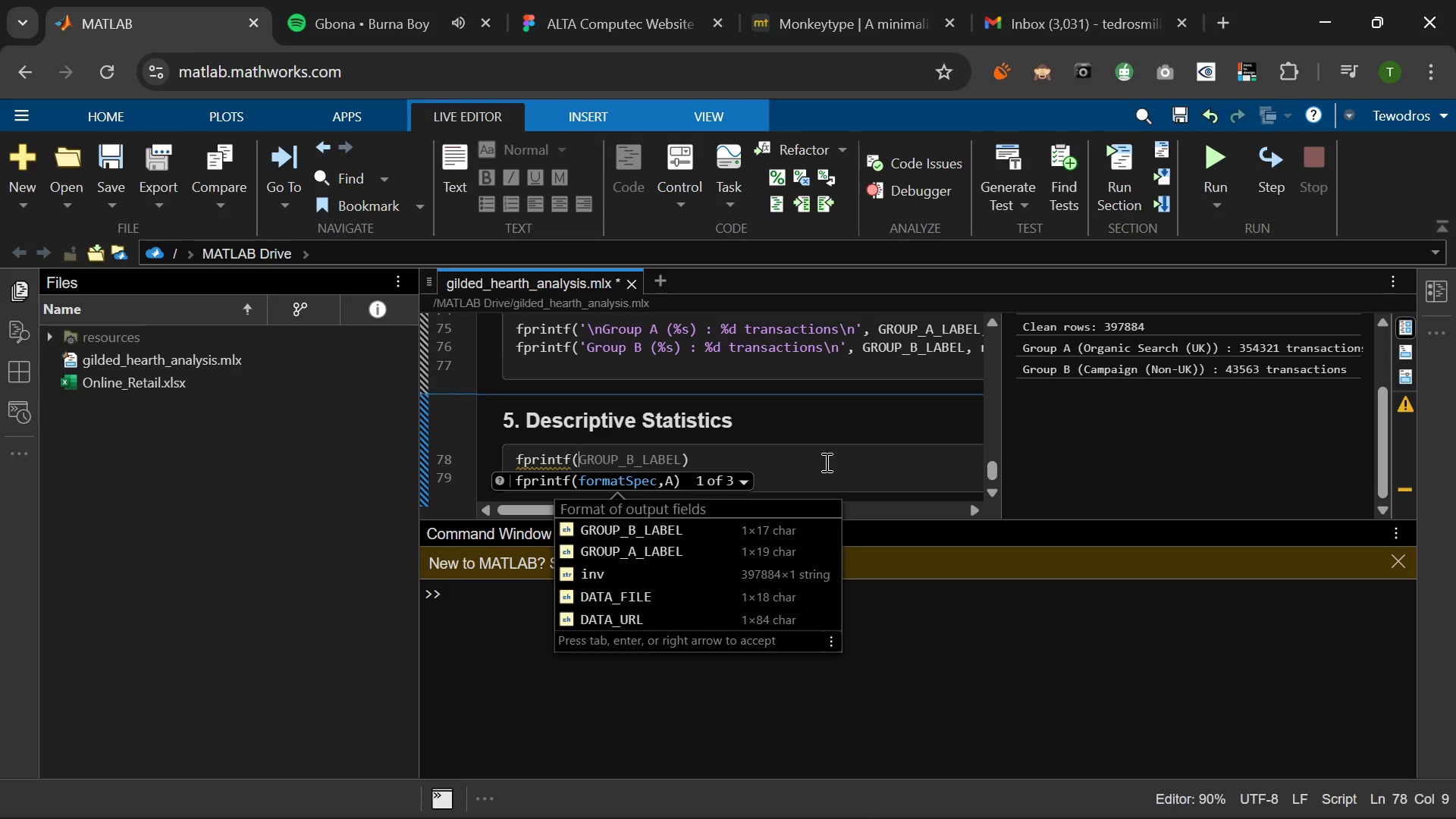 
type('\n--- Descripit)
key(Backspace)
key(Backspace)
type(tive Statistics ---\n)
 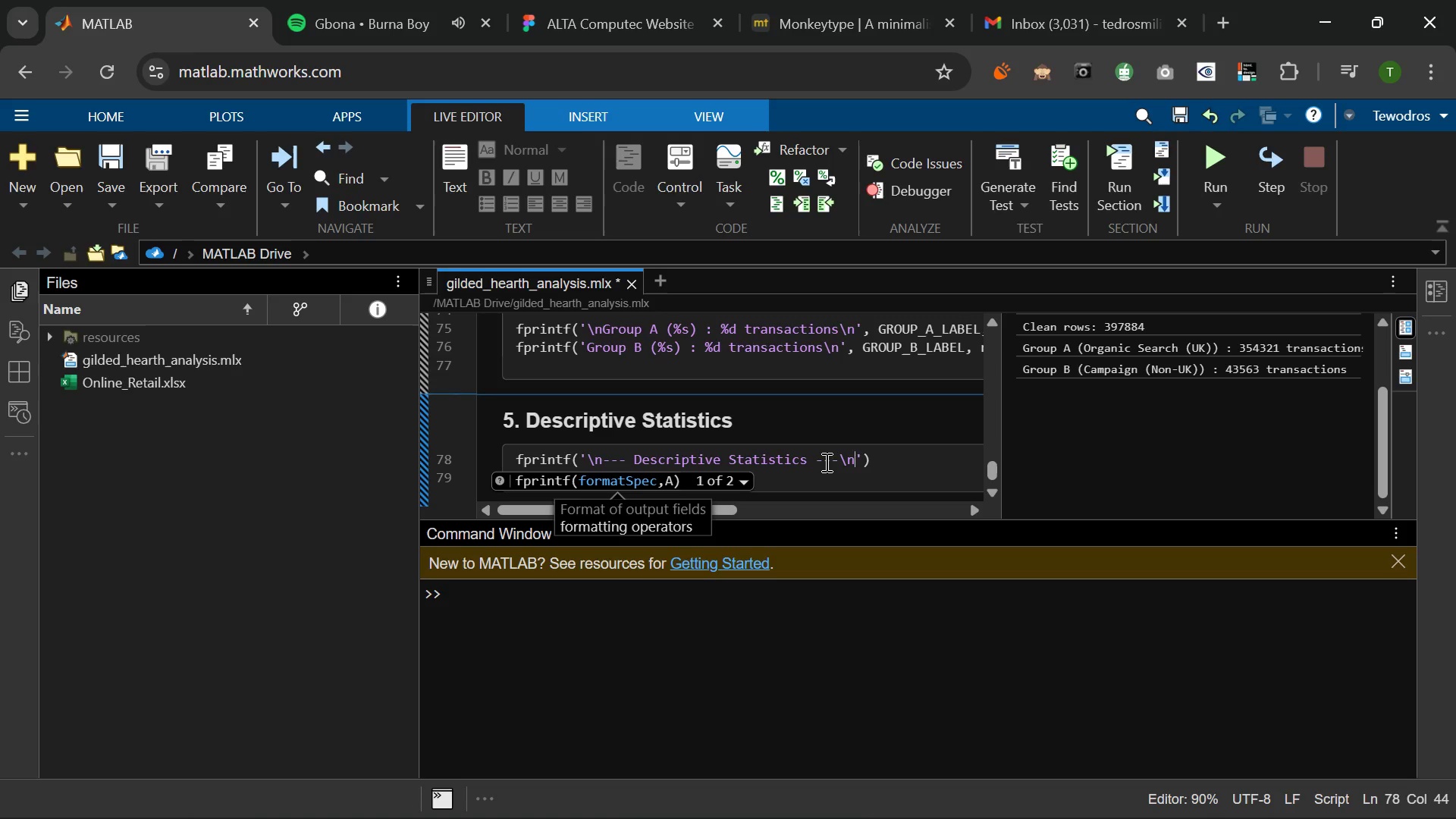 
key(ArrowRight)
 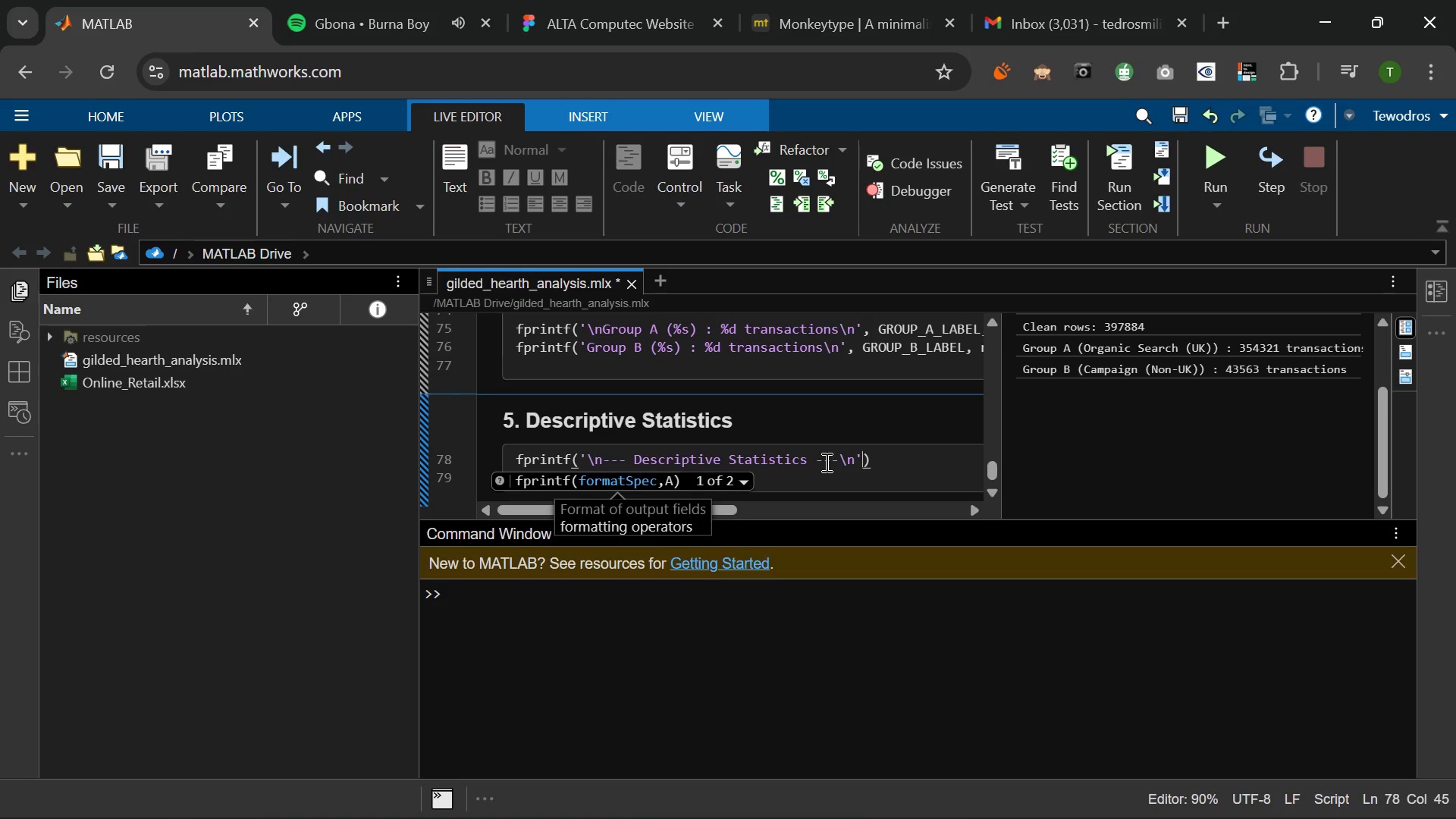 
key(ArrowRight)
 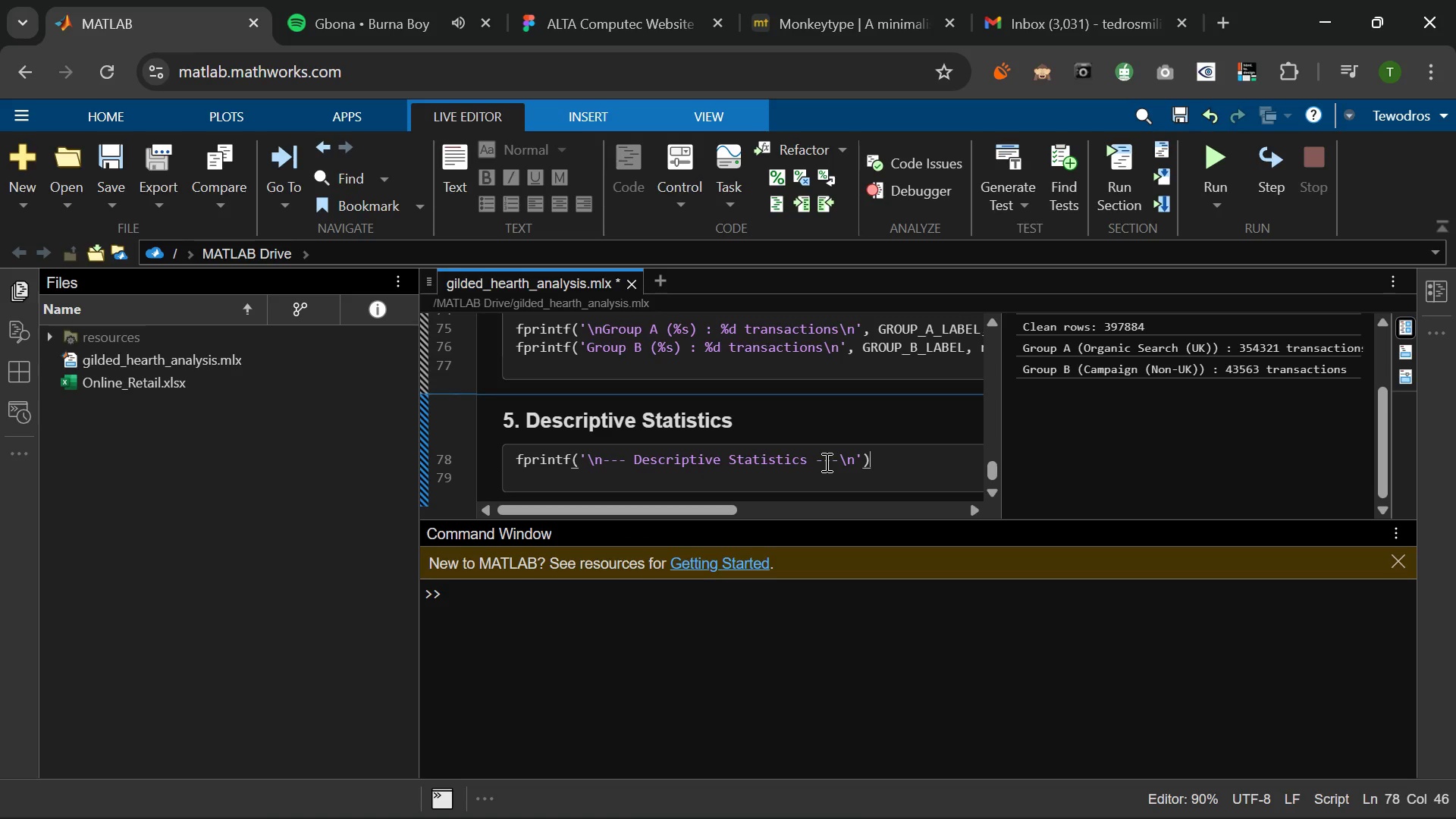 
key(Semicolon)
 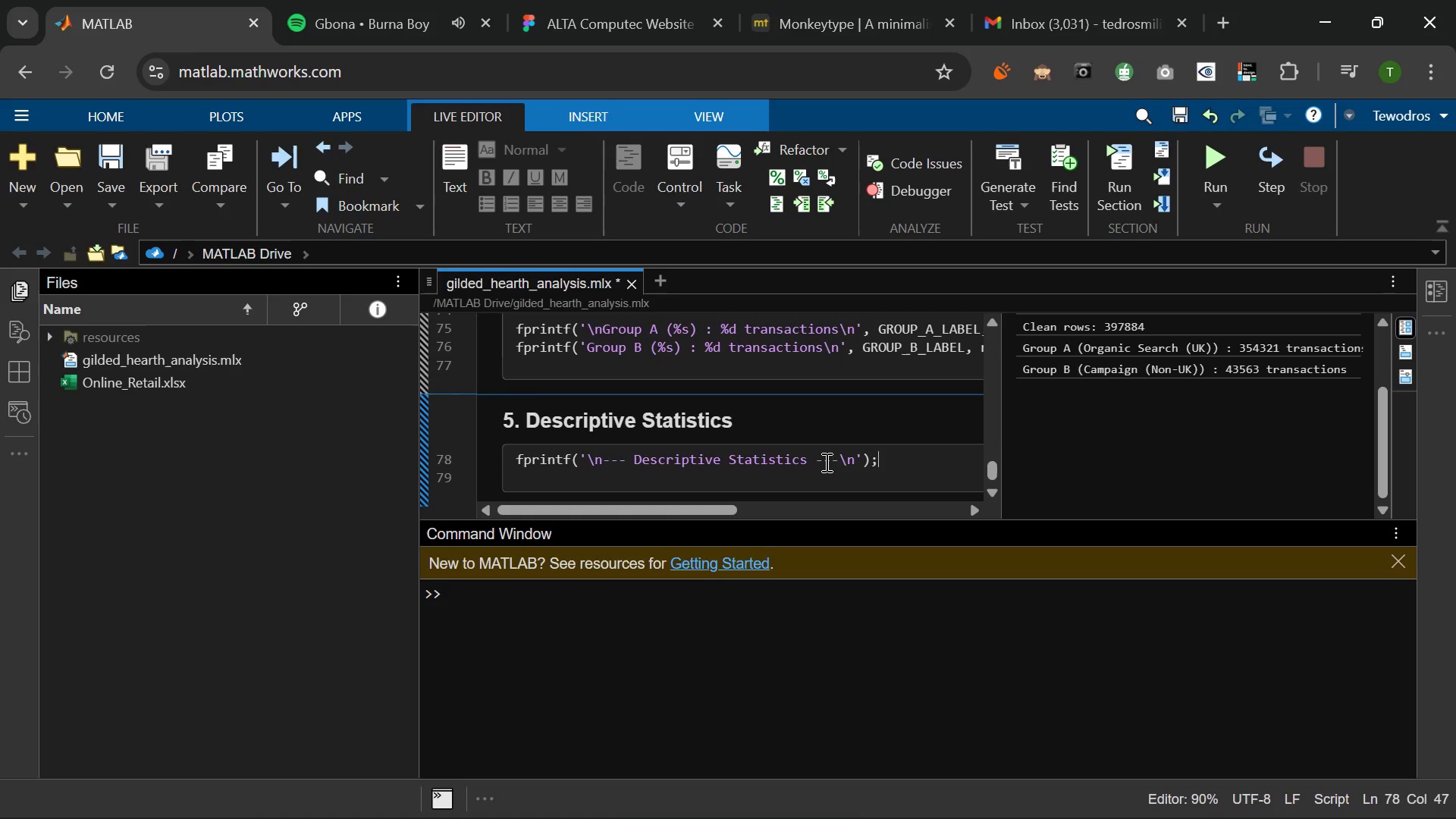 
key(Enter)
 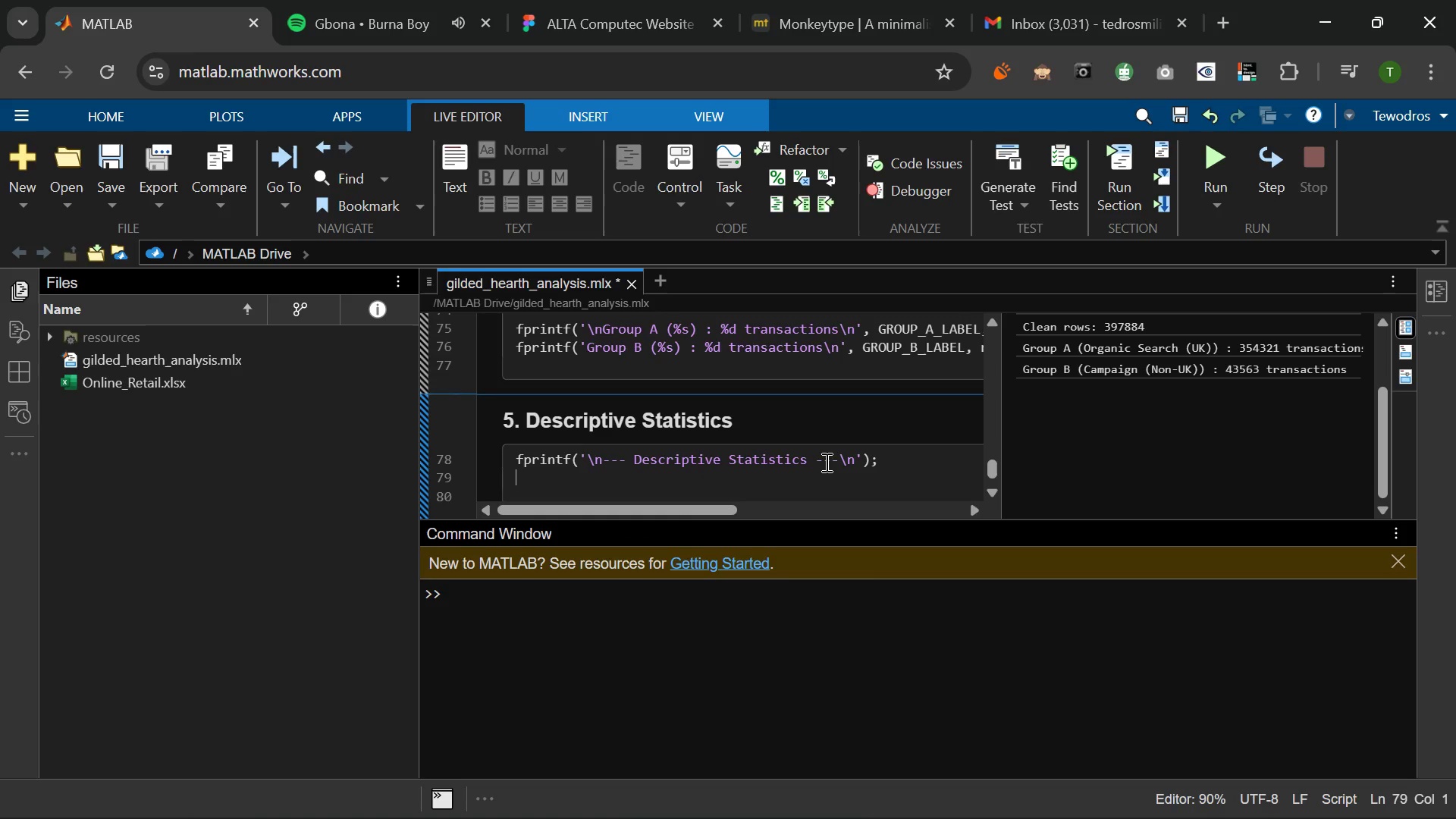 
type(fprintf('%-12s %10s %10s)
 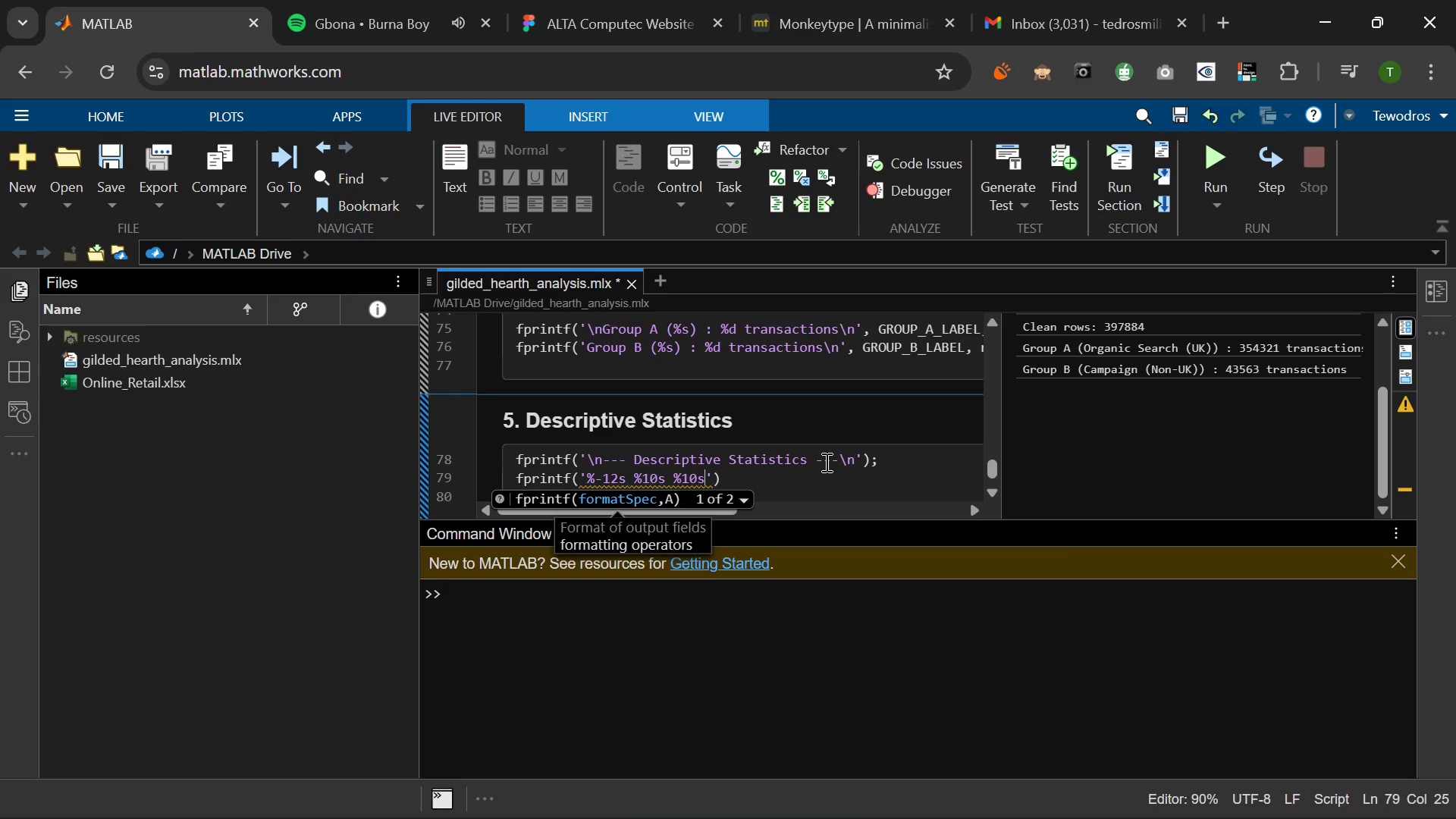 
wait(7.95)
 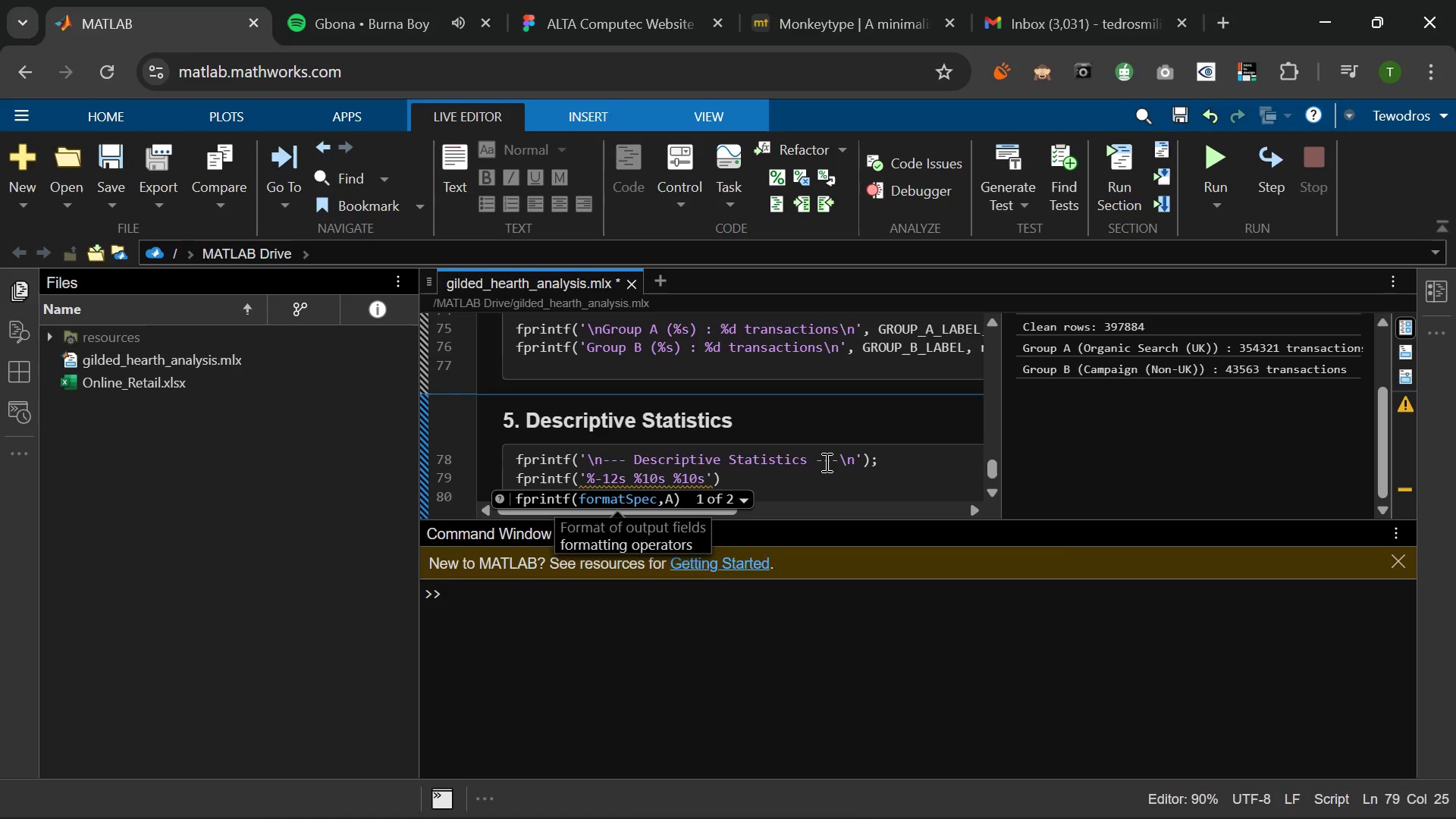 
type( %10s %10s)
 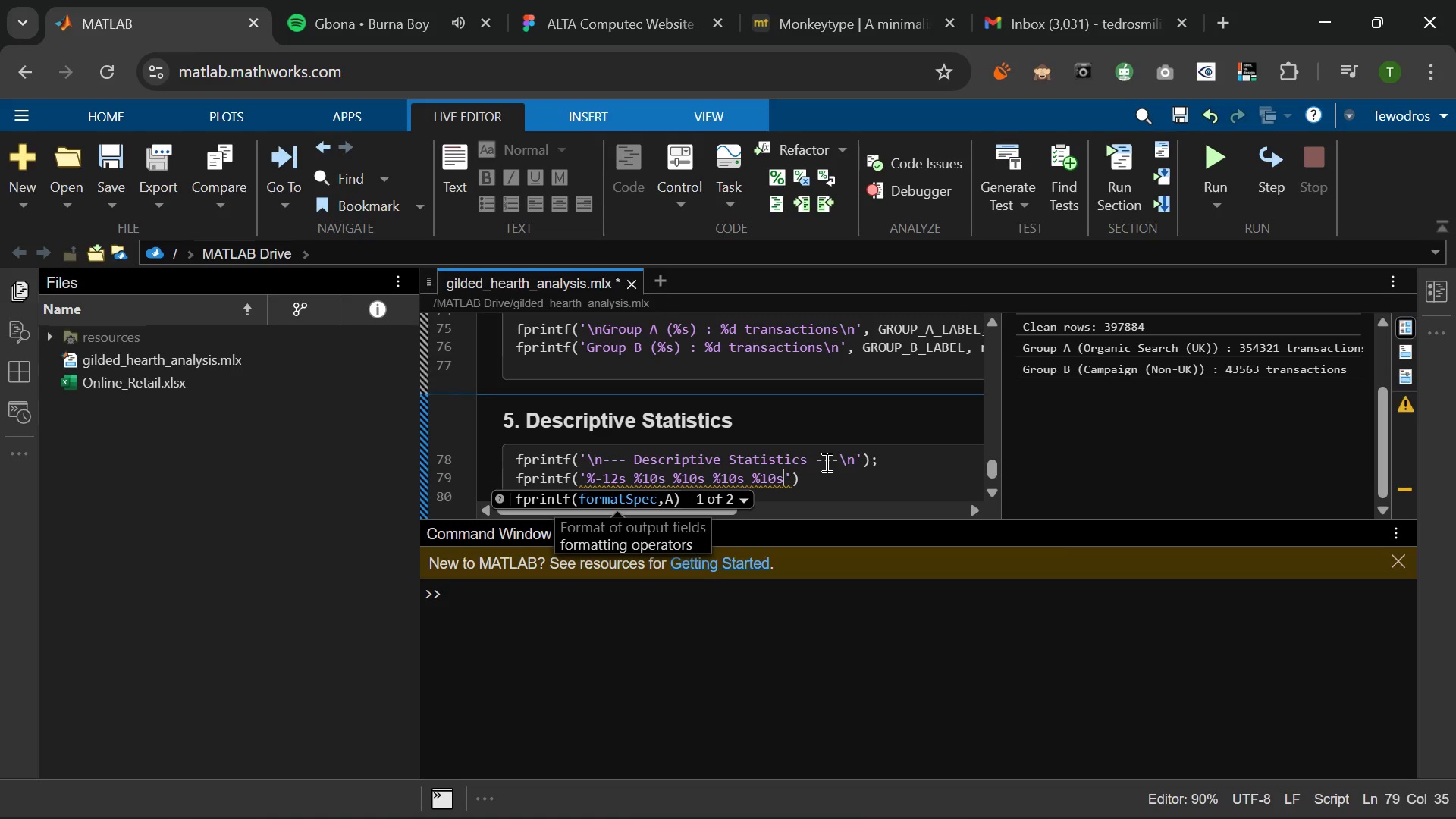 
type( 510s)
 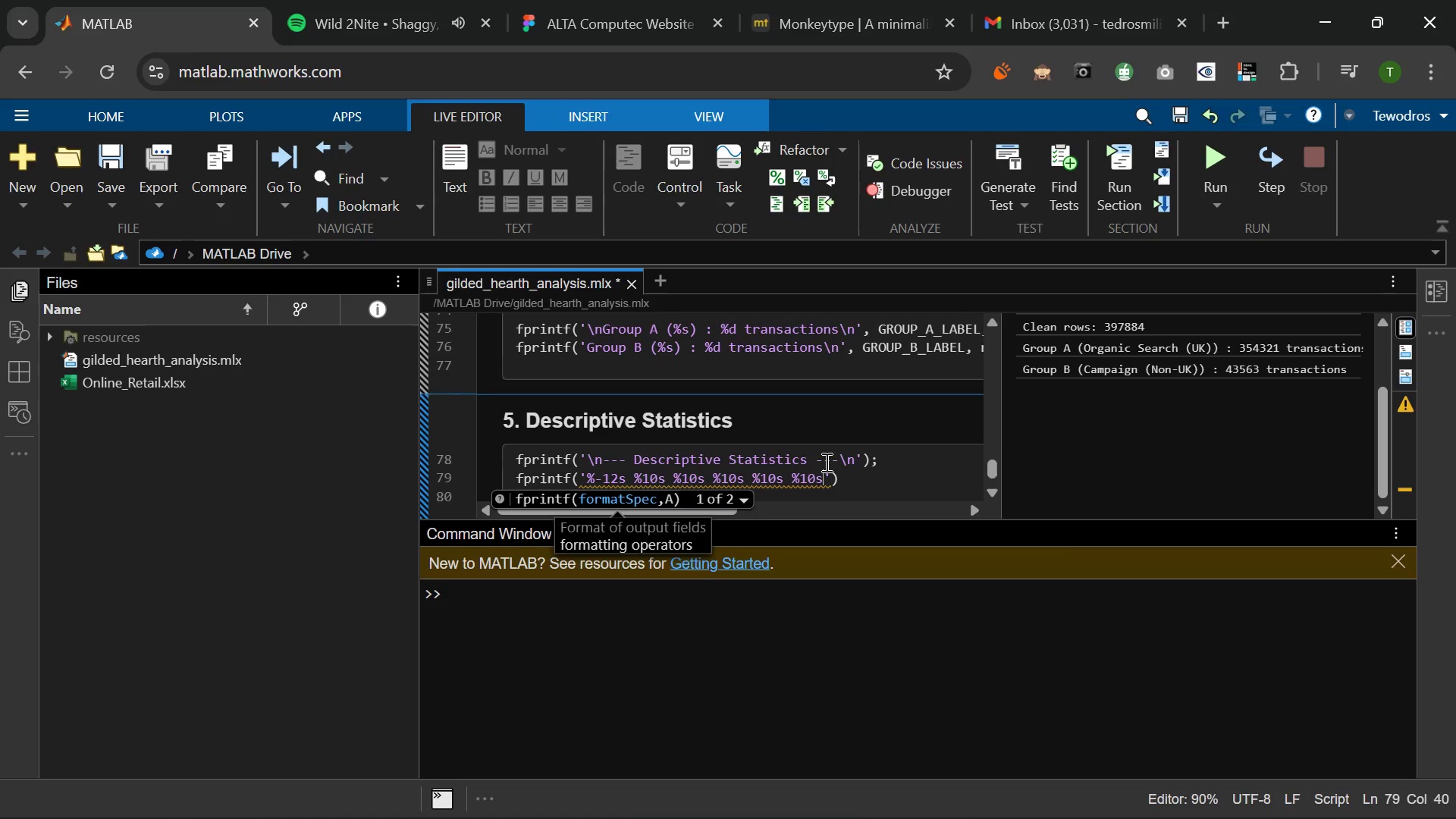 
wait(6.72)
 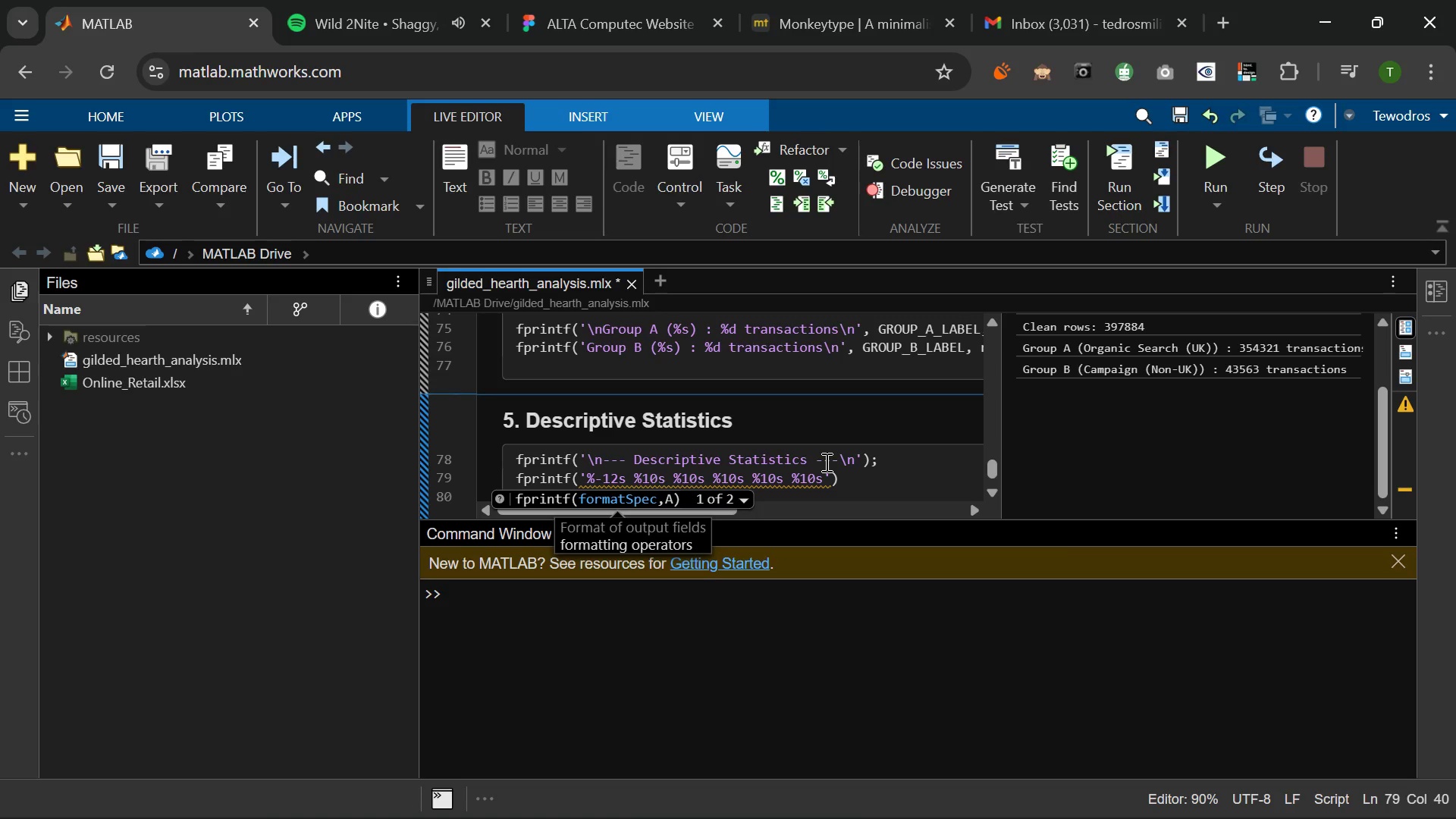 
key(ArrowRight)
 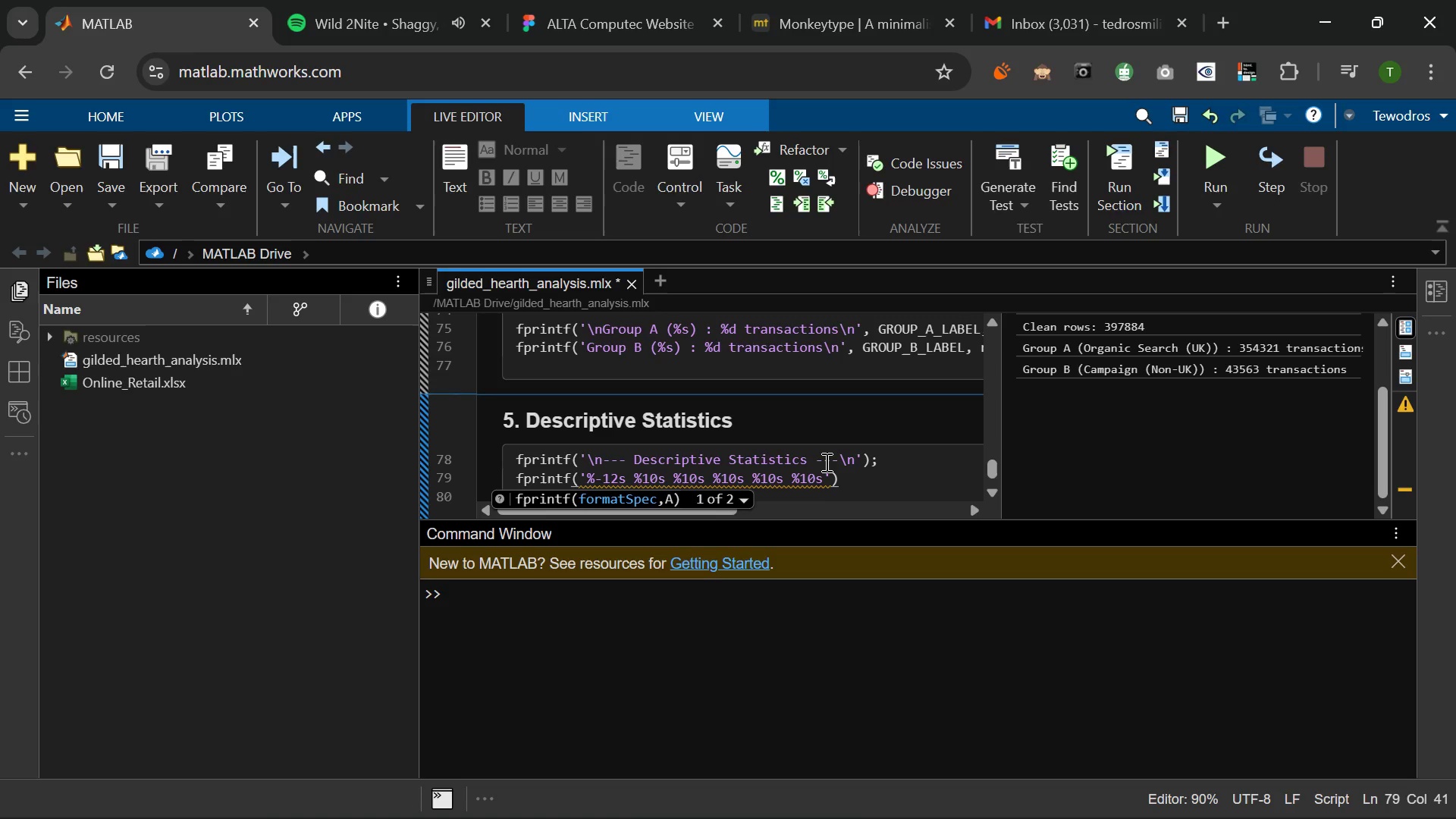 
key(Comma)
 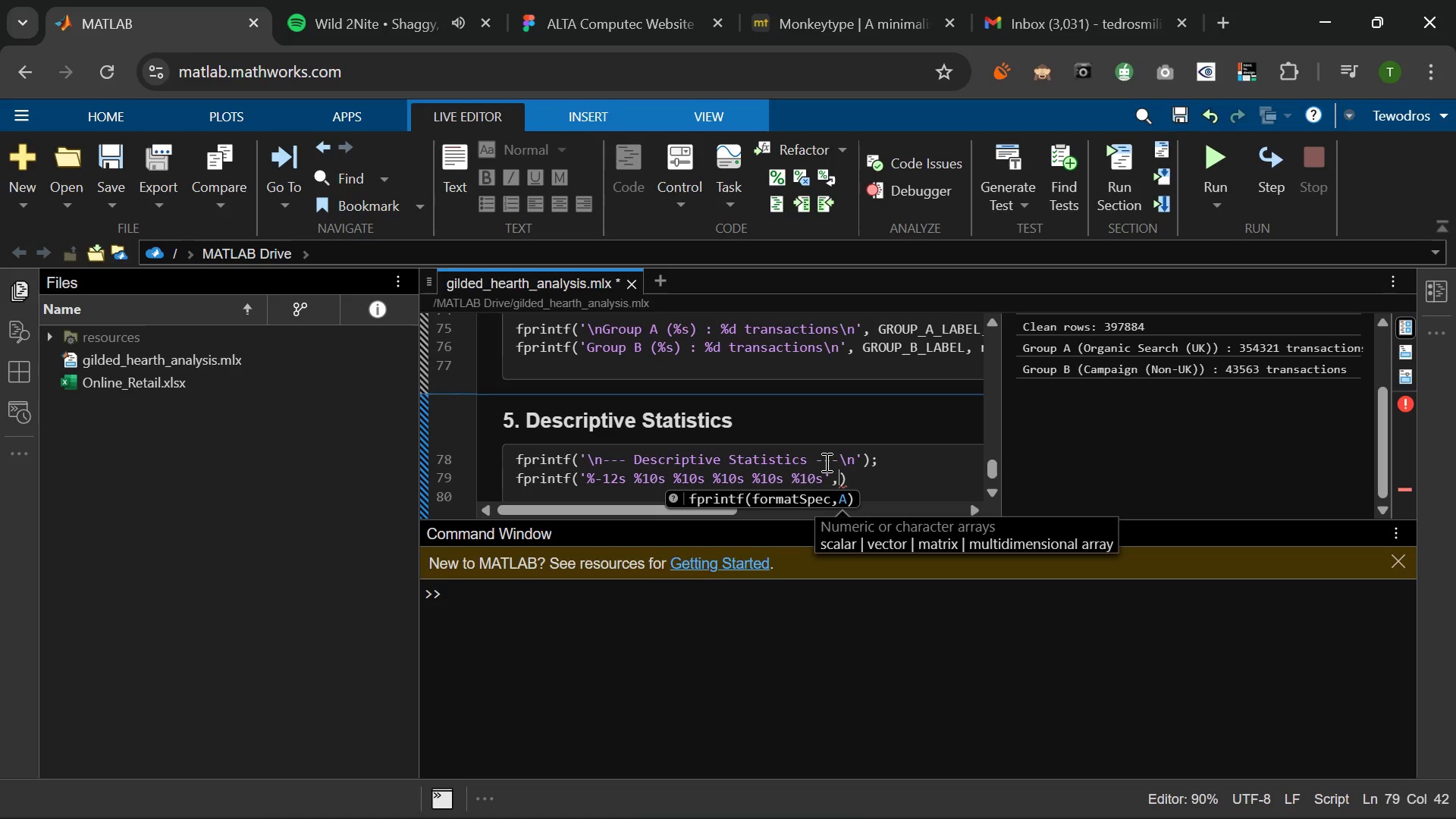 
key(Backspace)
 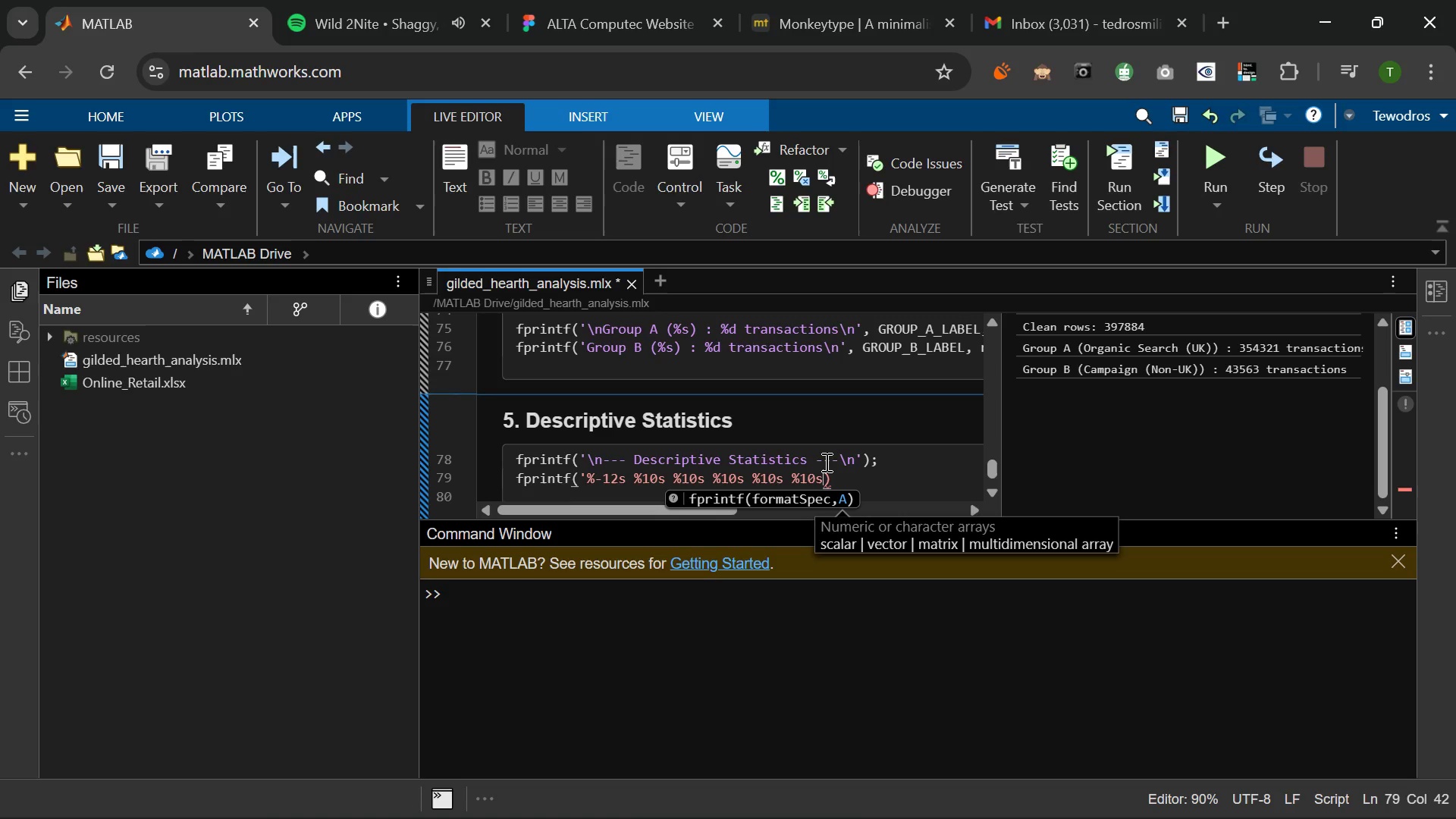 
key(Backspace)
 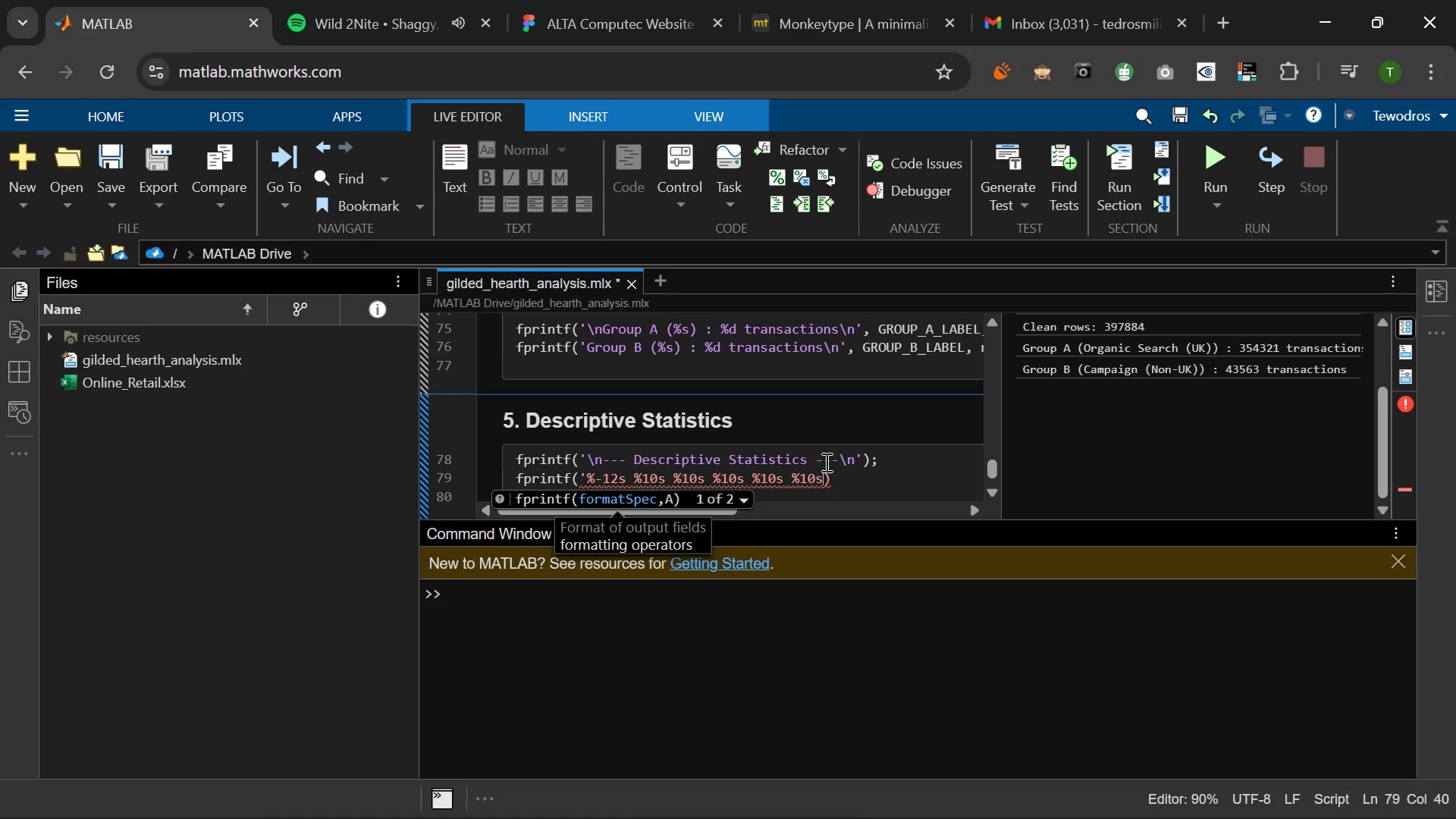 
key(Backslash)
 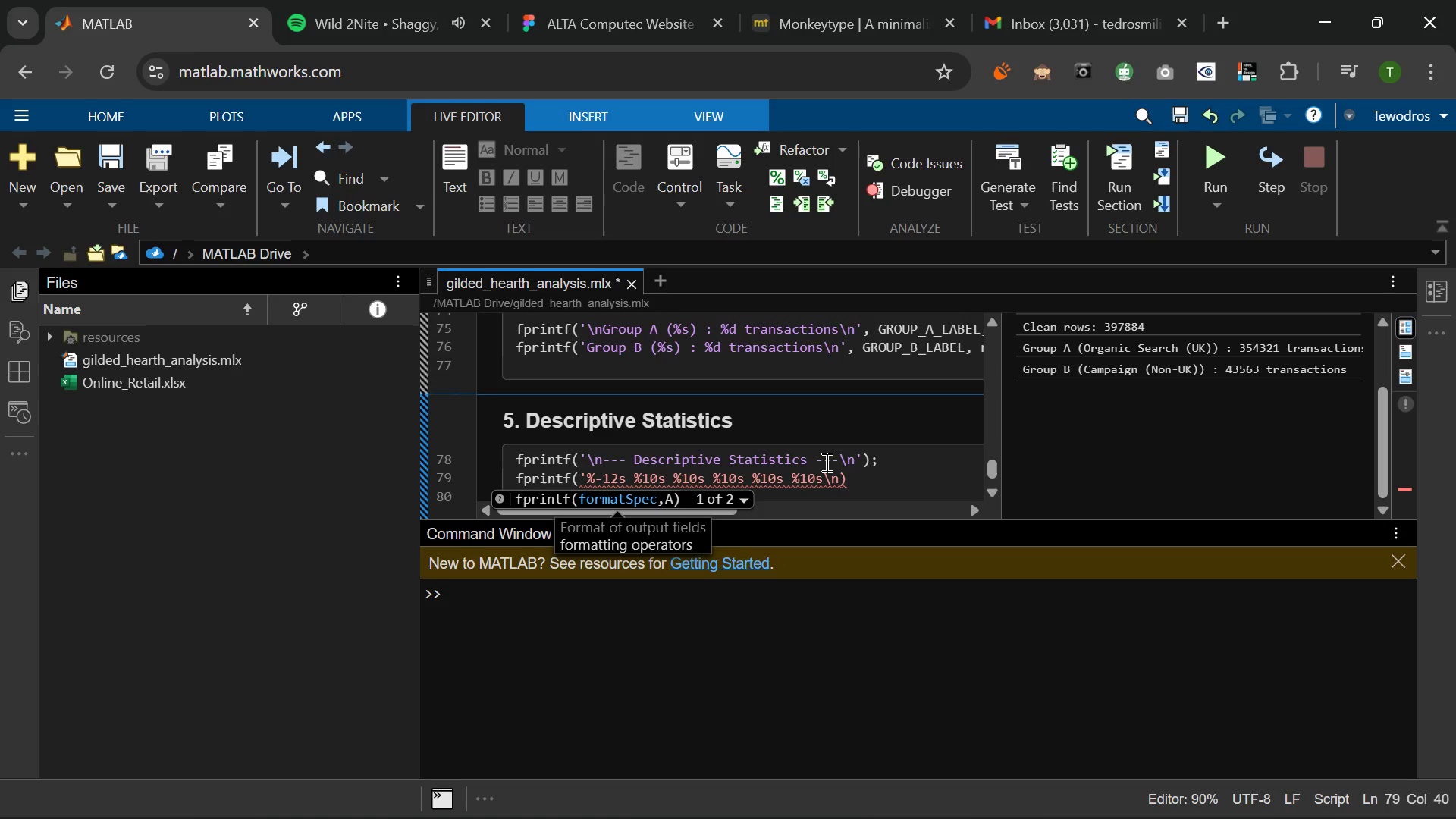 
key(N)
 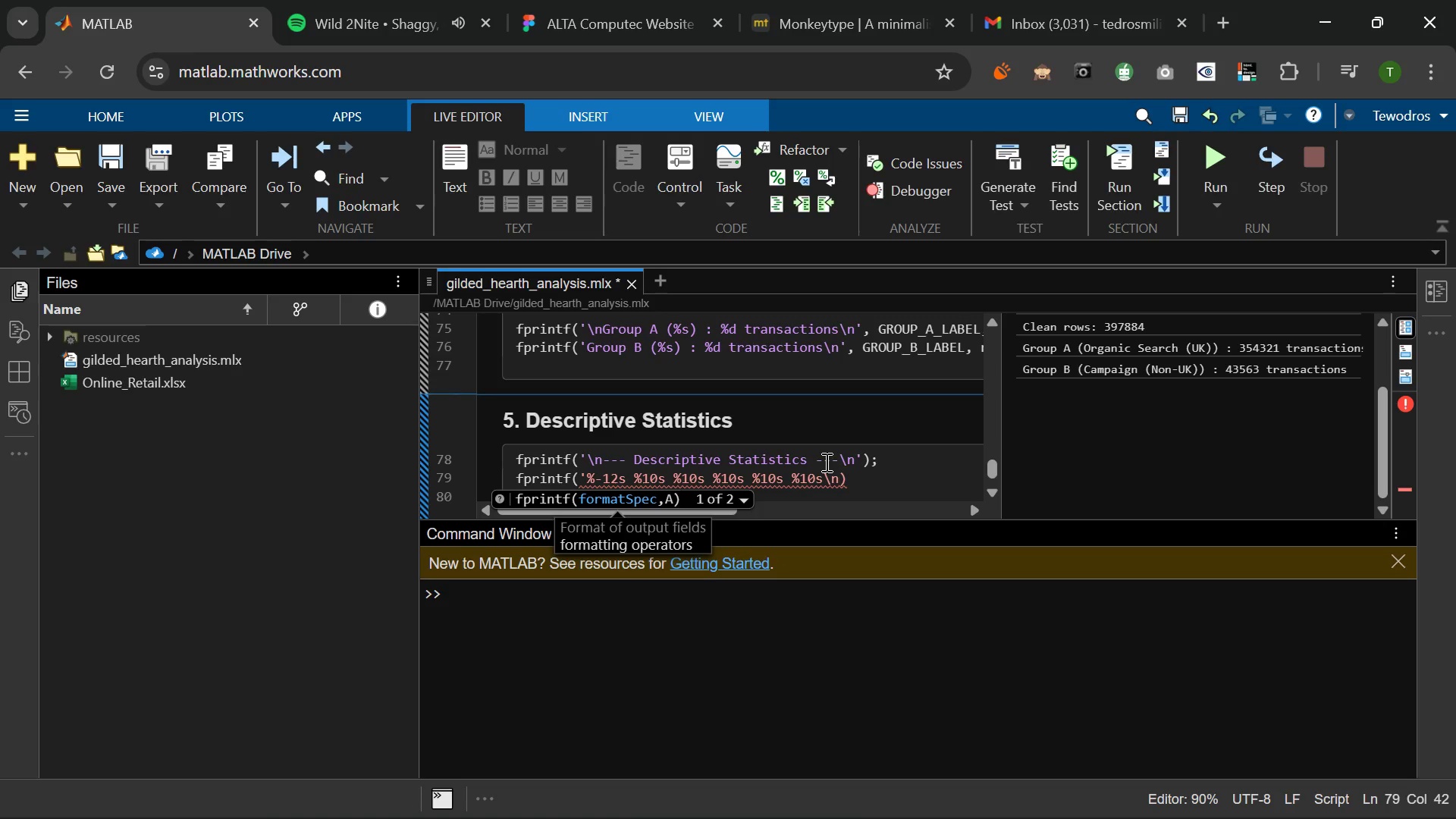 
key(Quote)
 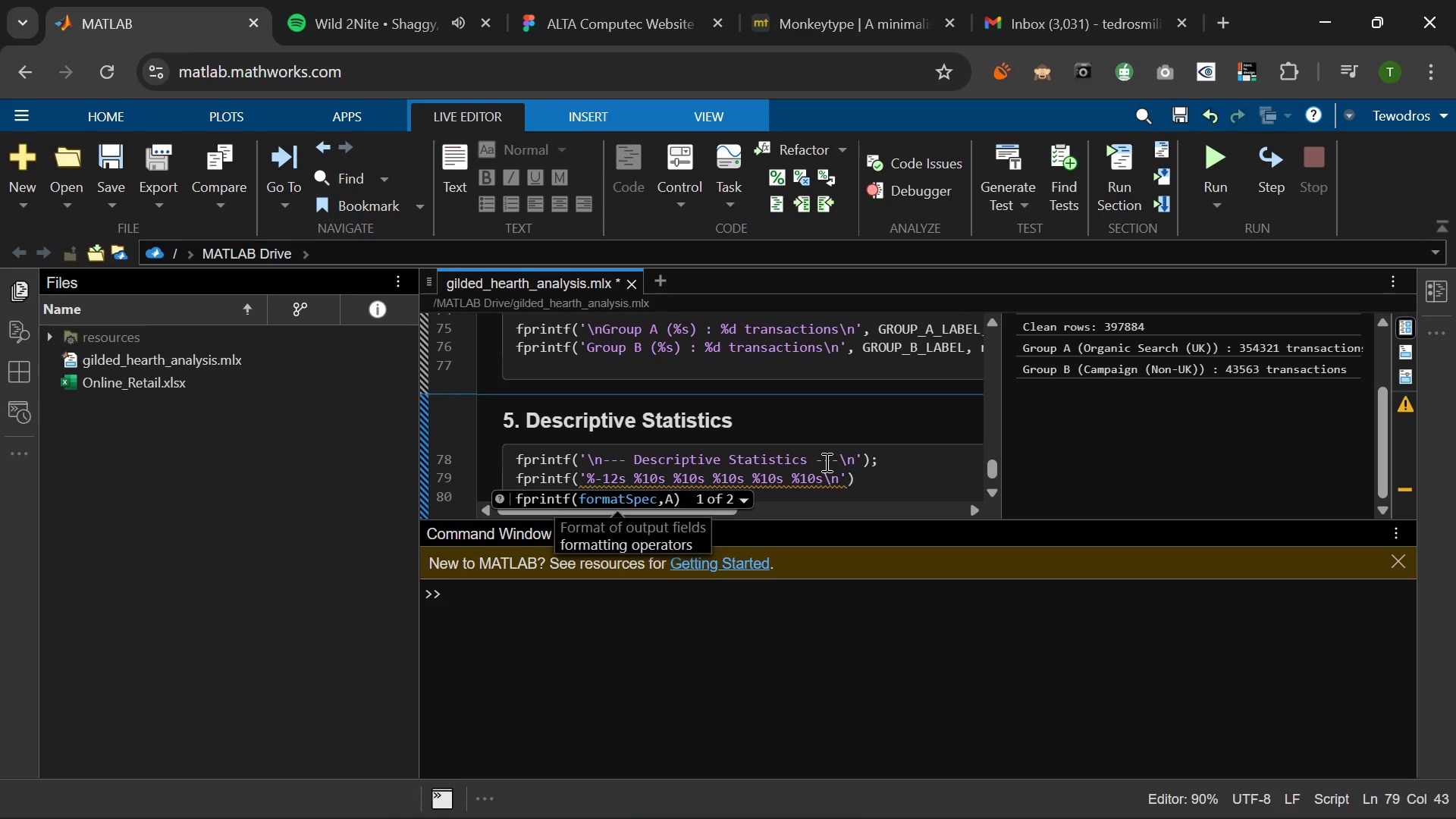 
wait(7.36)
 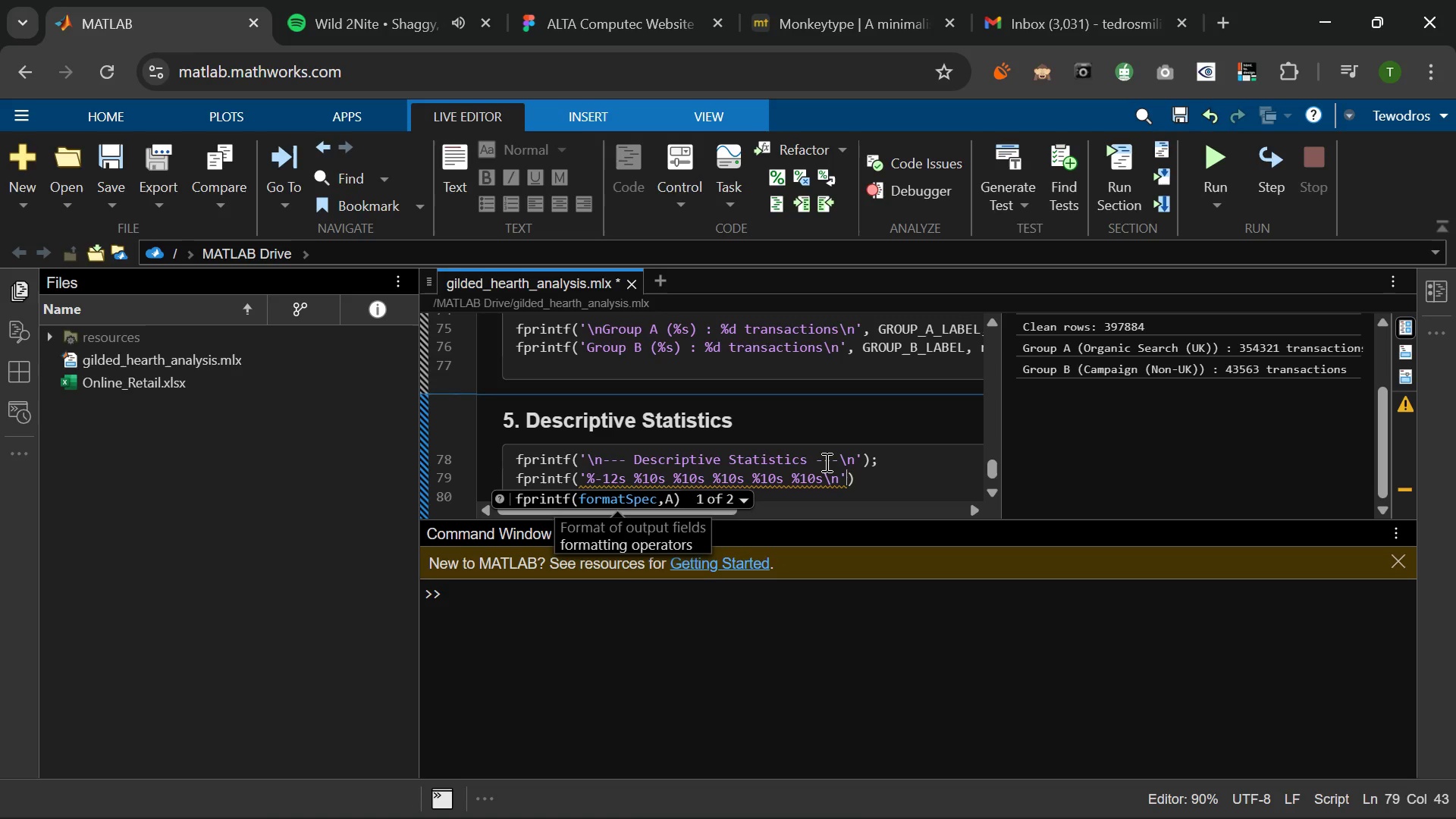 
key(Comma)
 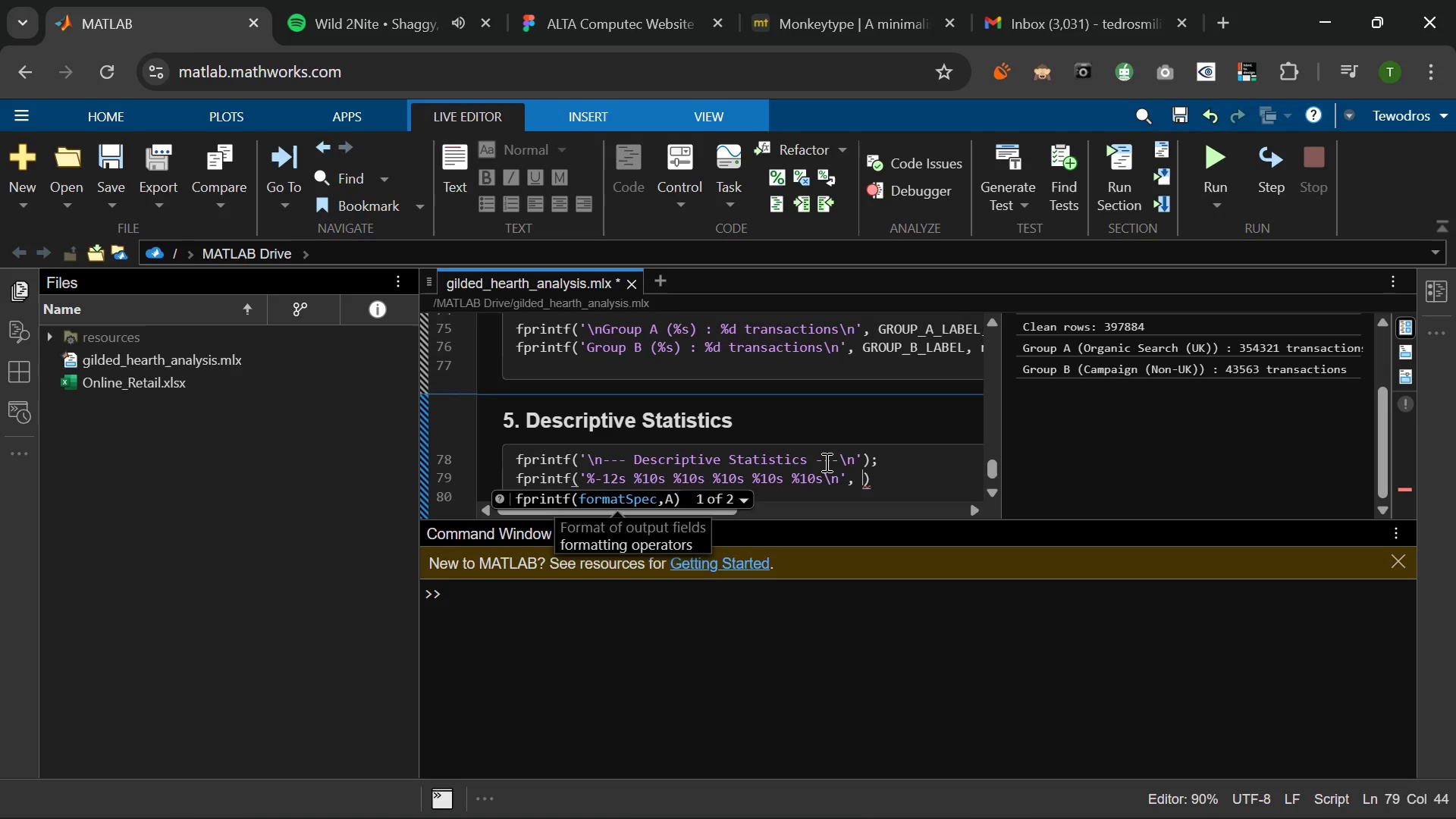 
key(Space)
 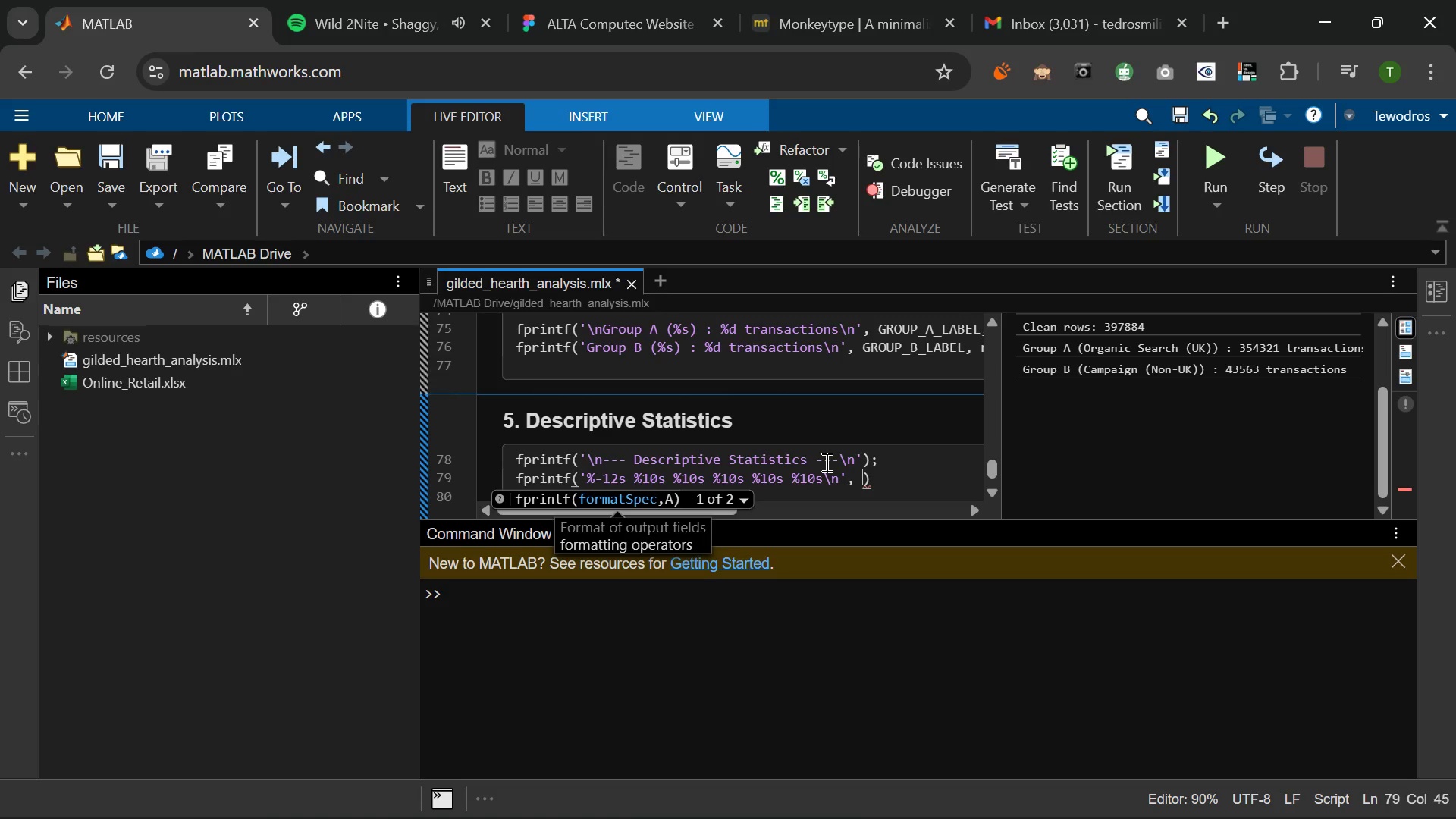 
key(Period)
 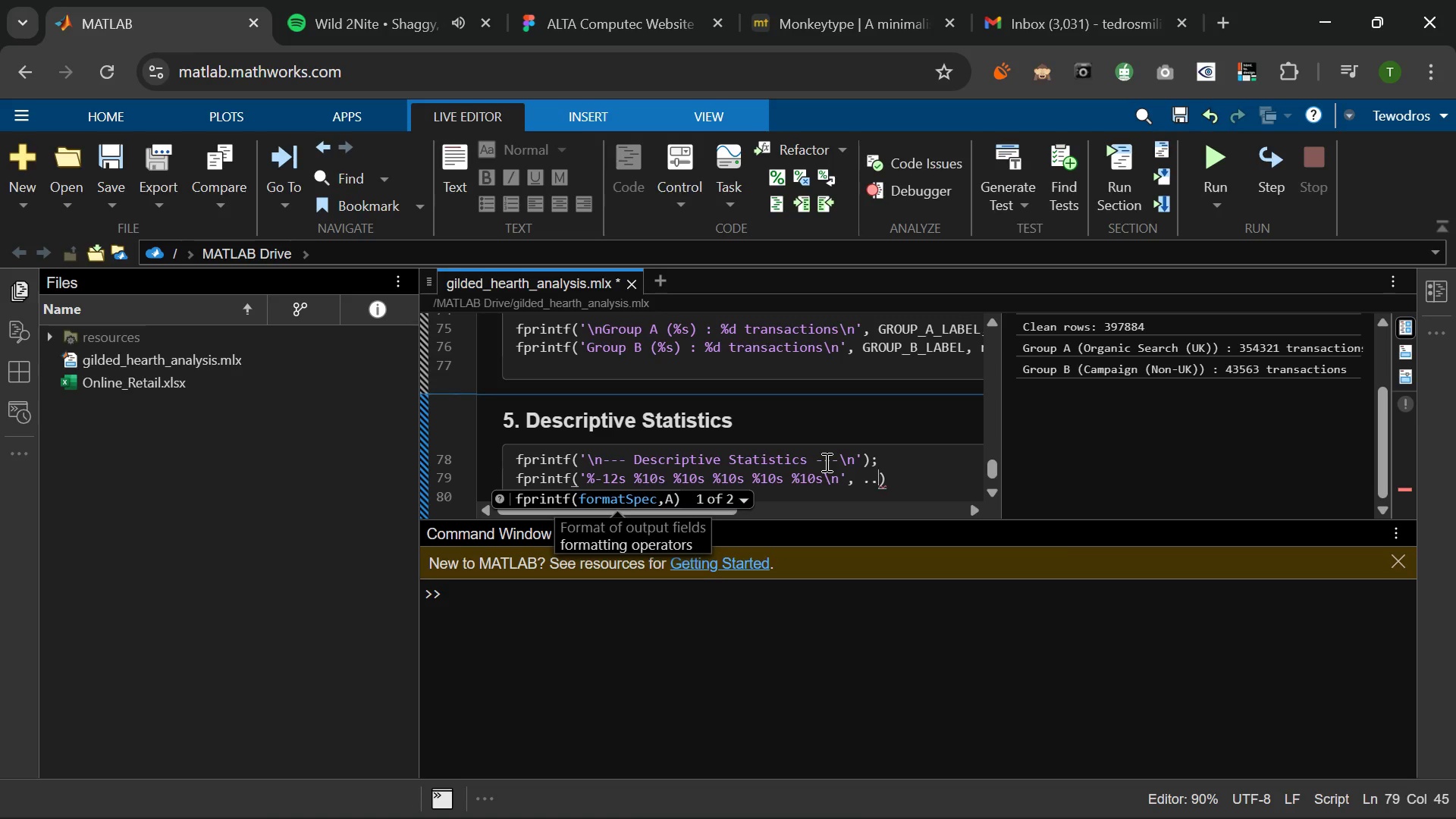 
key(Period)
 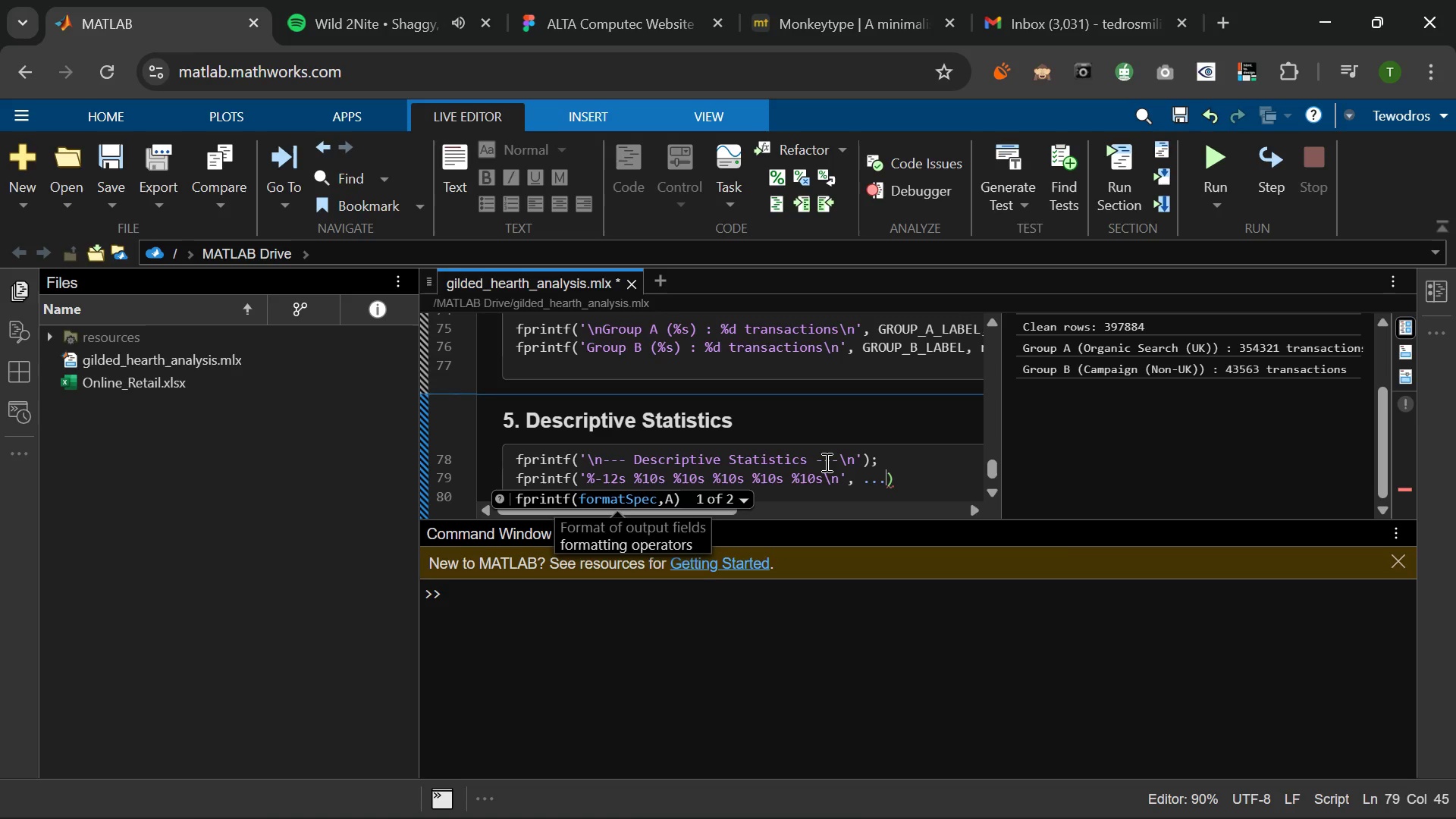 
key(Period)
 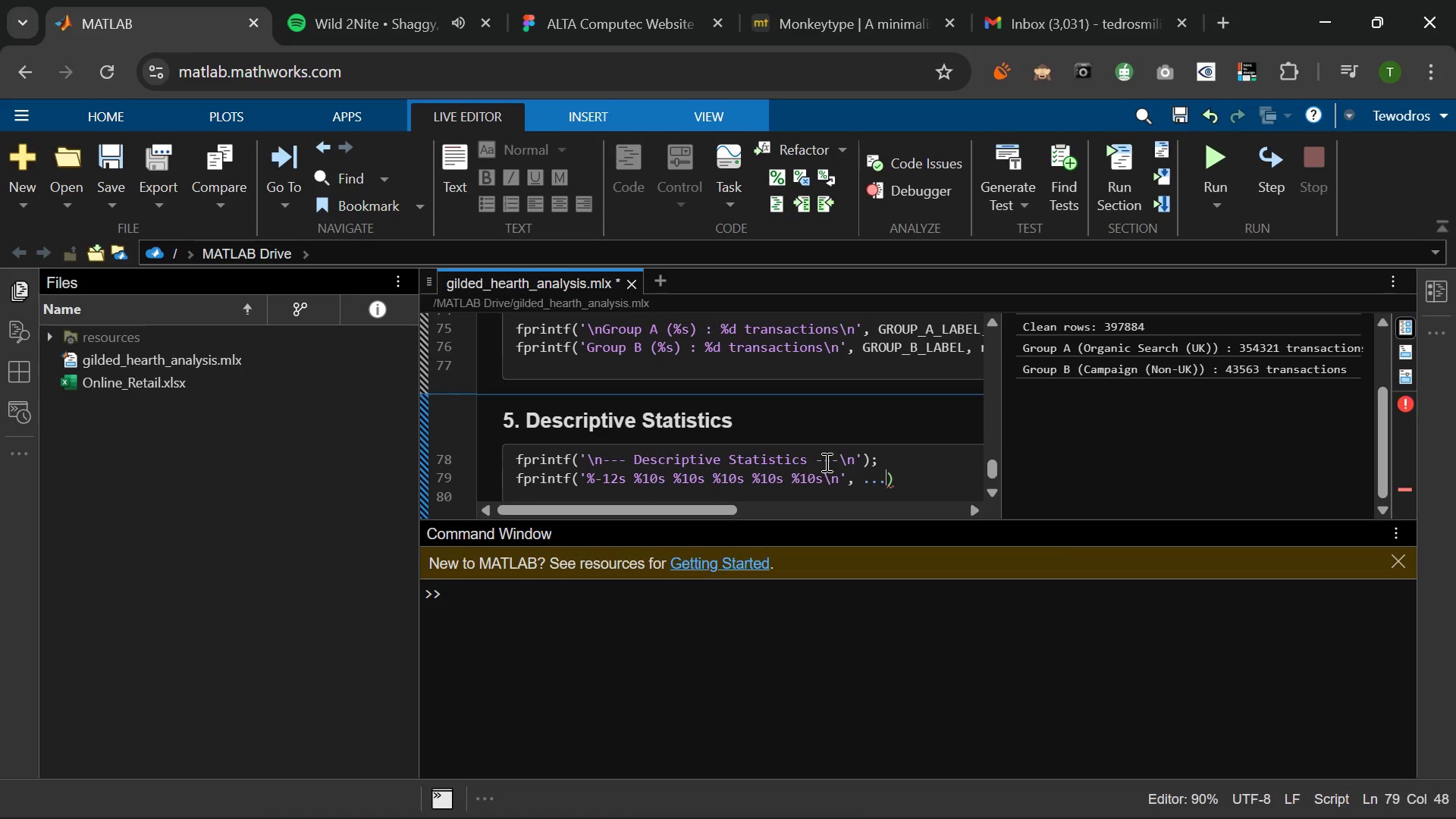 
key(Enter)
 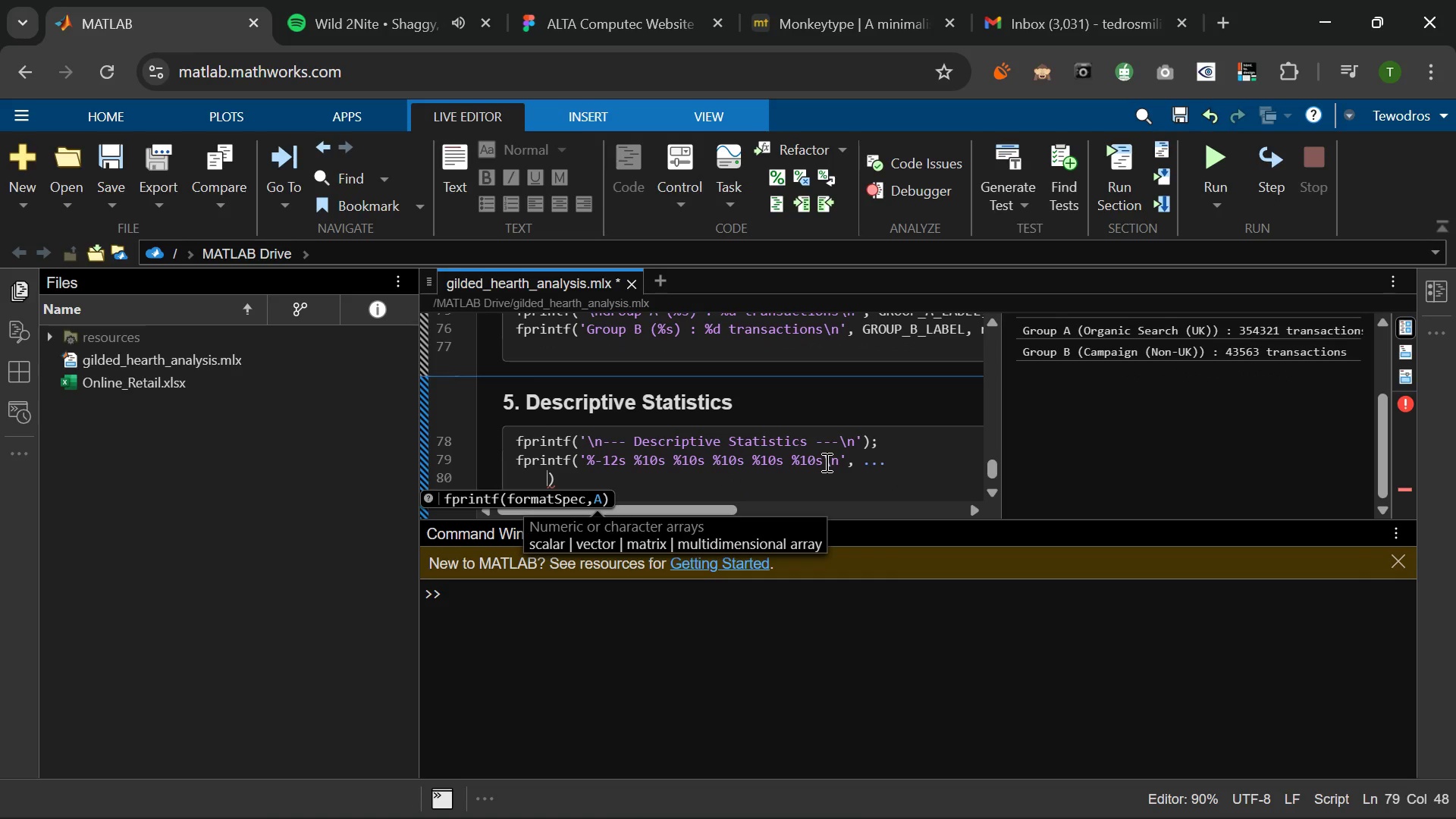 
type('Group)
 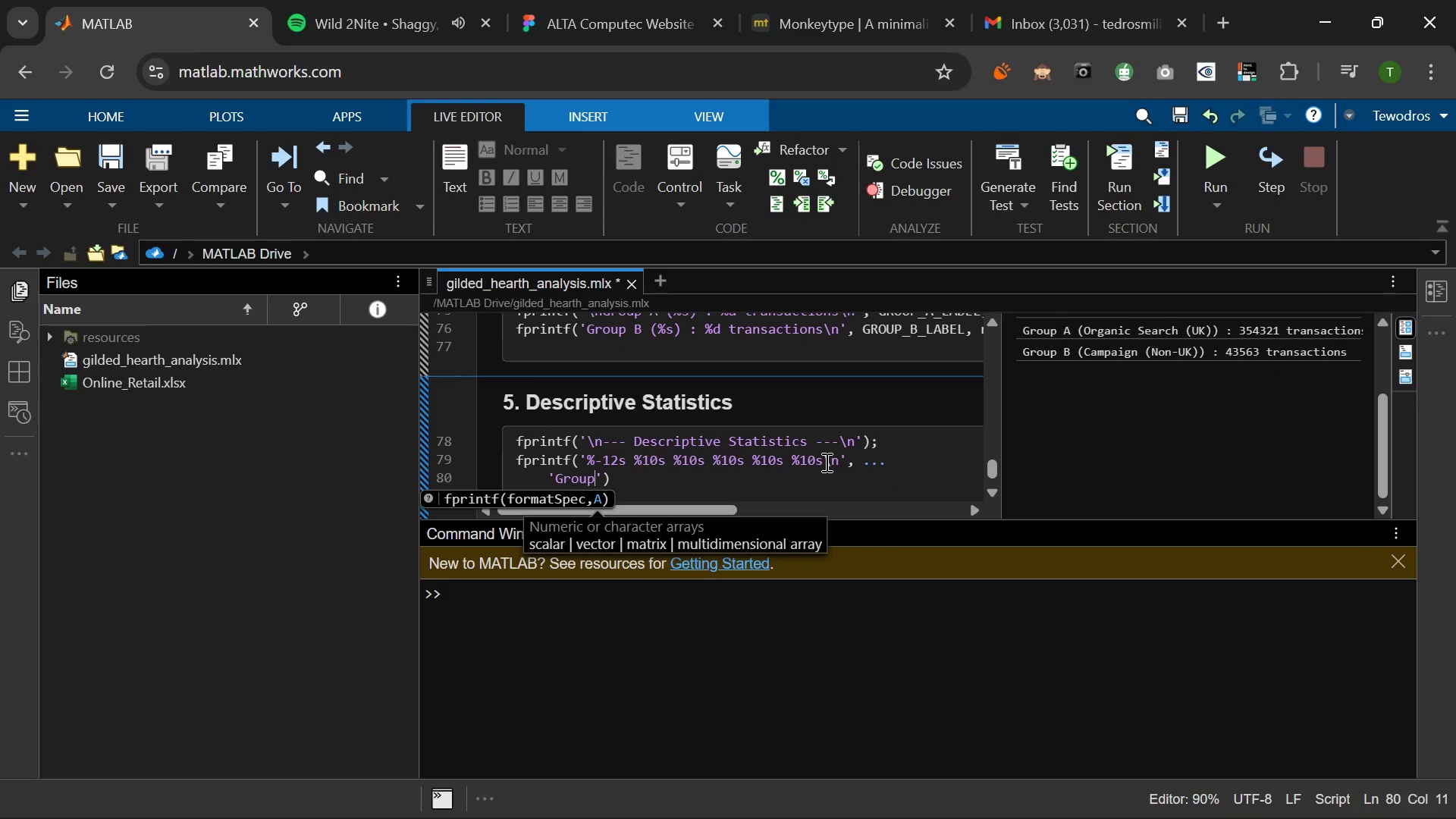 
key(ArrowRight)
 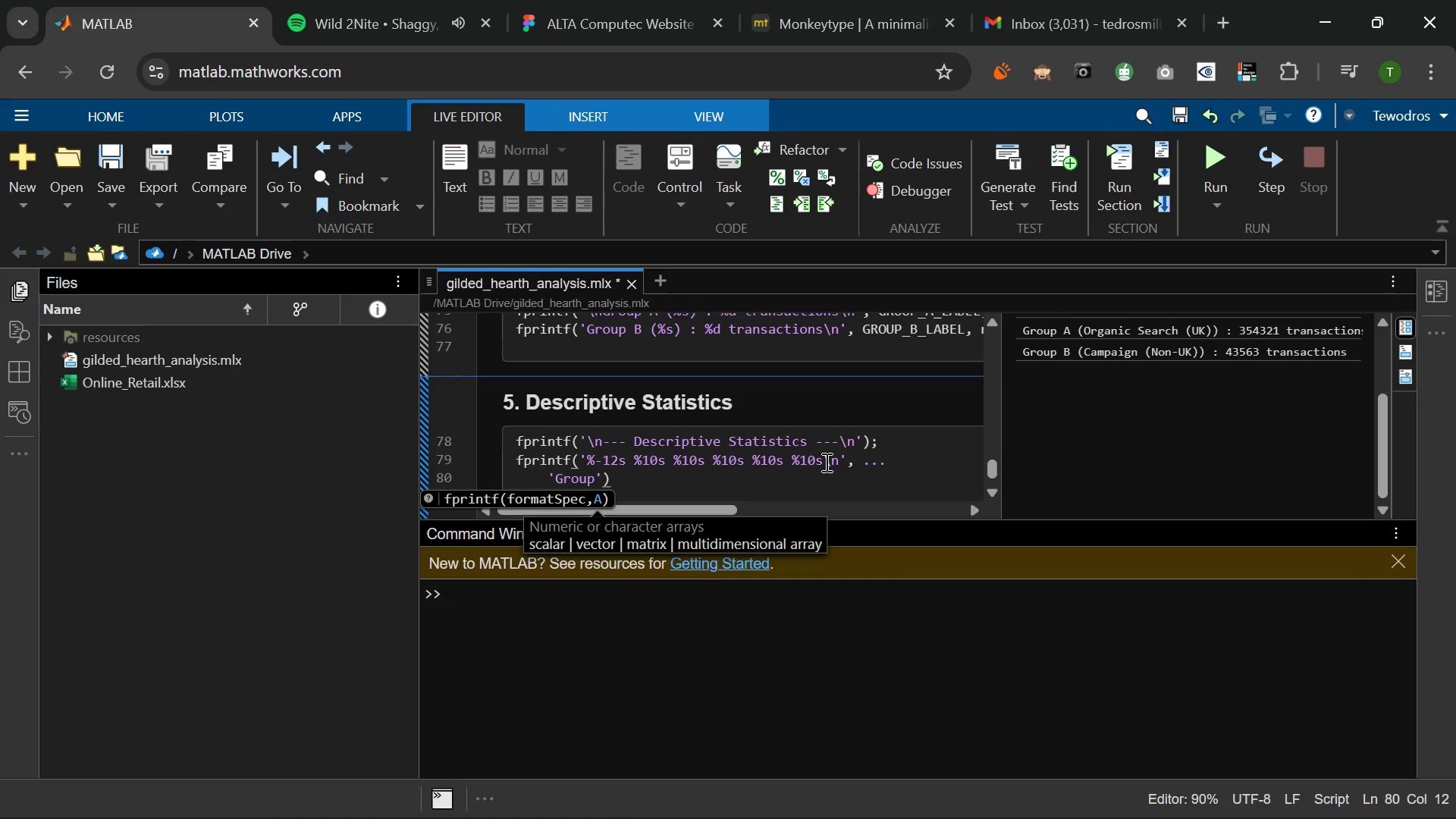 
key(Comma)
 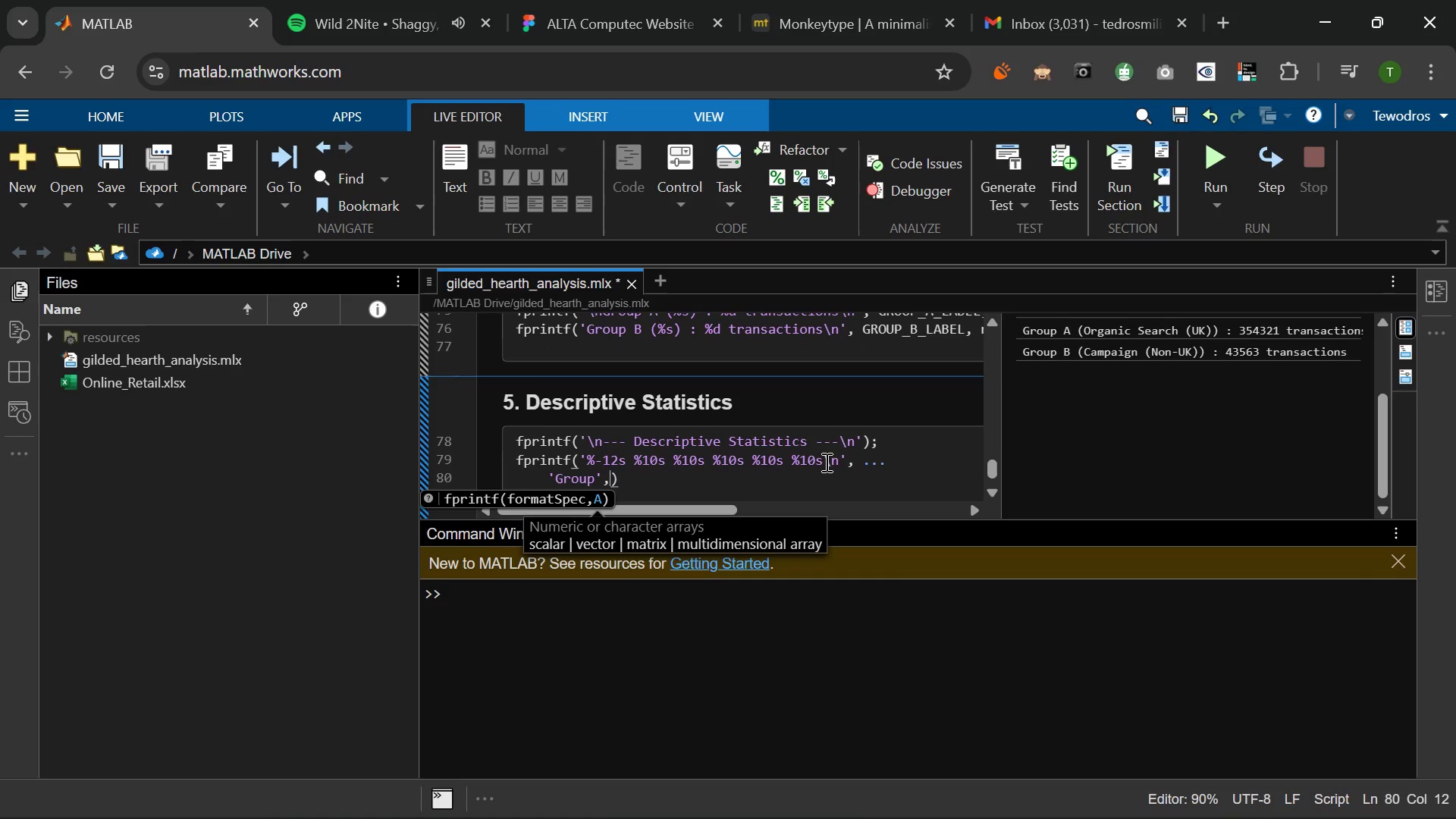 
key(Space)
 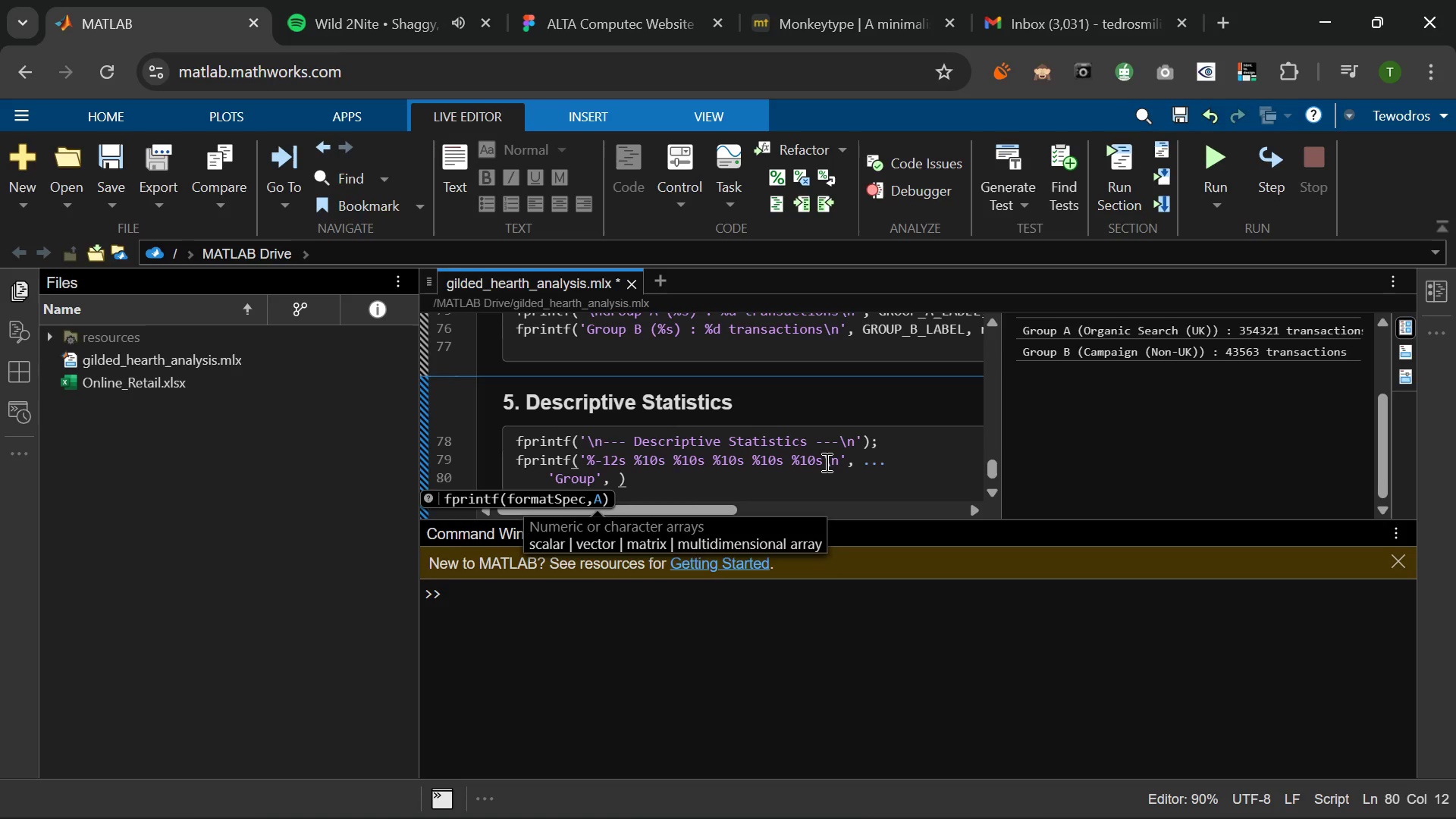 
key(Quote)
 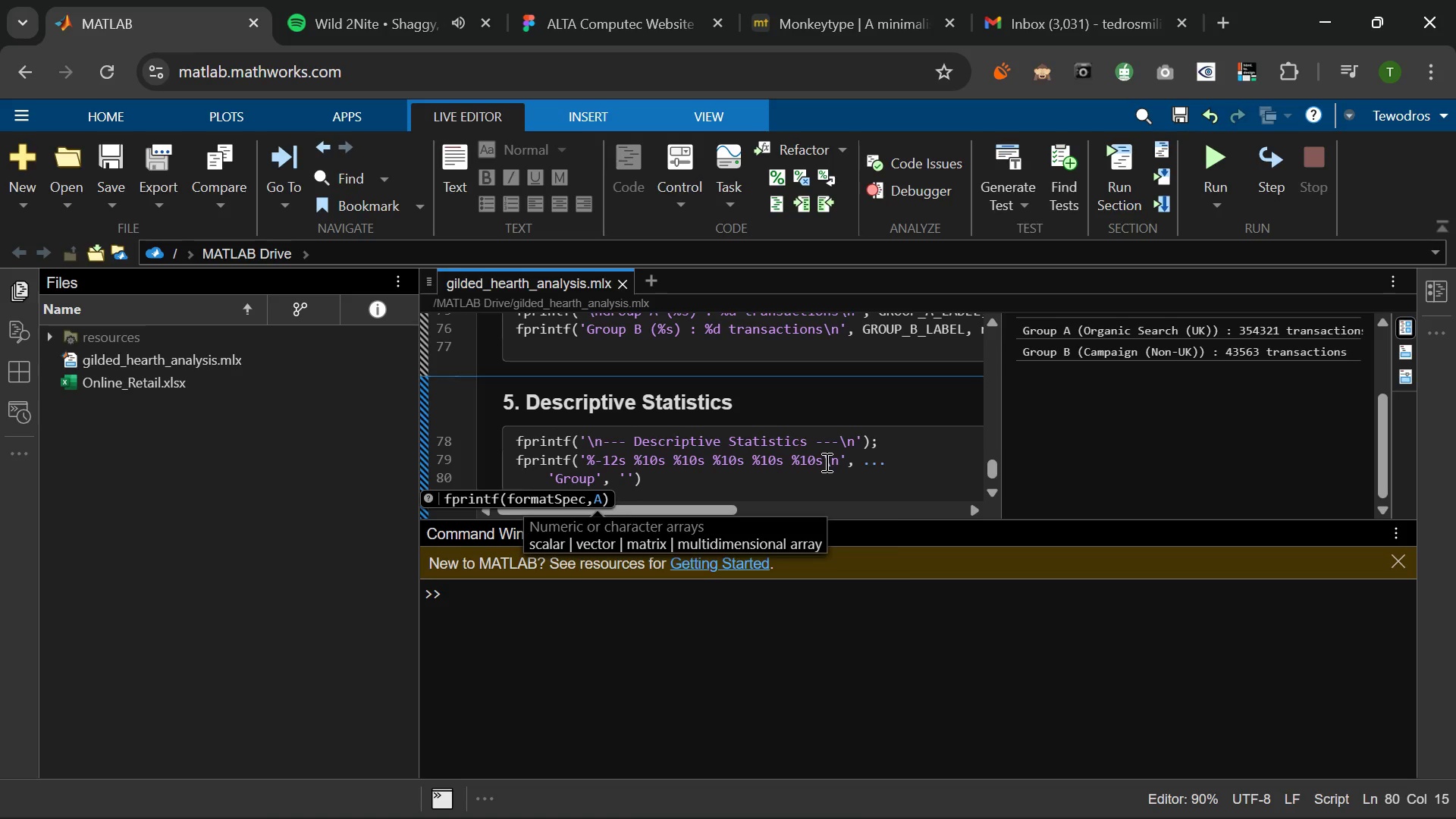 
key(Shift+ShiftLeft)
 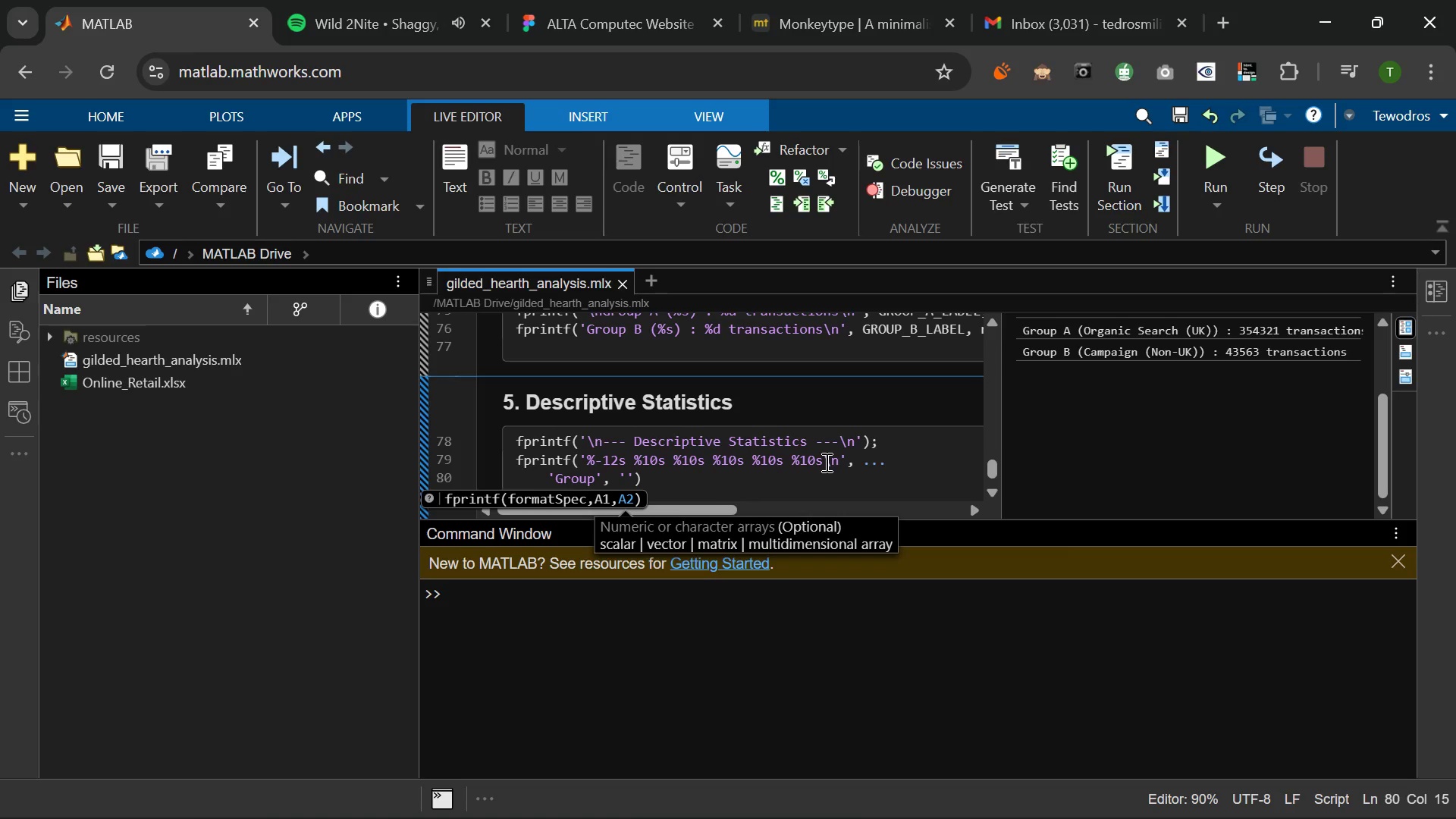 
key(Shift+N)
 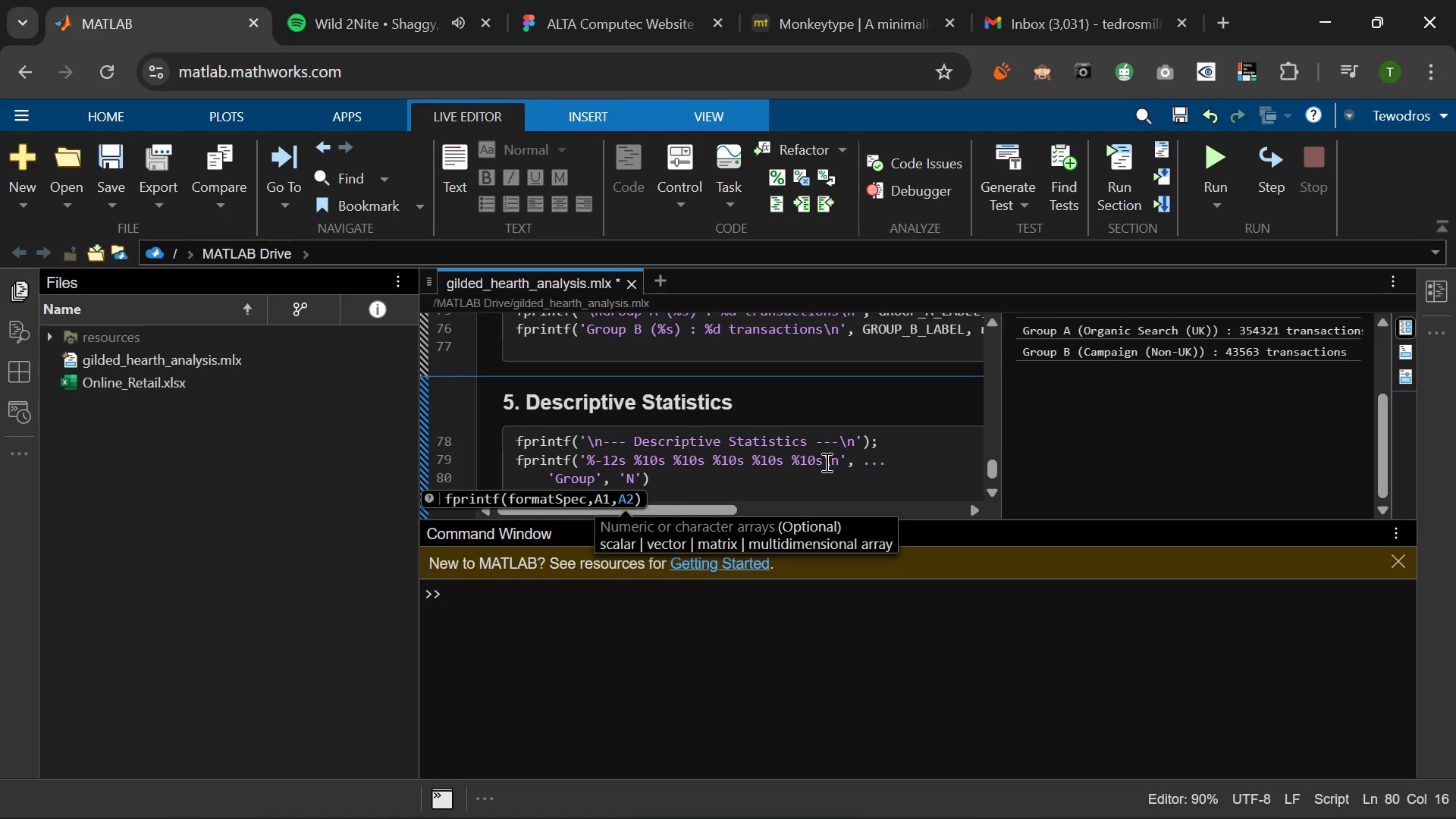 
key(ArrowRight)
 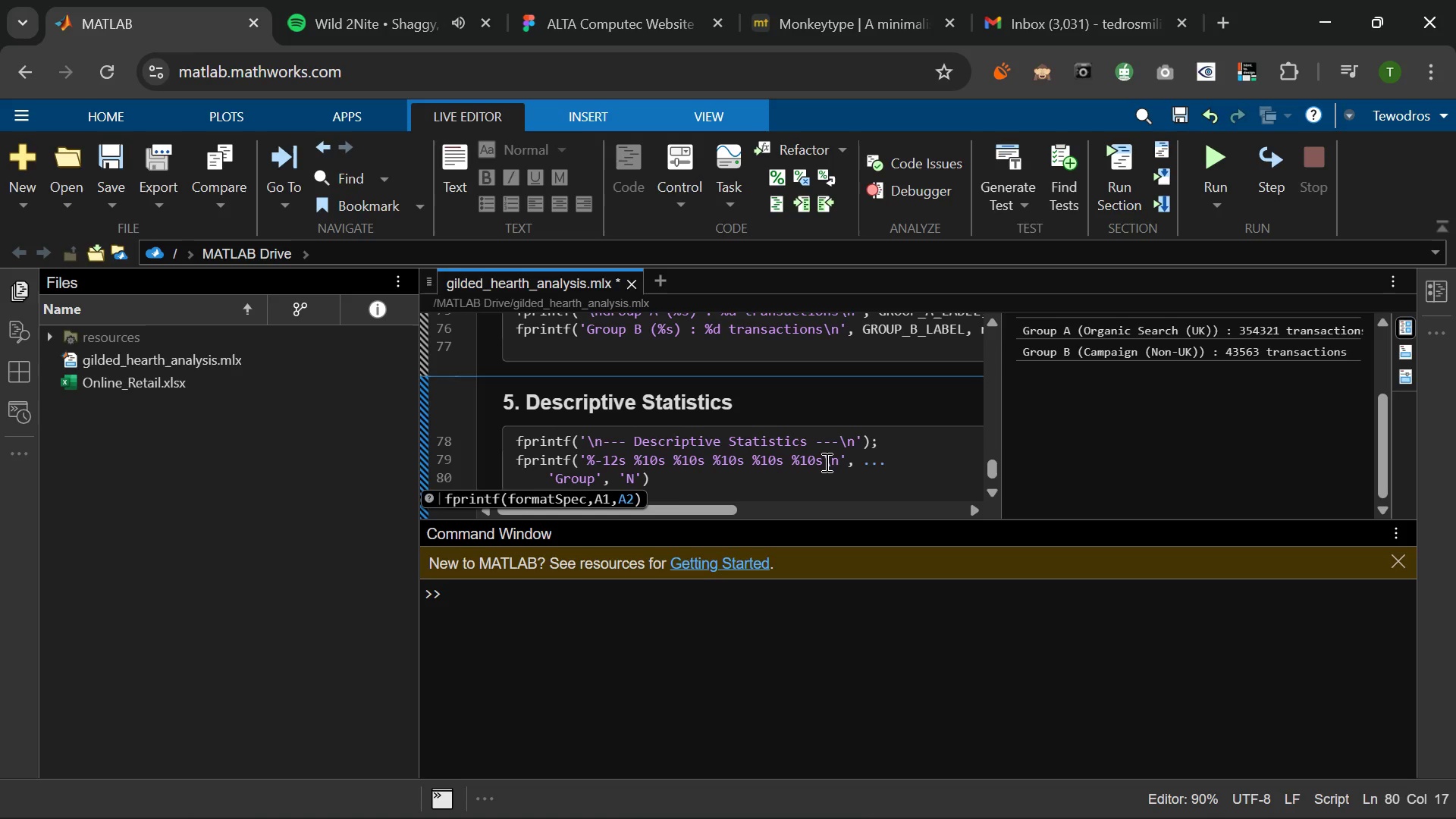 
type(, Mean')
 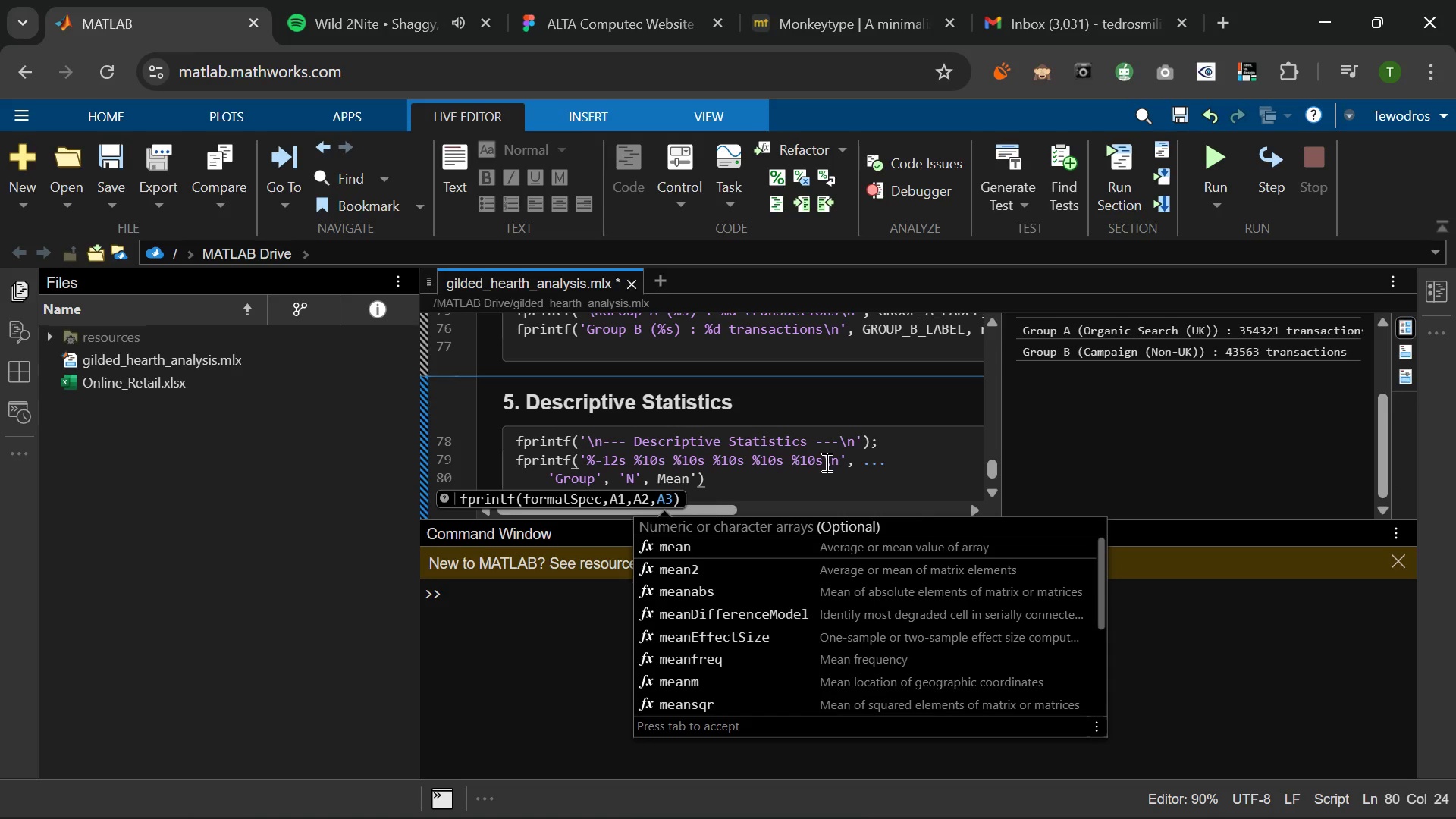 
key(ArrowLeft)
 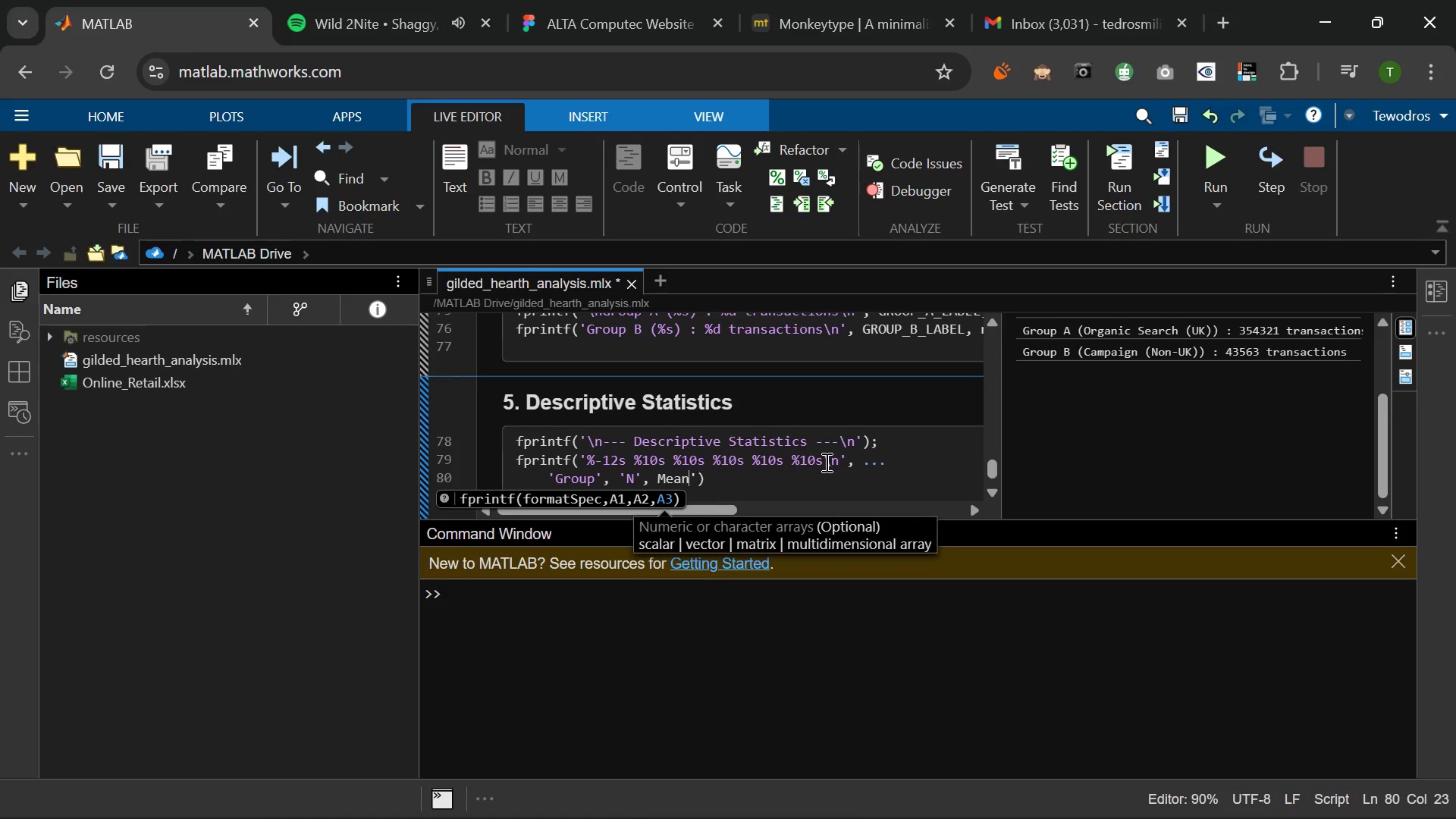 
key(ArrowLeft)
 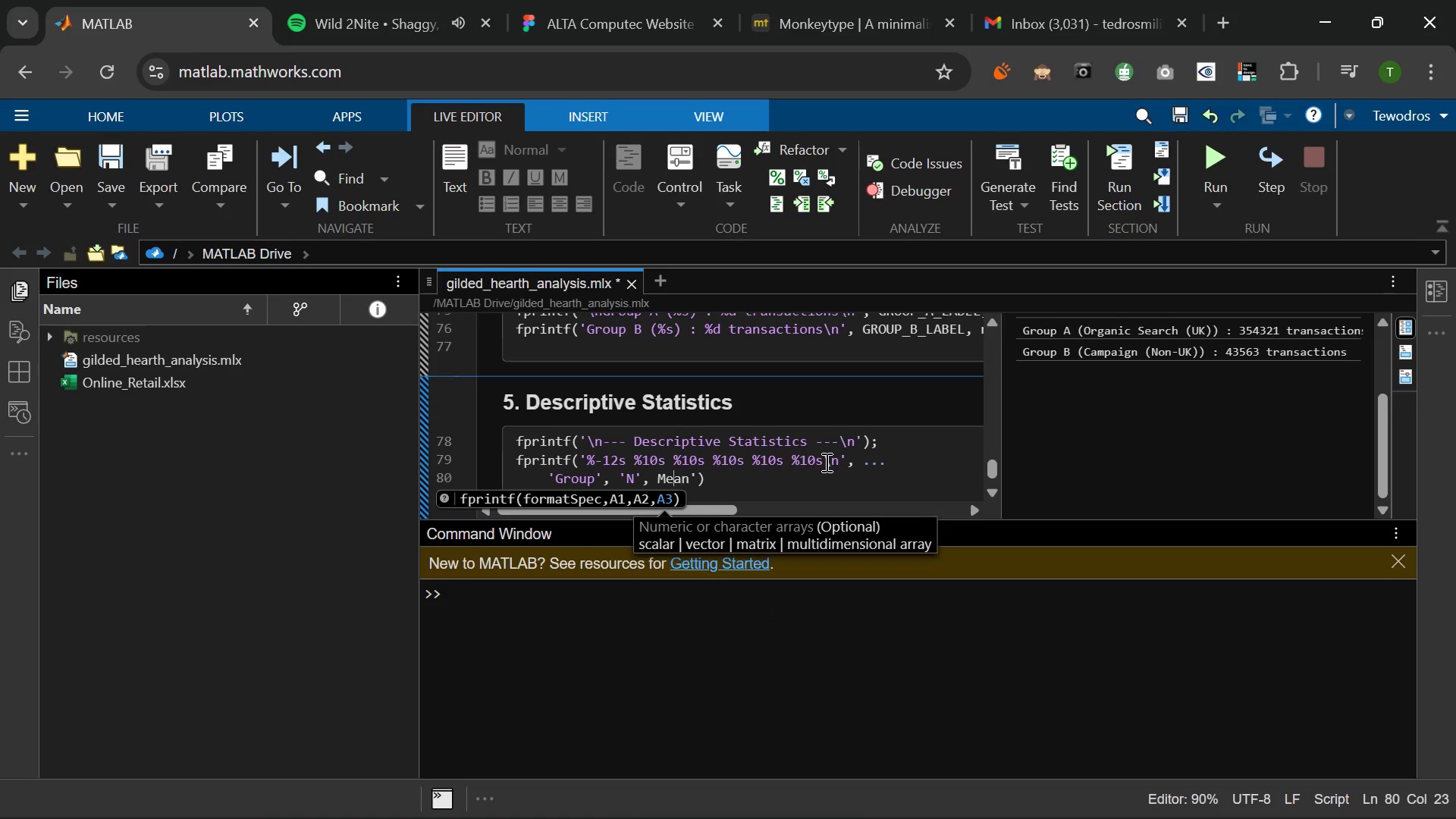 
key(ArrowLeft)
 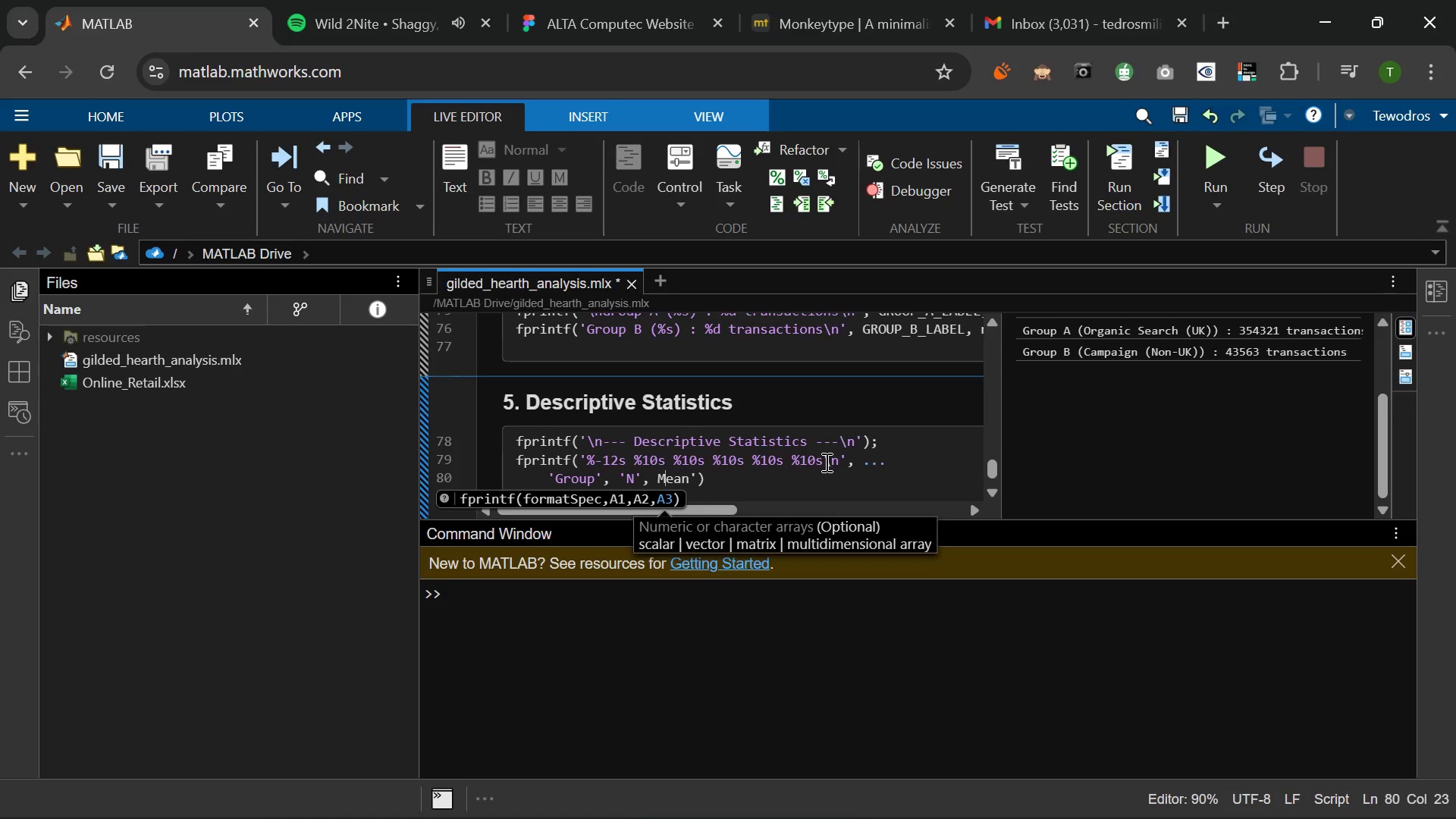 
key(ArrowLeft)
 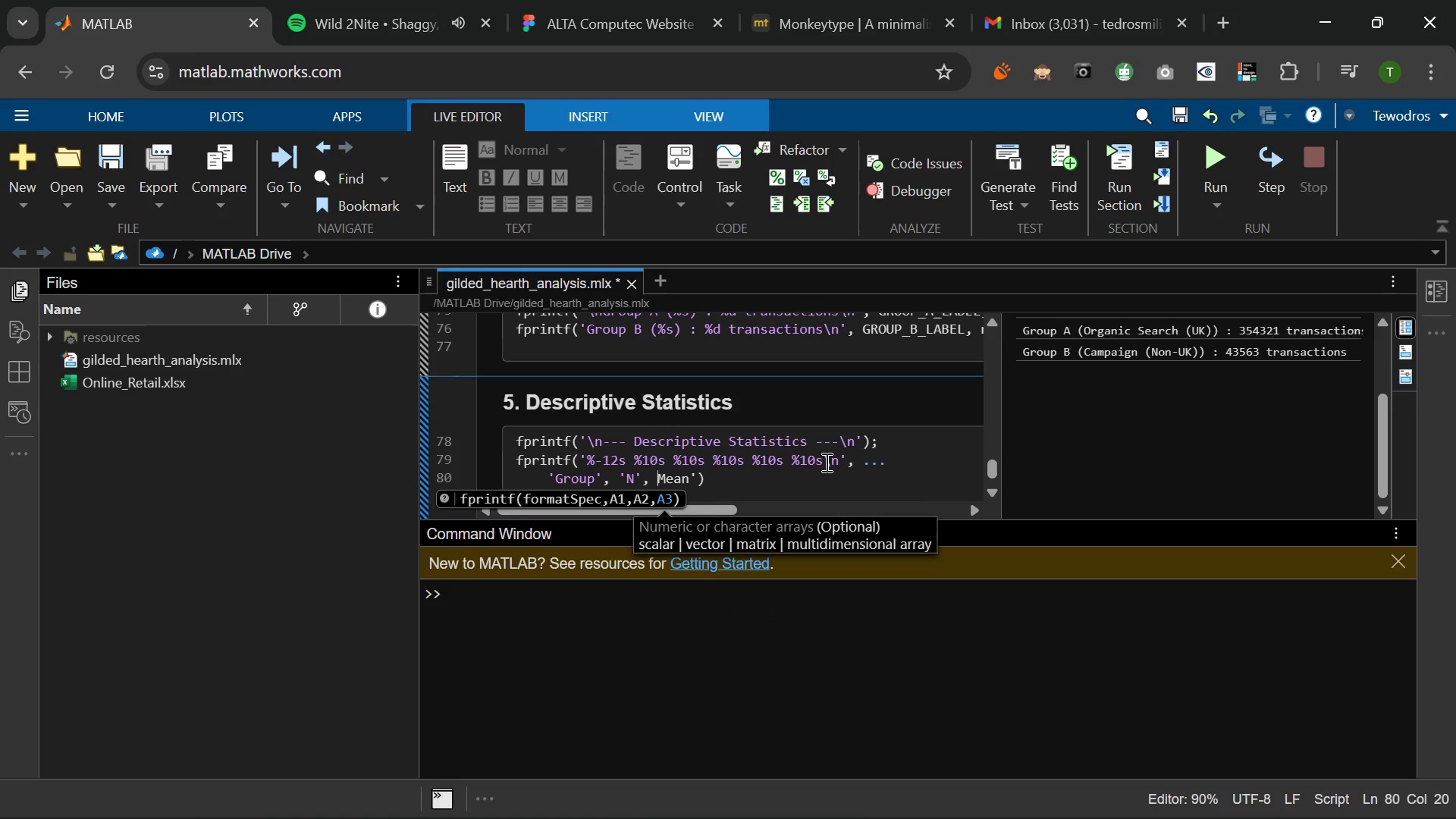 
key(ArrowLeft)
 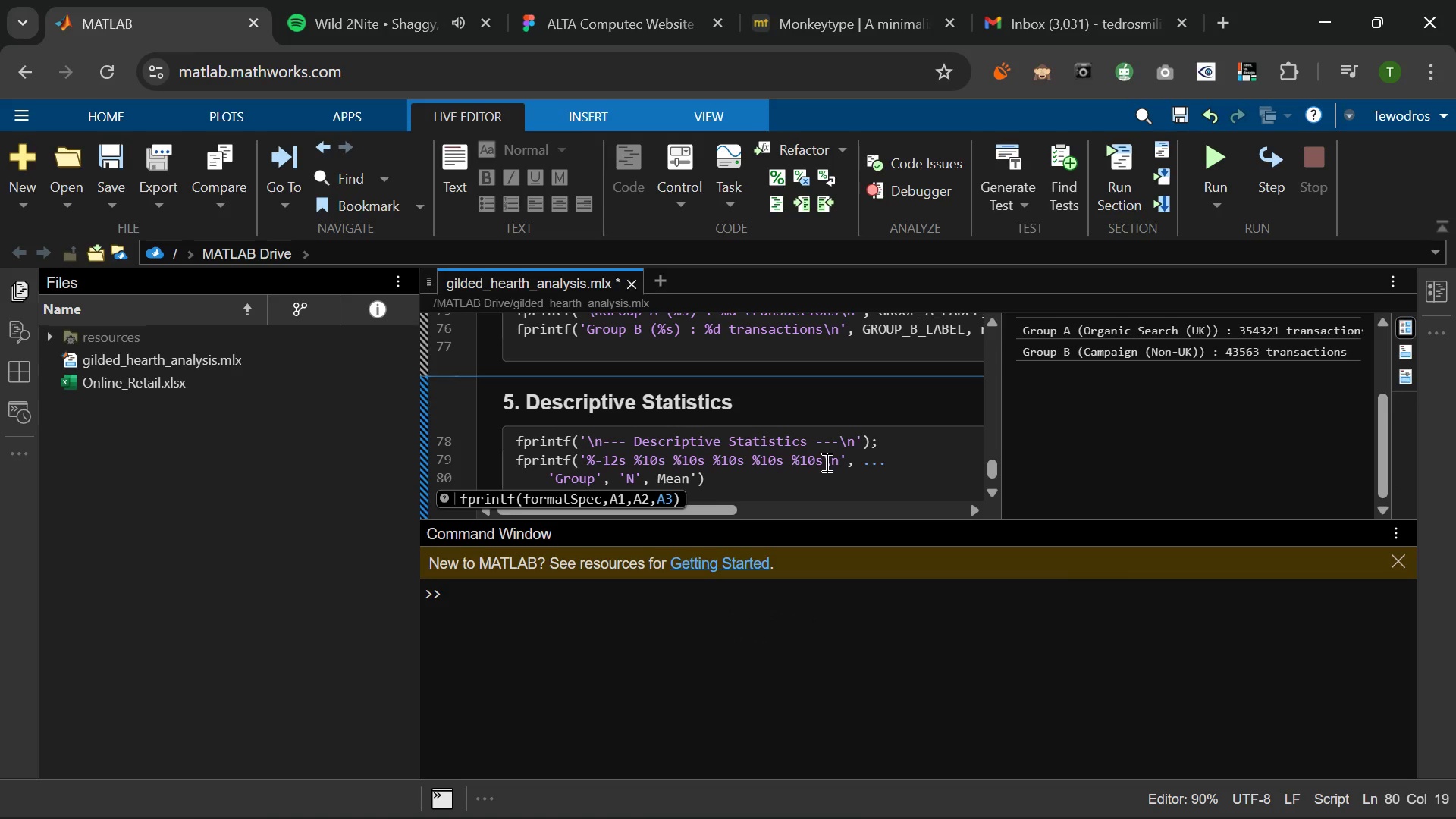 
key(Quote)
 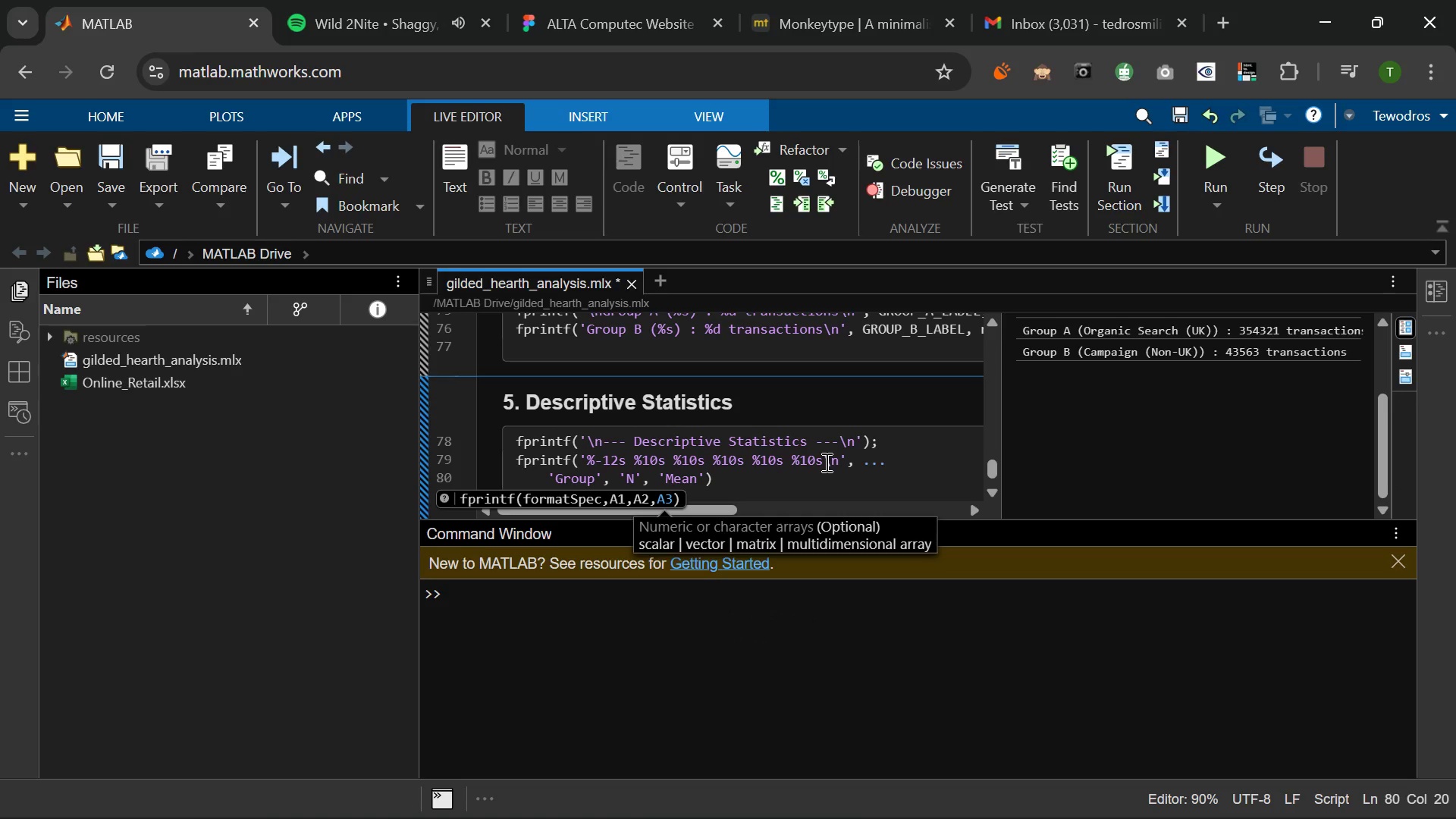 
key(ArrowRight)
 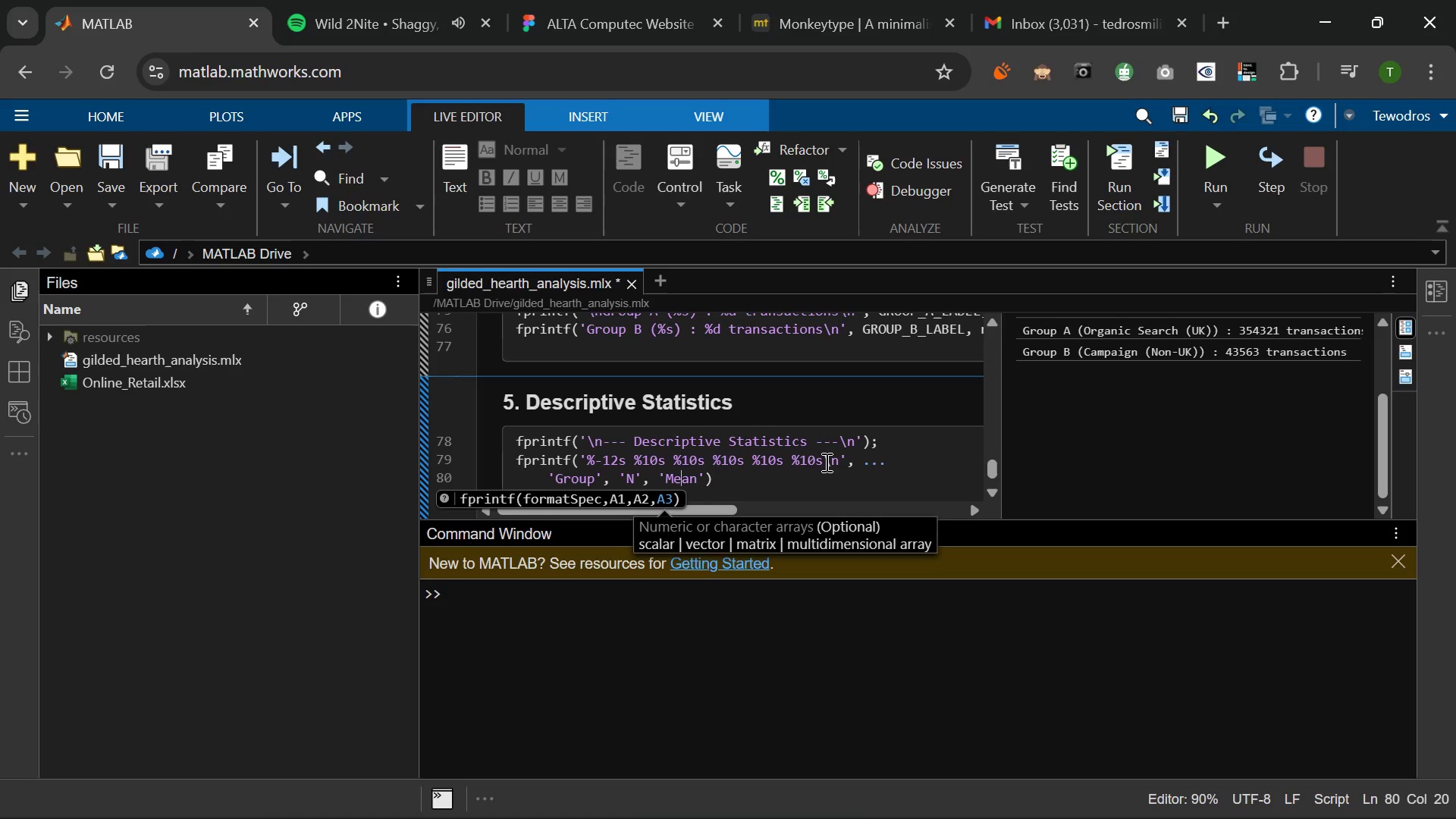 
key(ArrowRight)
 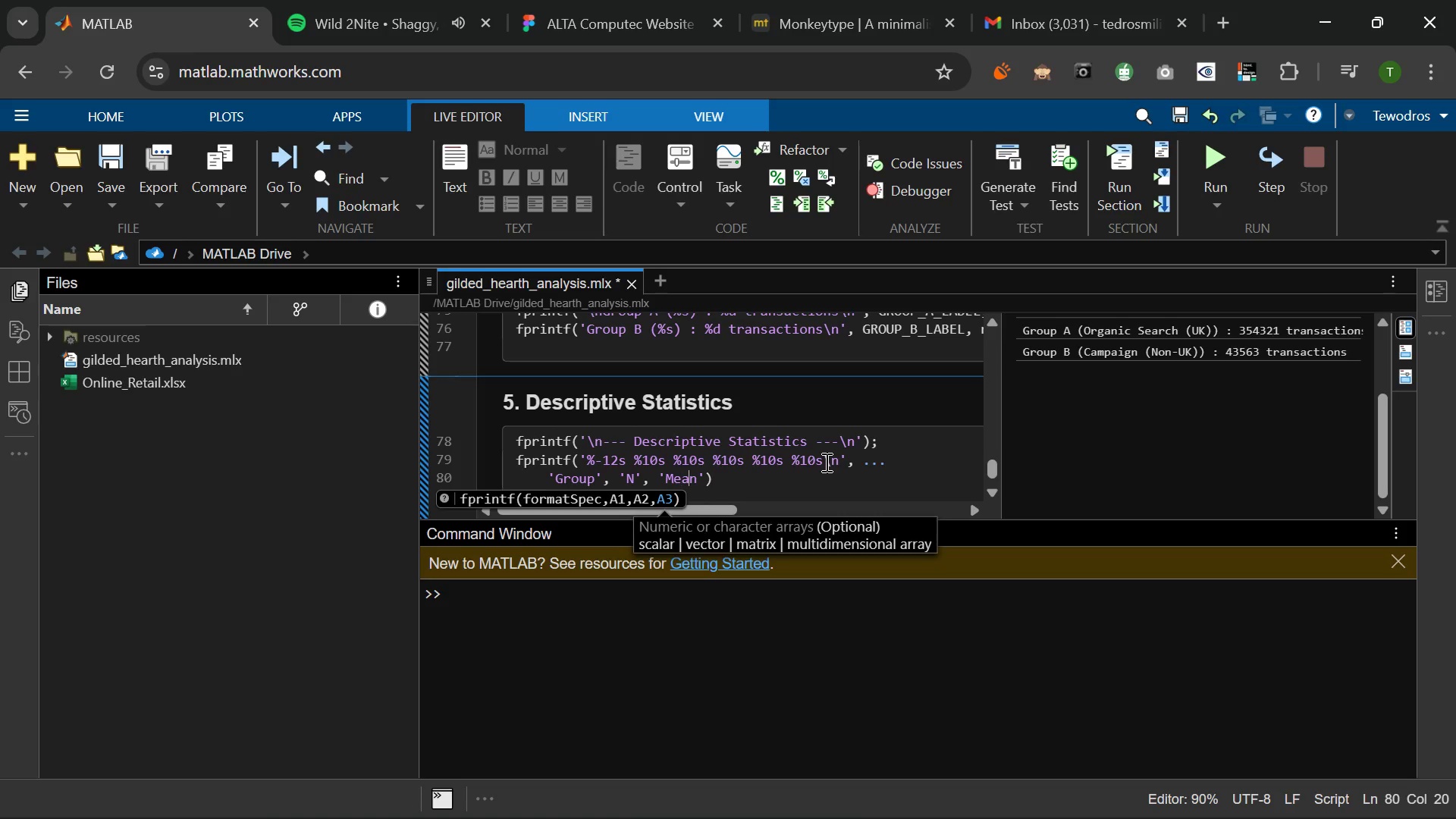 
key(ArrowRight)
 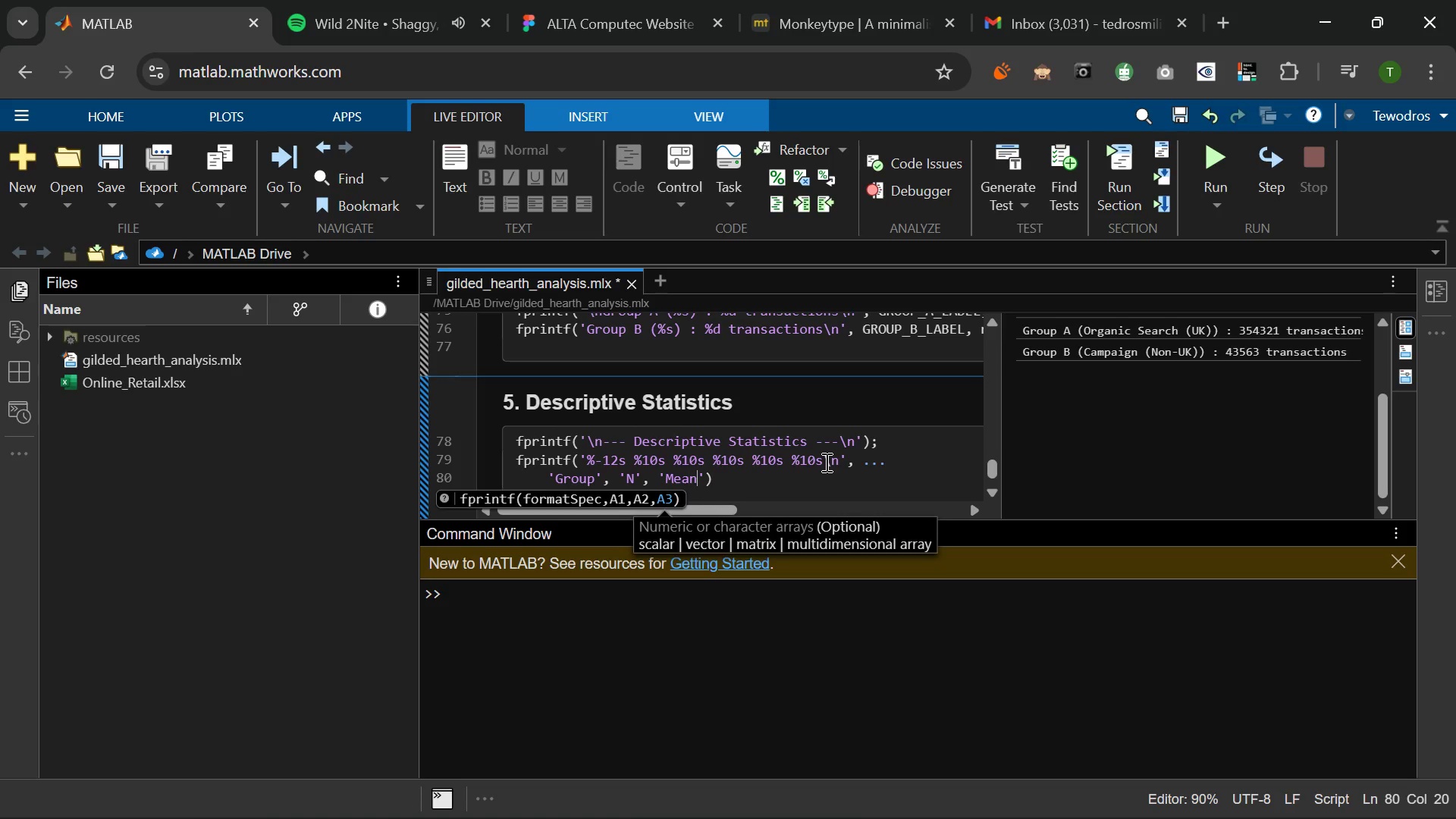 
key(ArrowRight)
 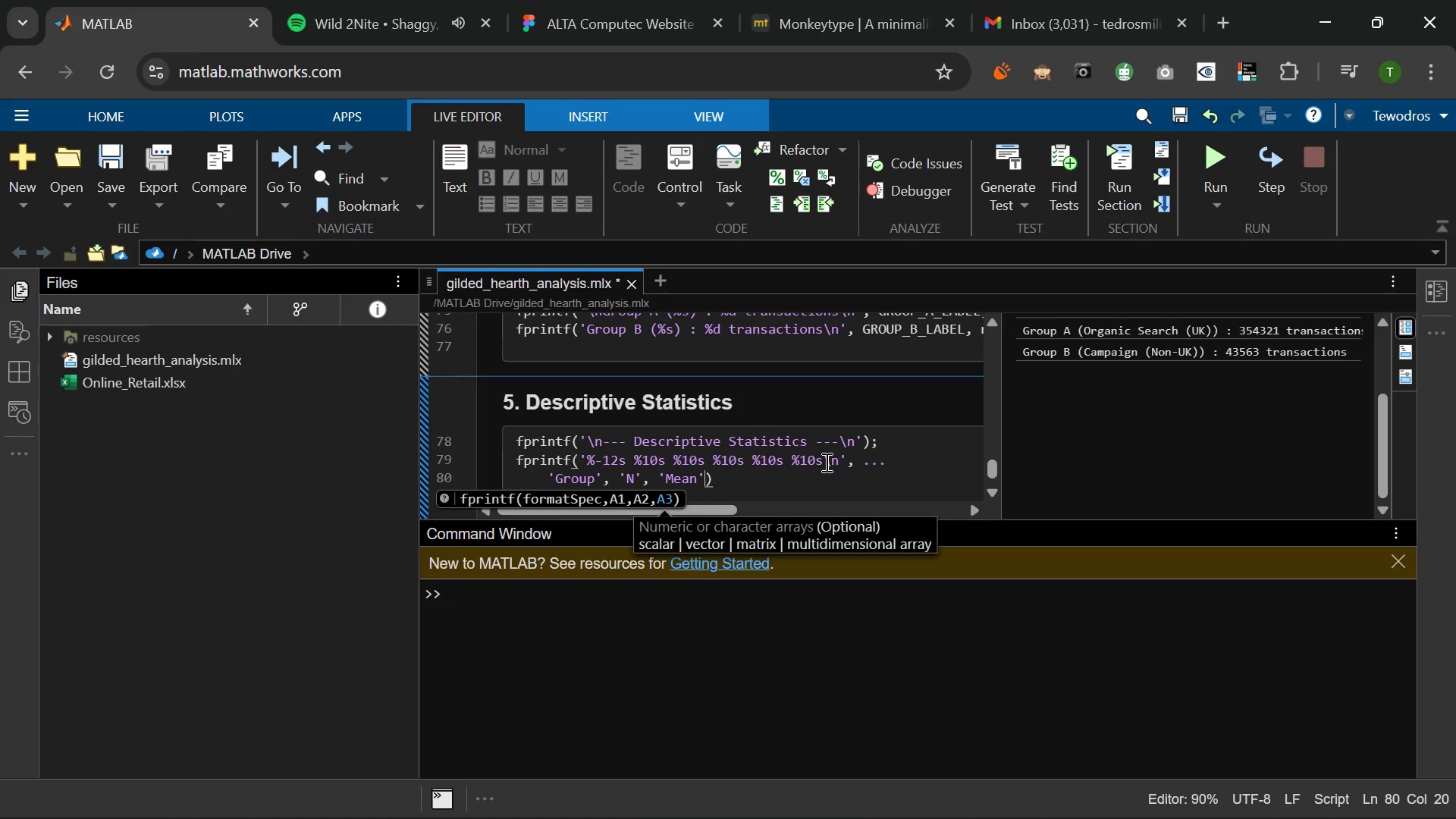 
key(ArrowRight)
 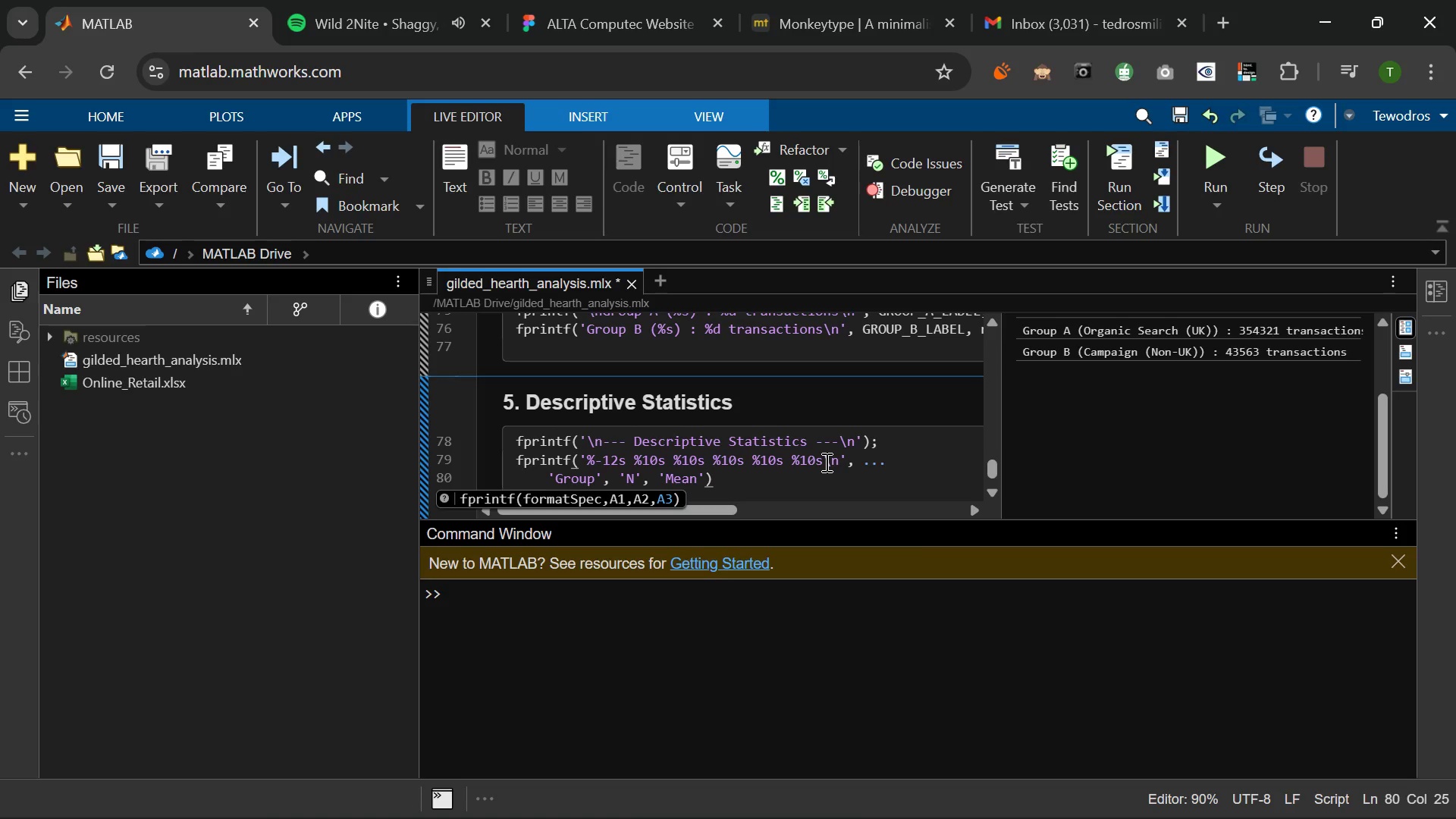 
type(, 'Median)
 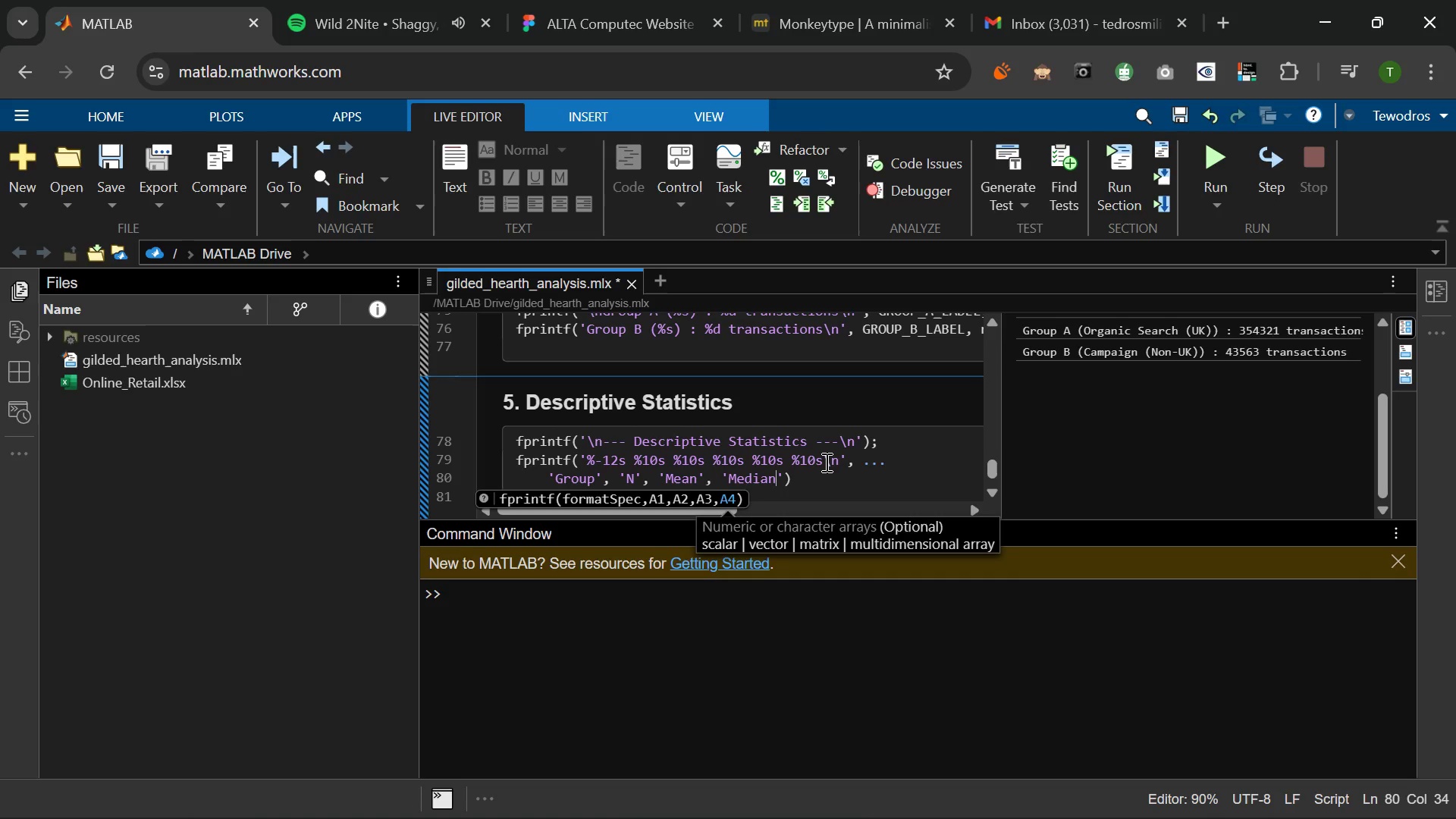 
key(ArrowRight)
 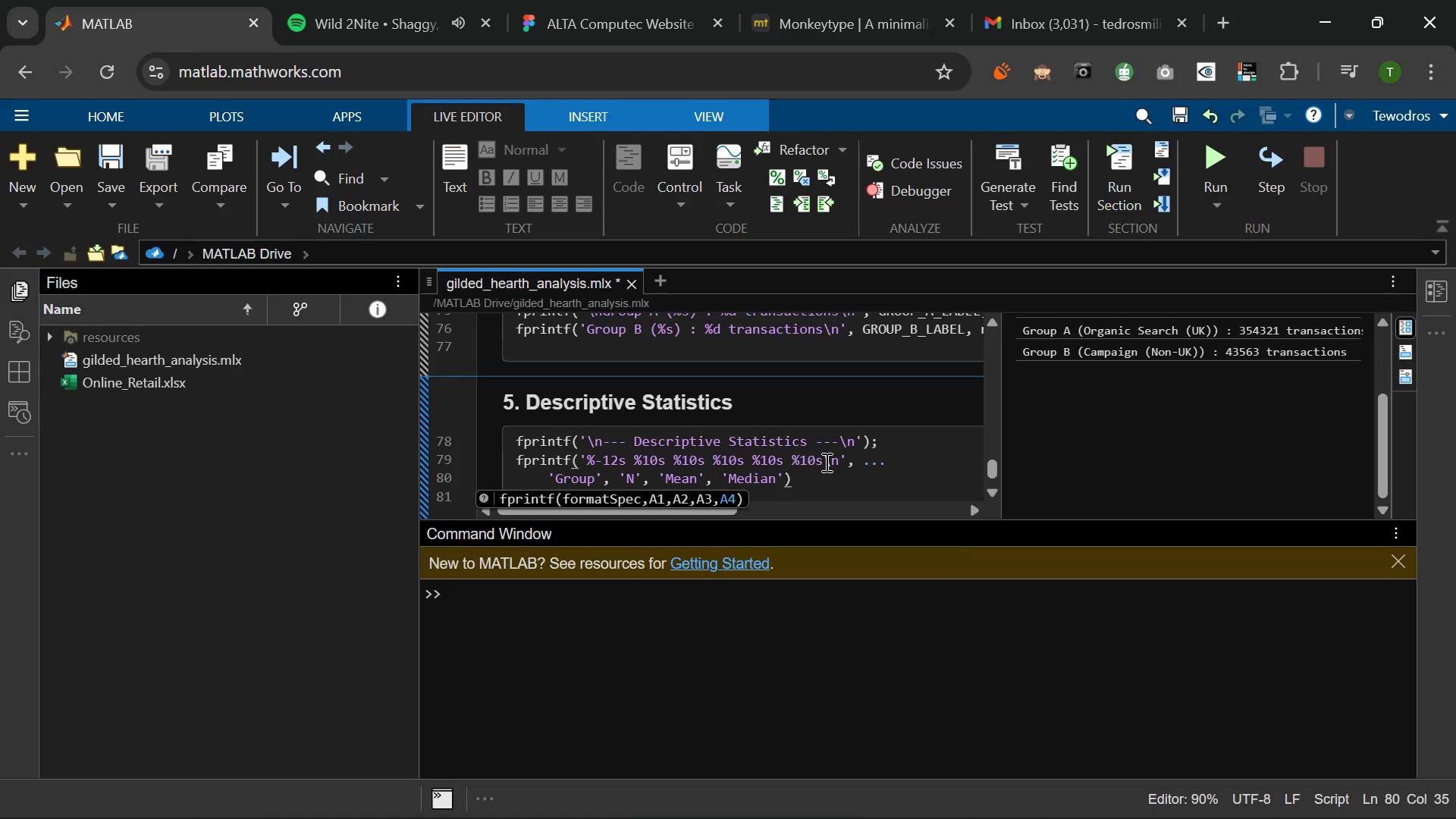 
type(, 'Std)
 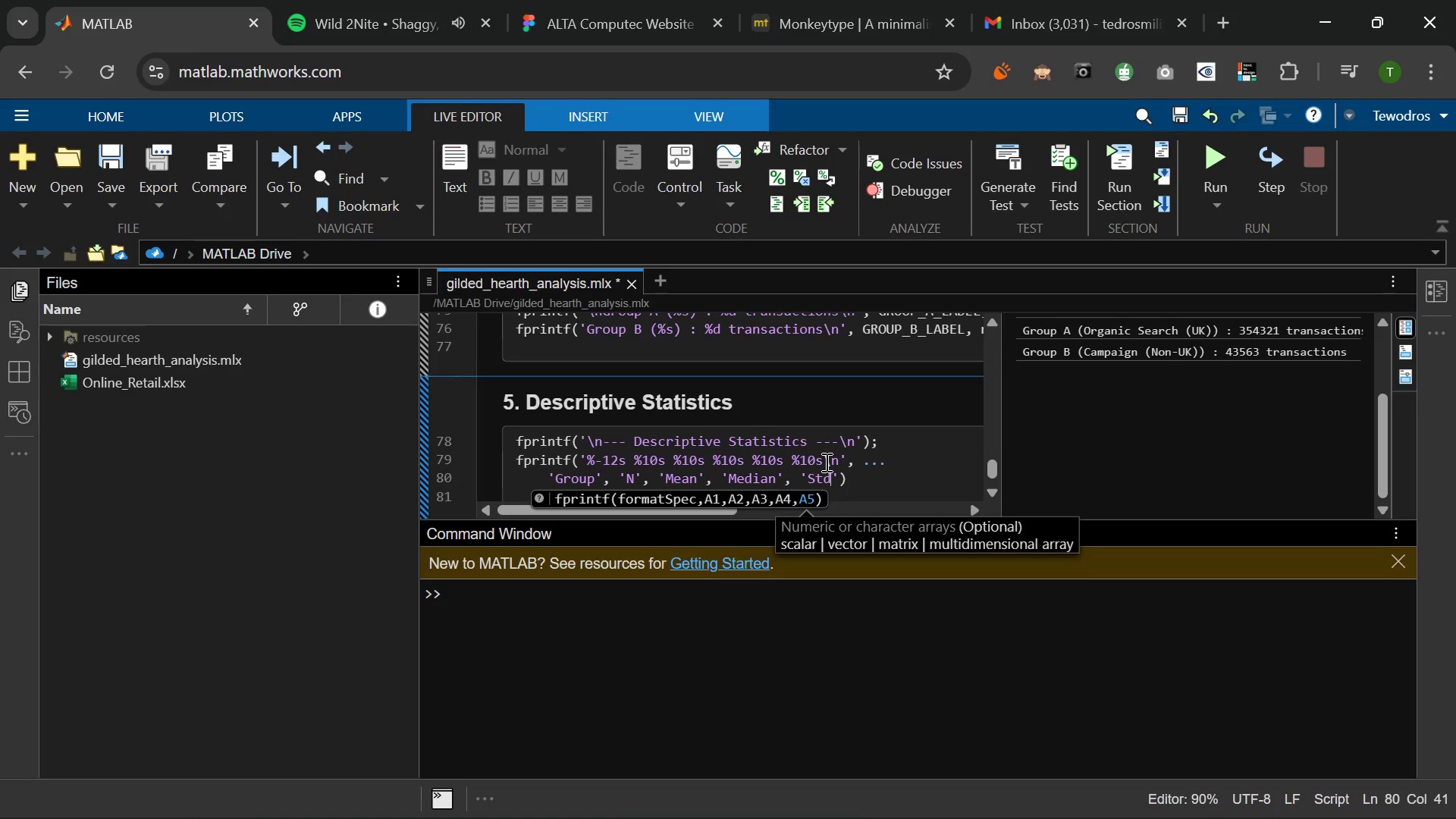 
key(ArrowRight)
 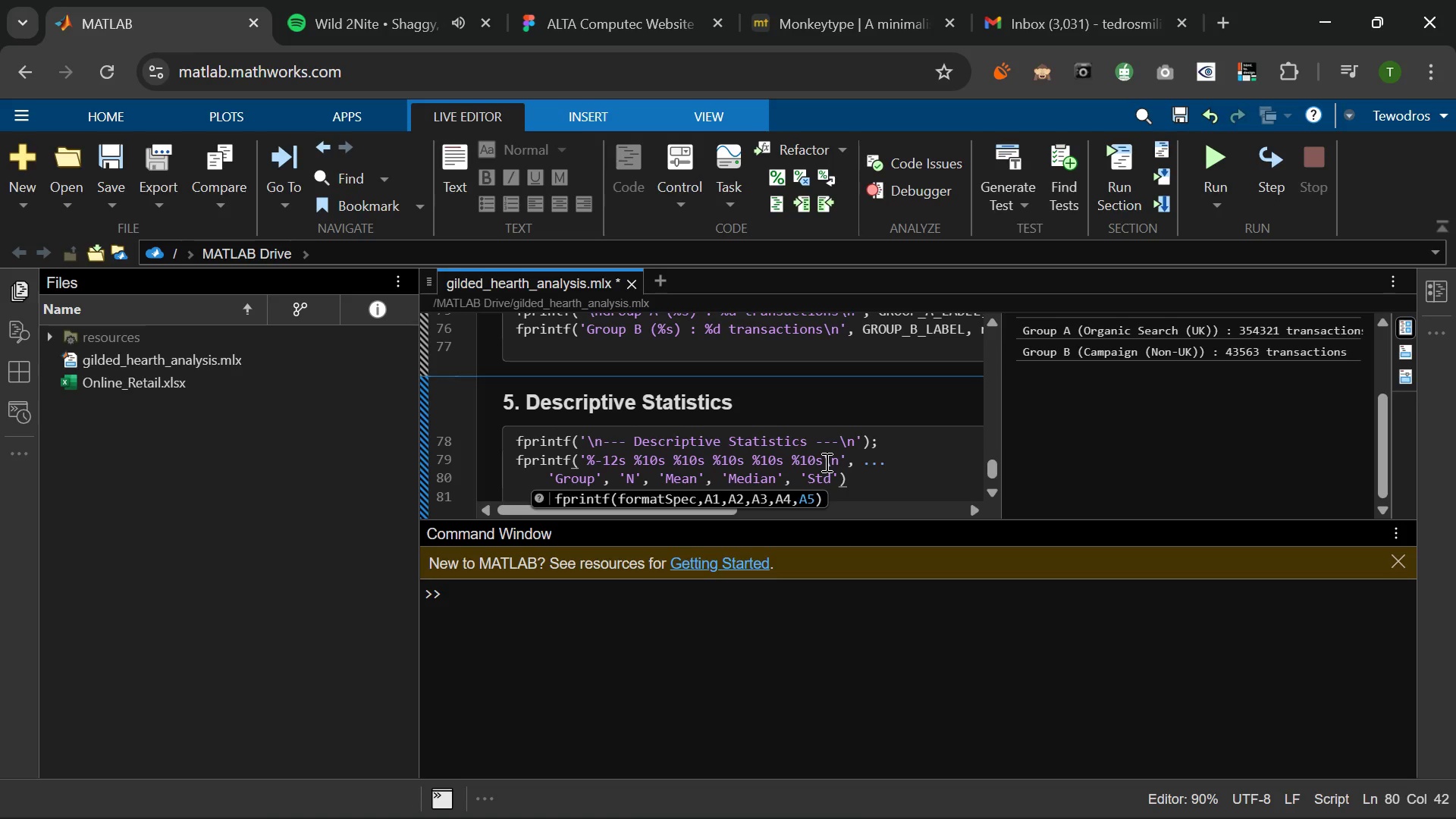 
type(, 'Max)
 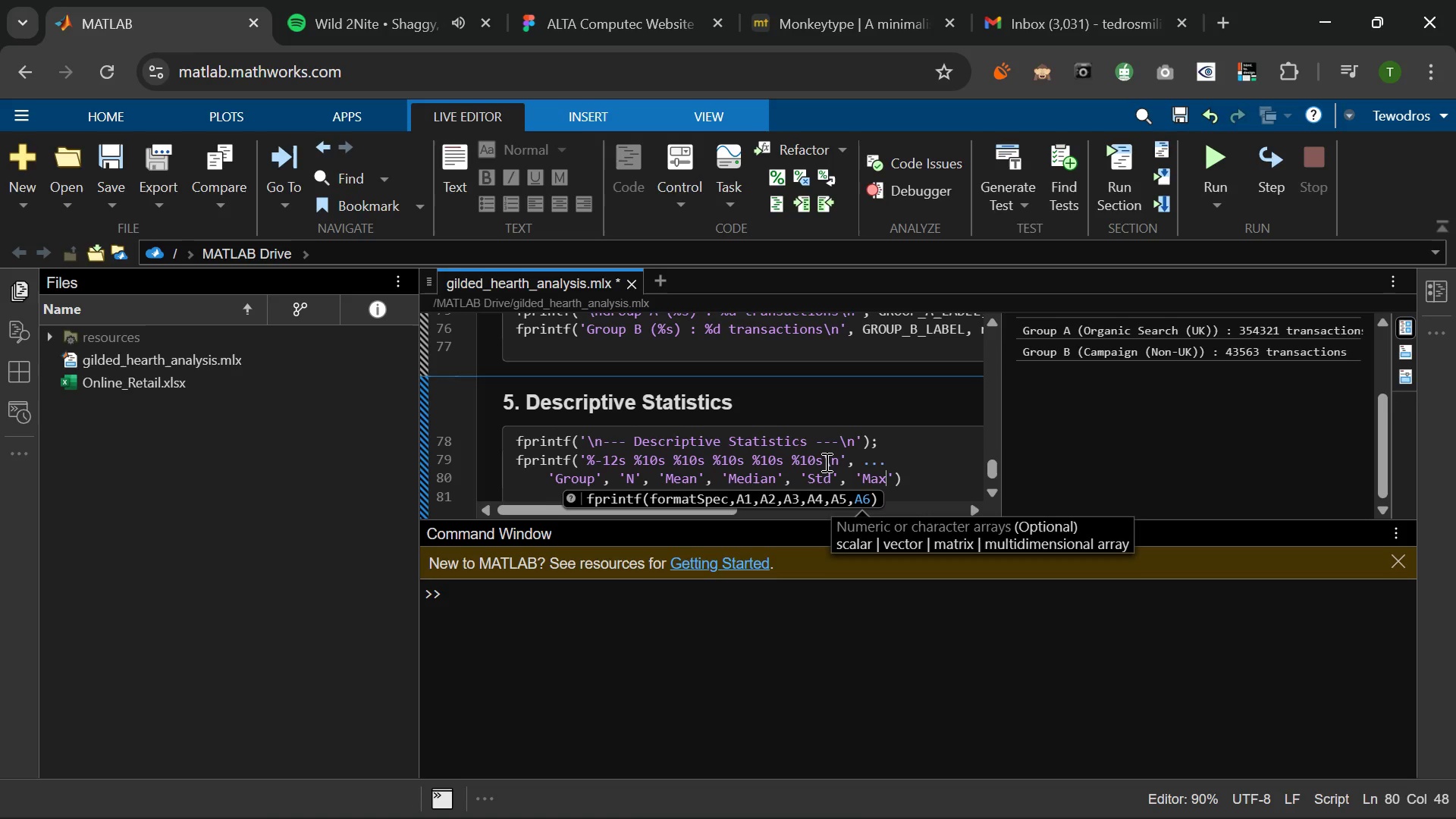 
key(ArrowRight)
 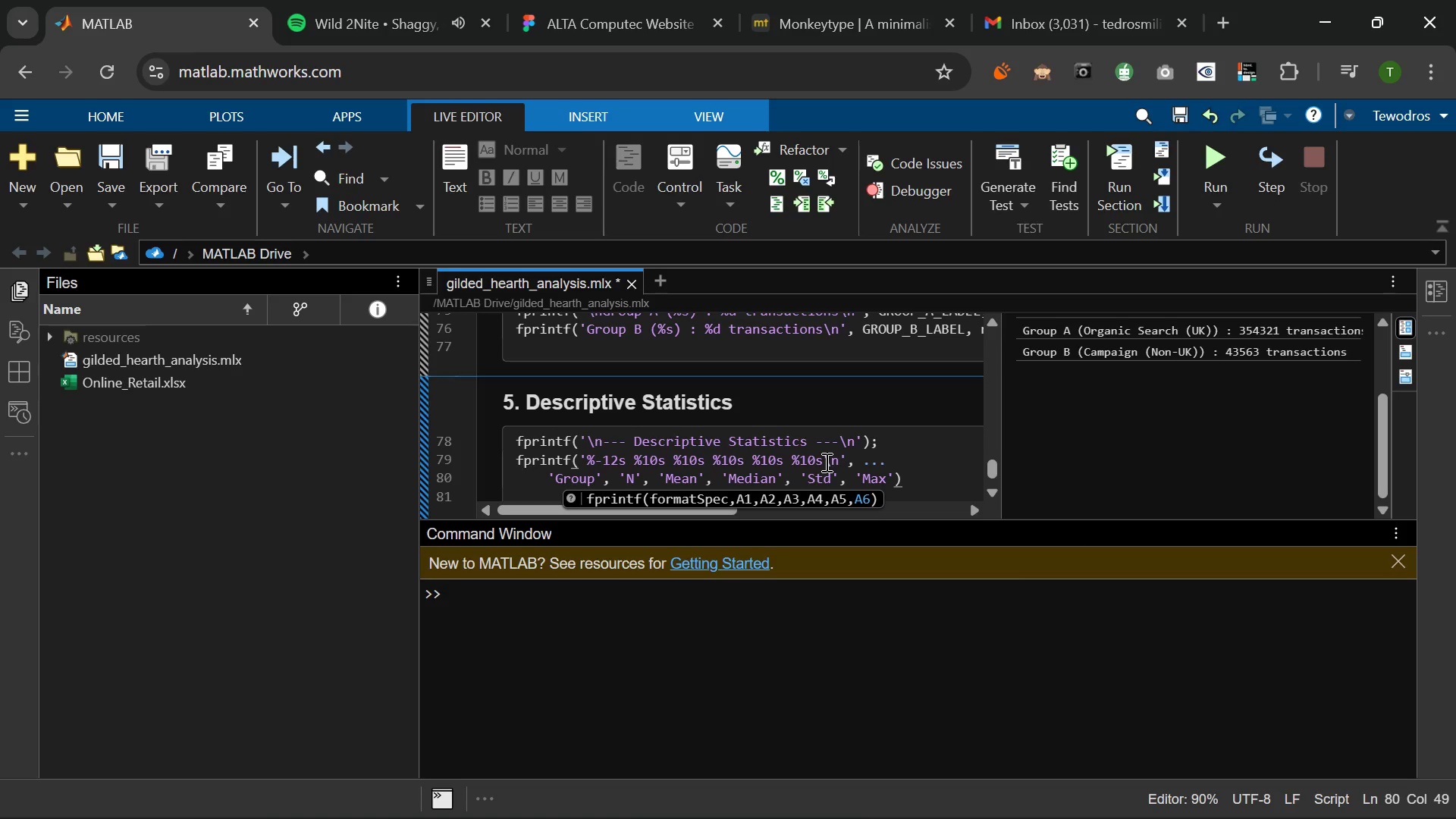 
key(ArrowRight)
 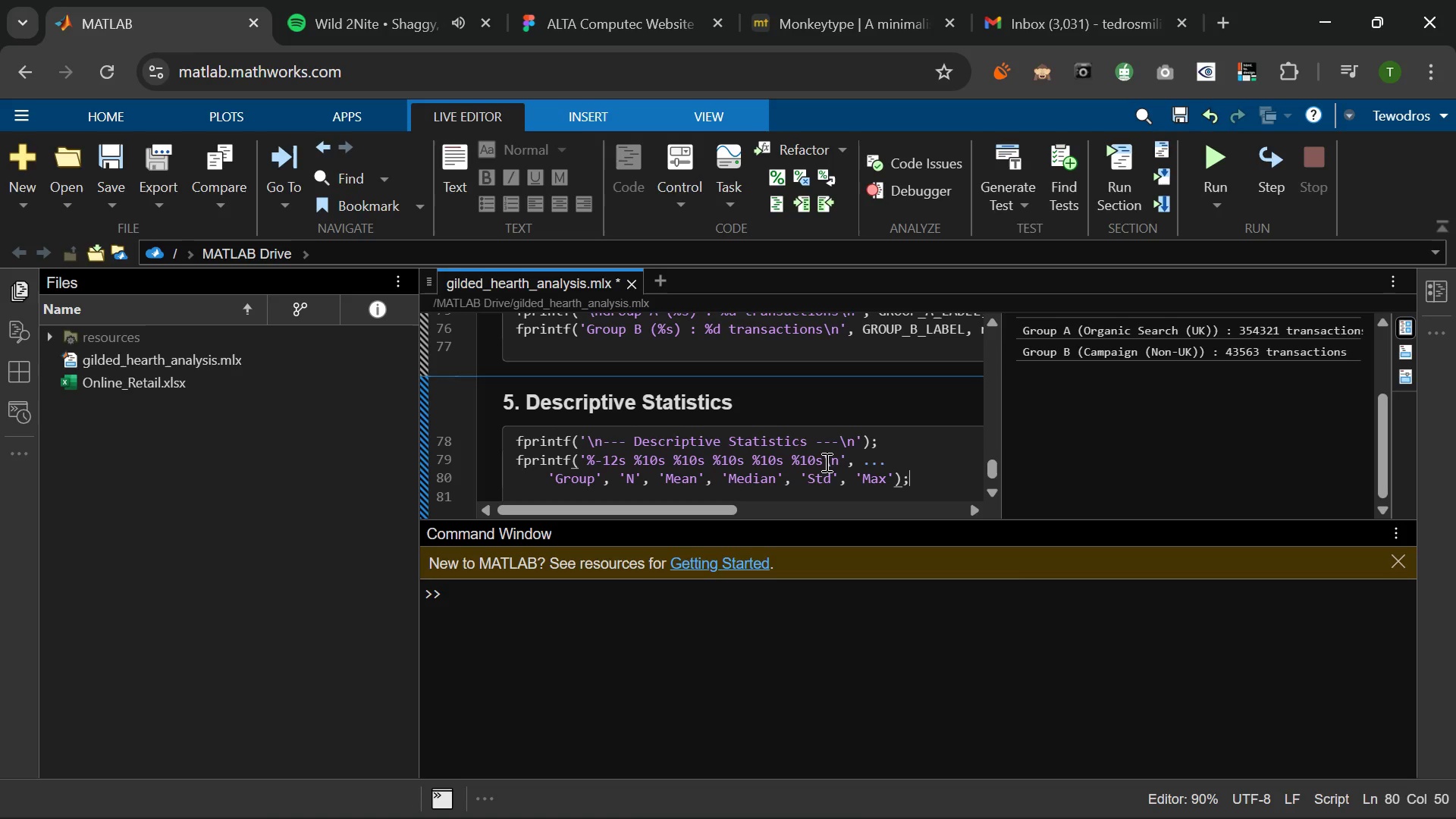 
key(Semicolon)
 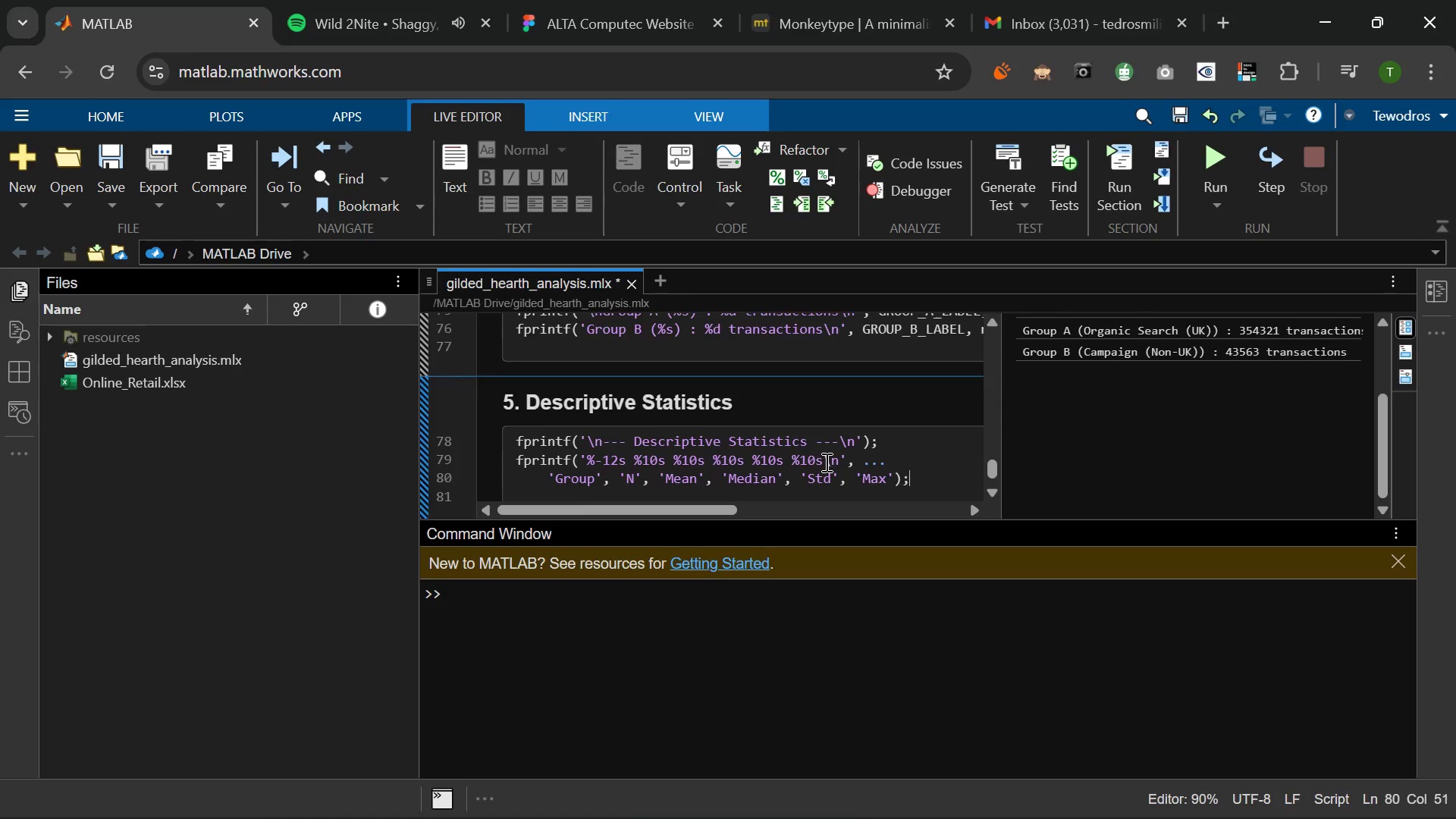 
key(Enter)
 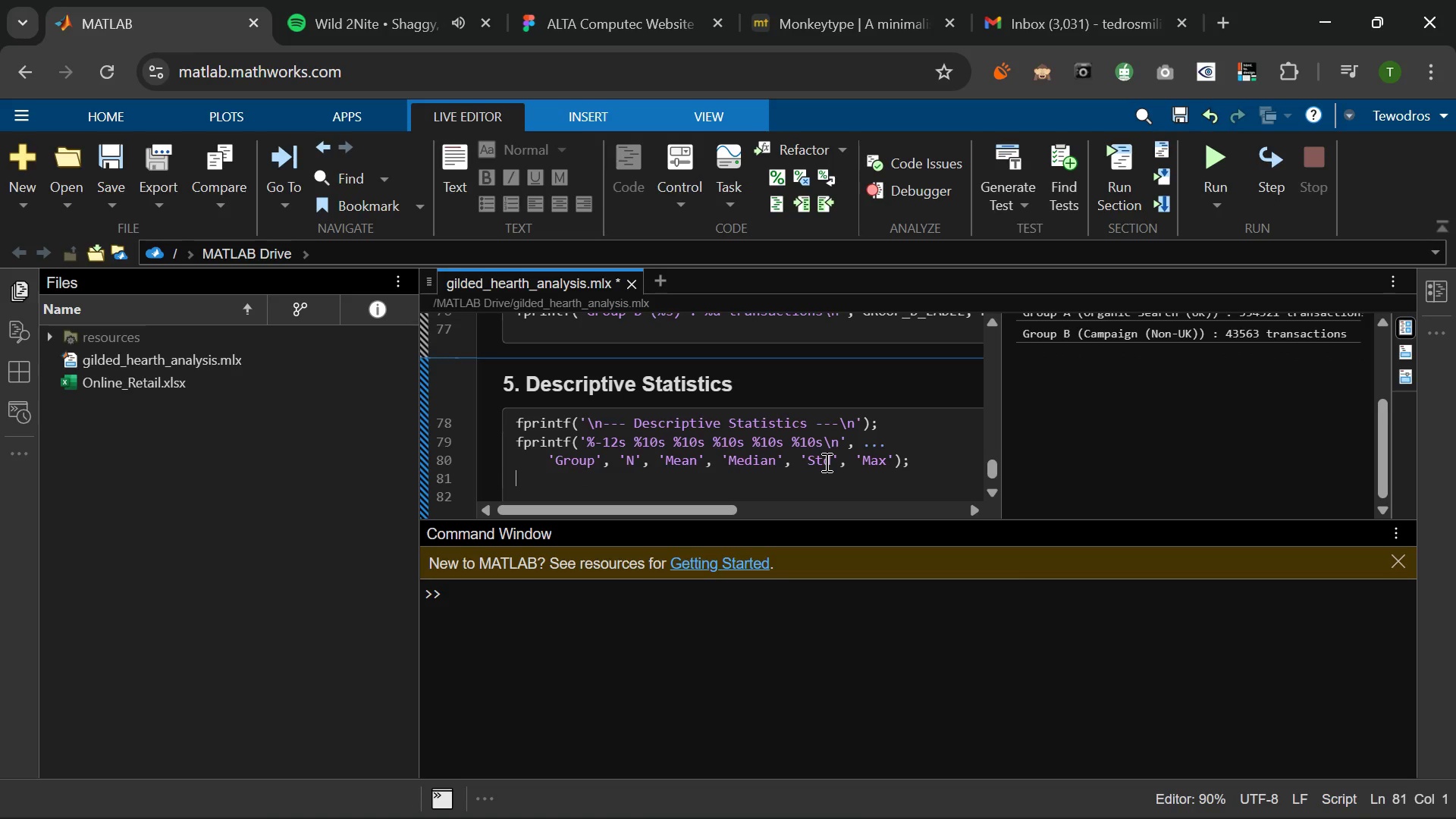 
type(fprintf('%)
 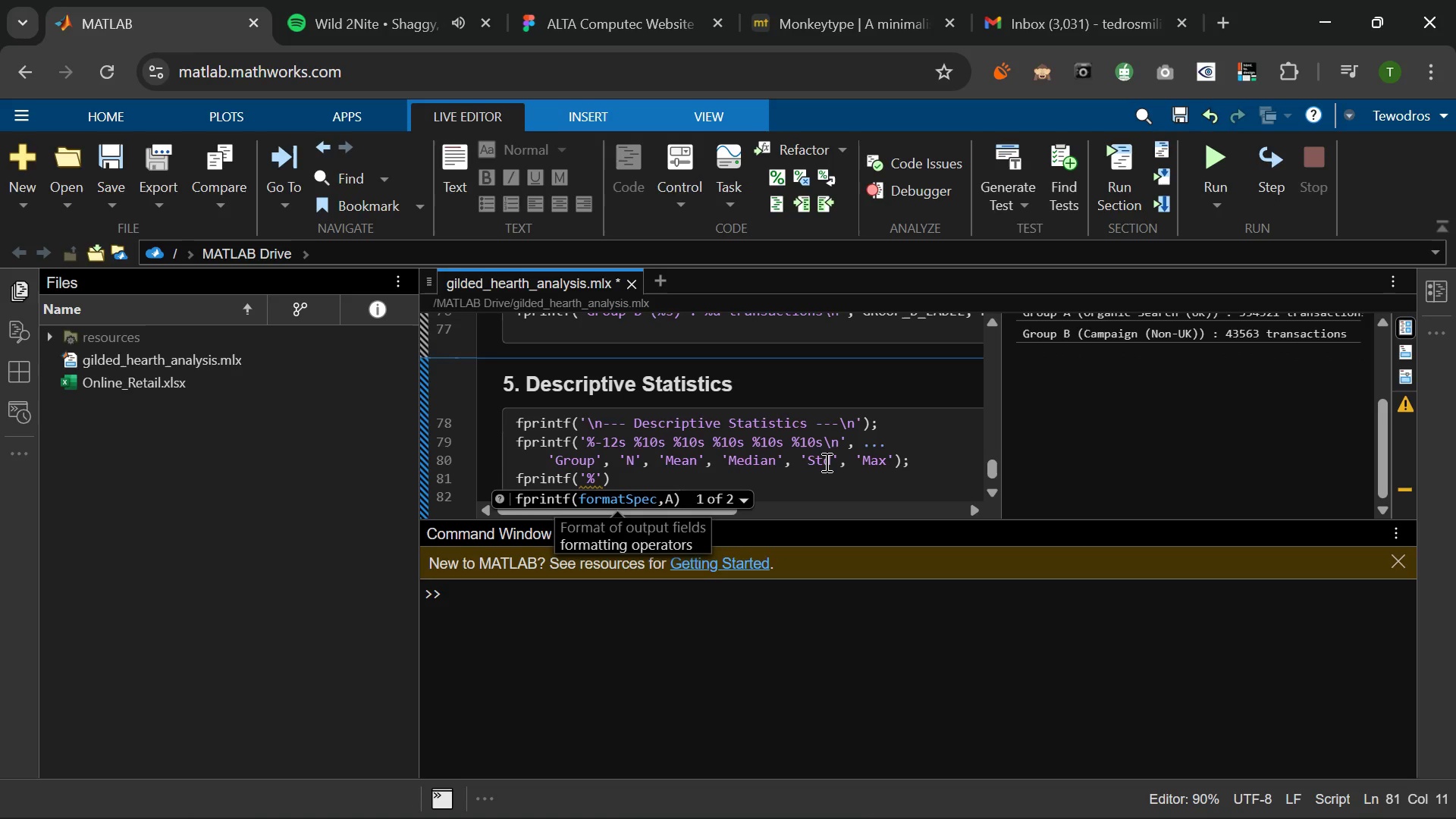 
wait(10.84)
 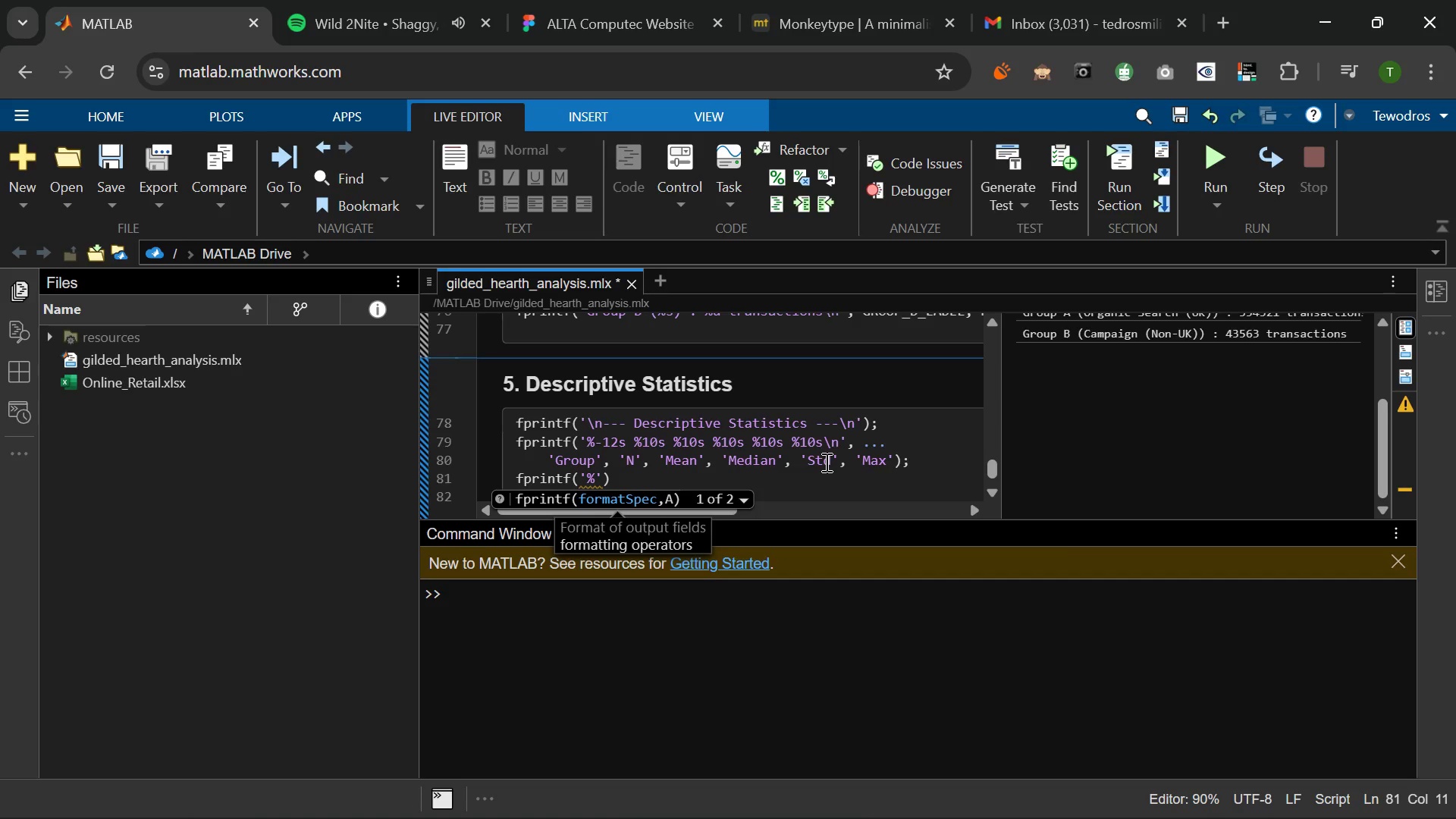 
key(S)
 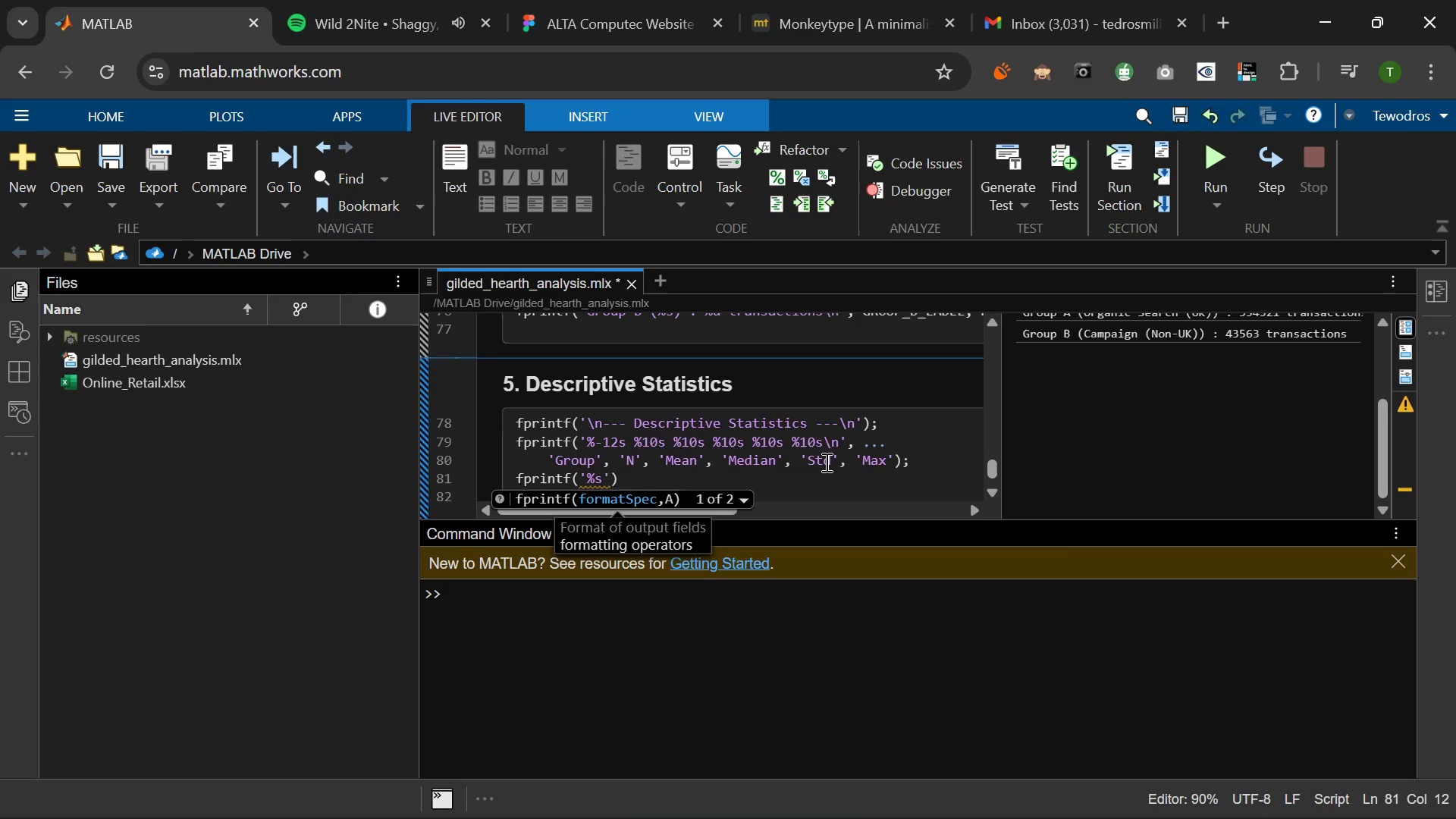 
key(Backslash)
 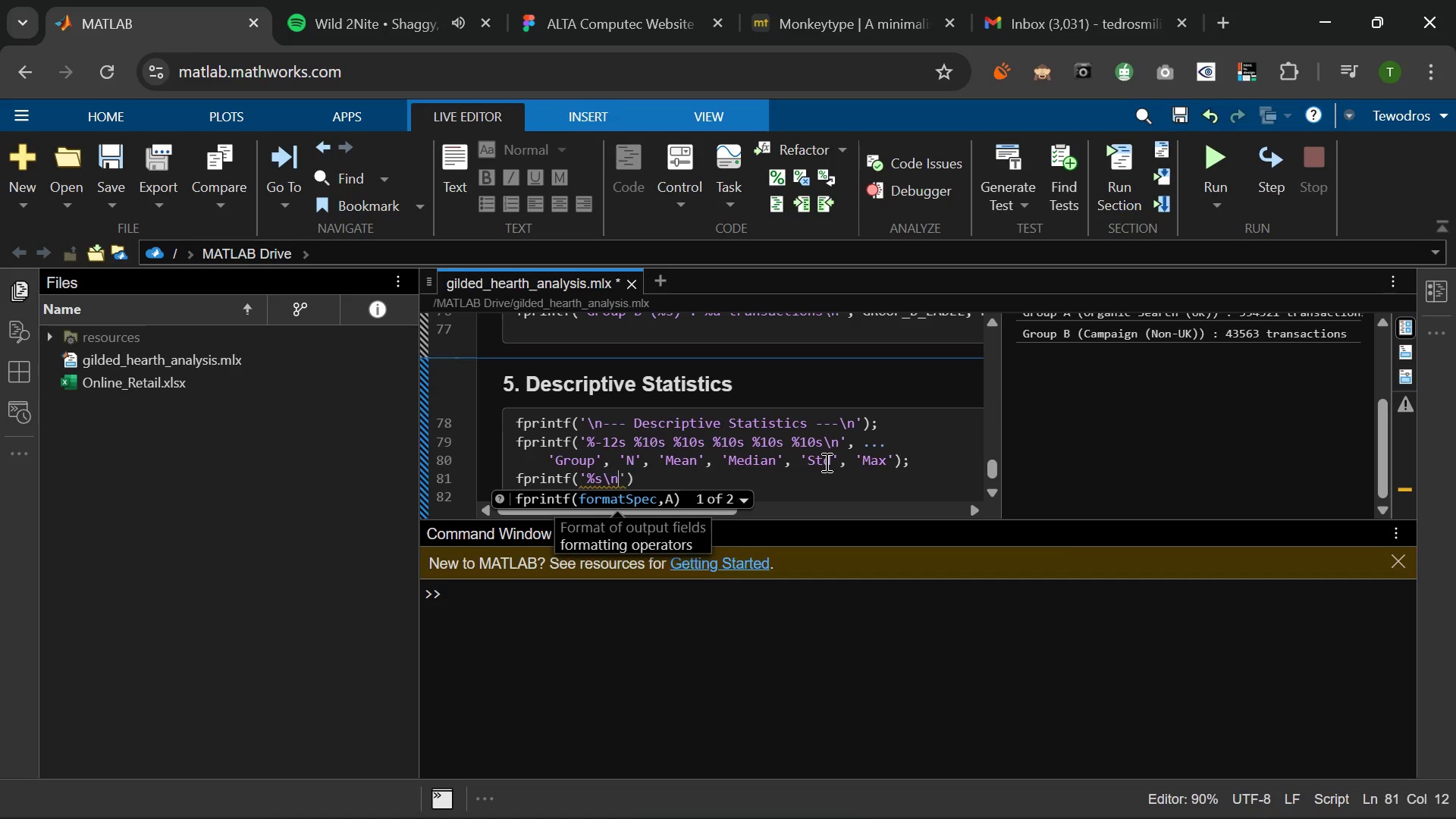 
key(N)
 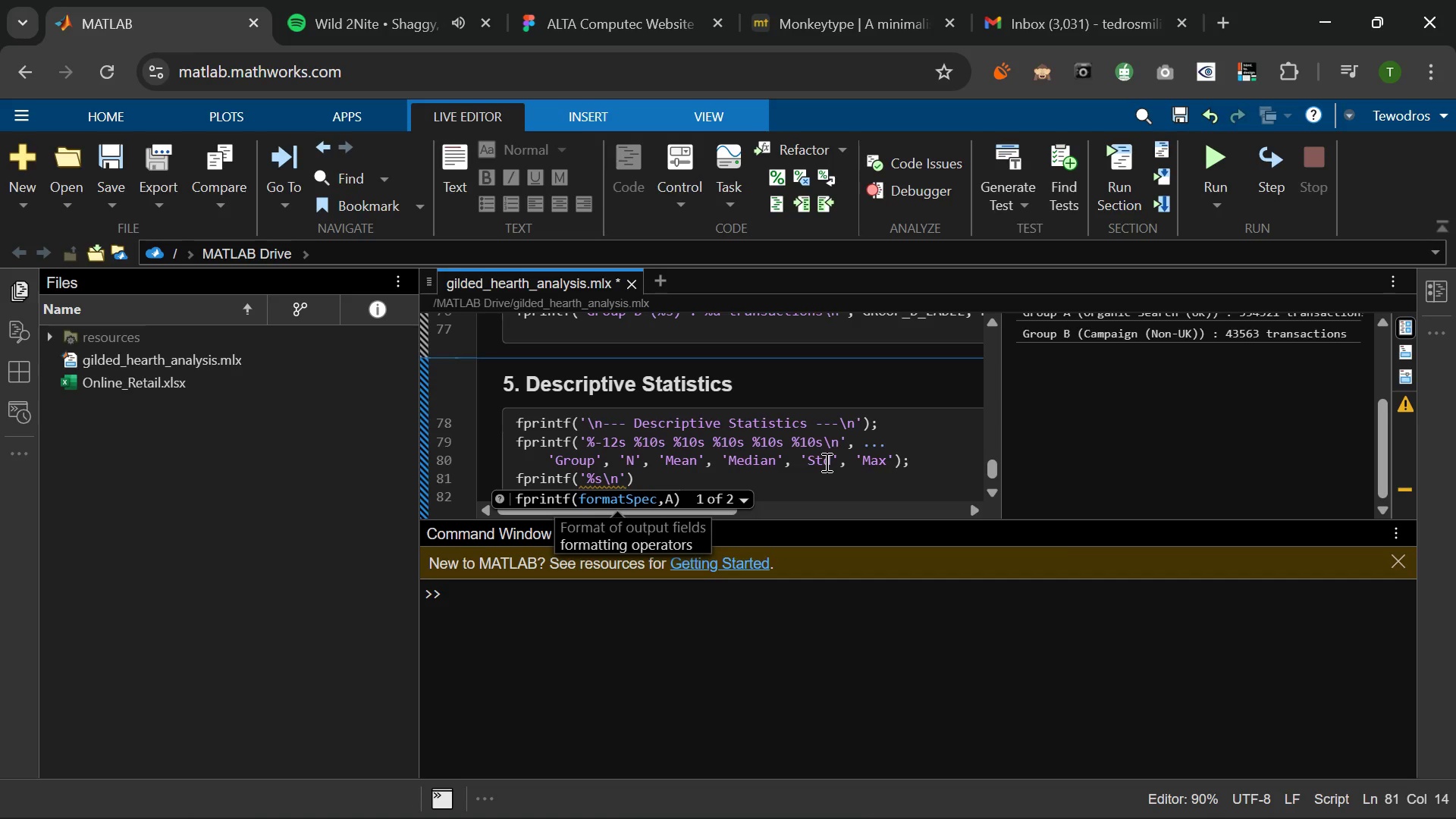 
key(ArrowRight)
 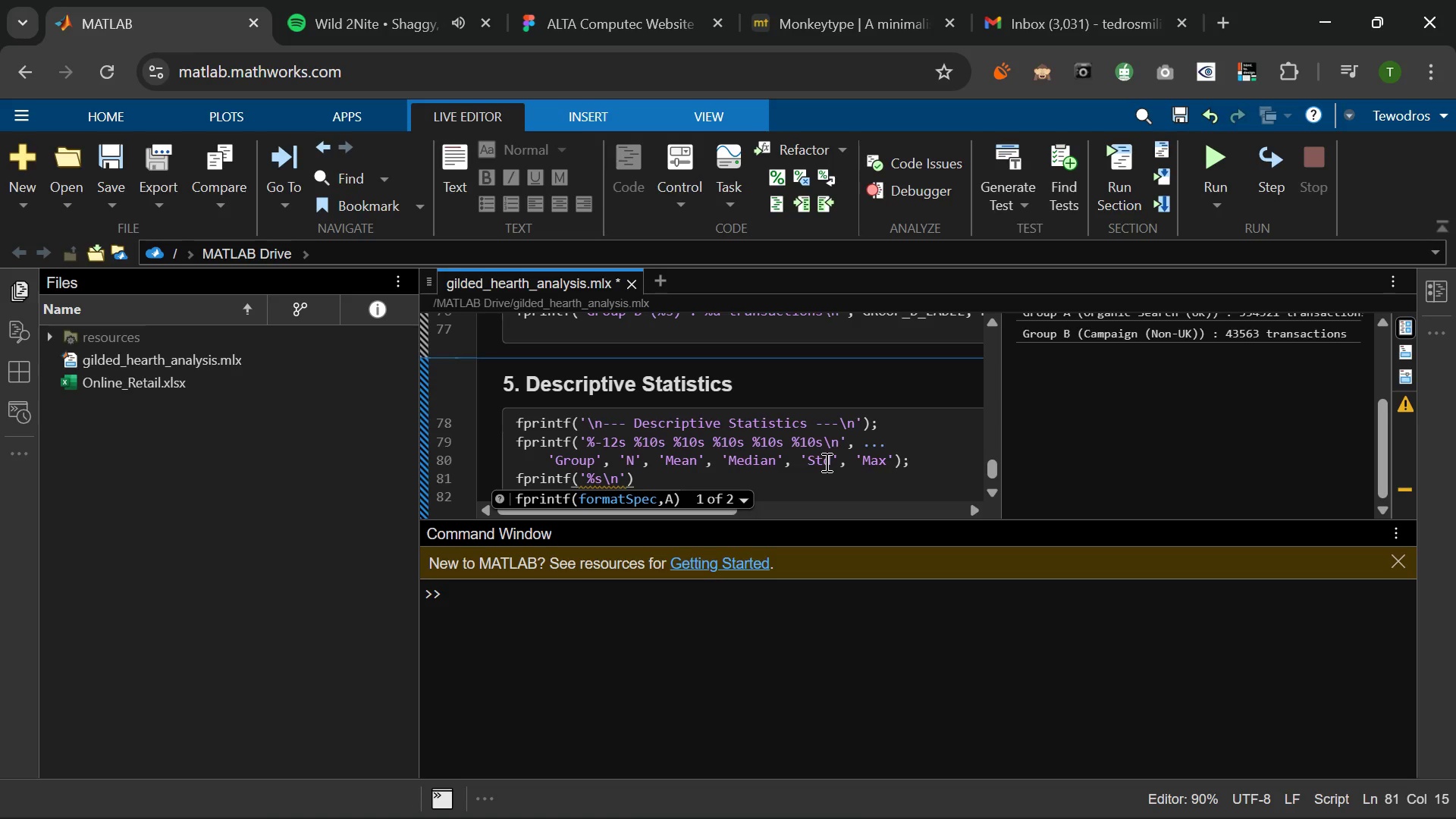 
type(, repmat('-)
 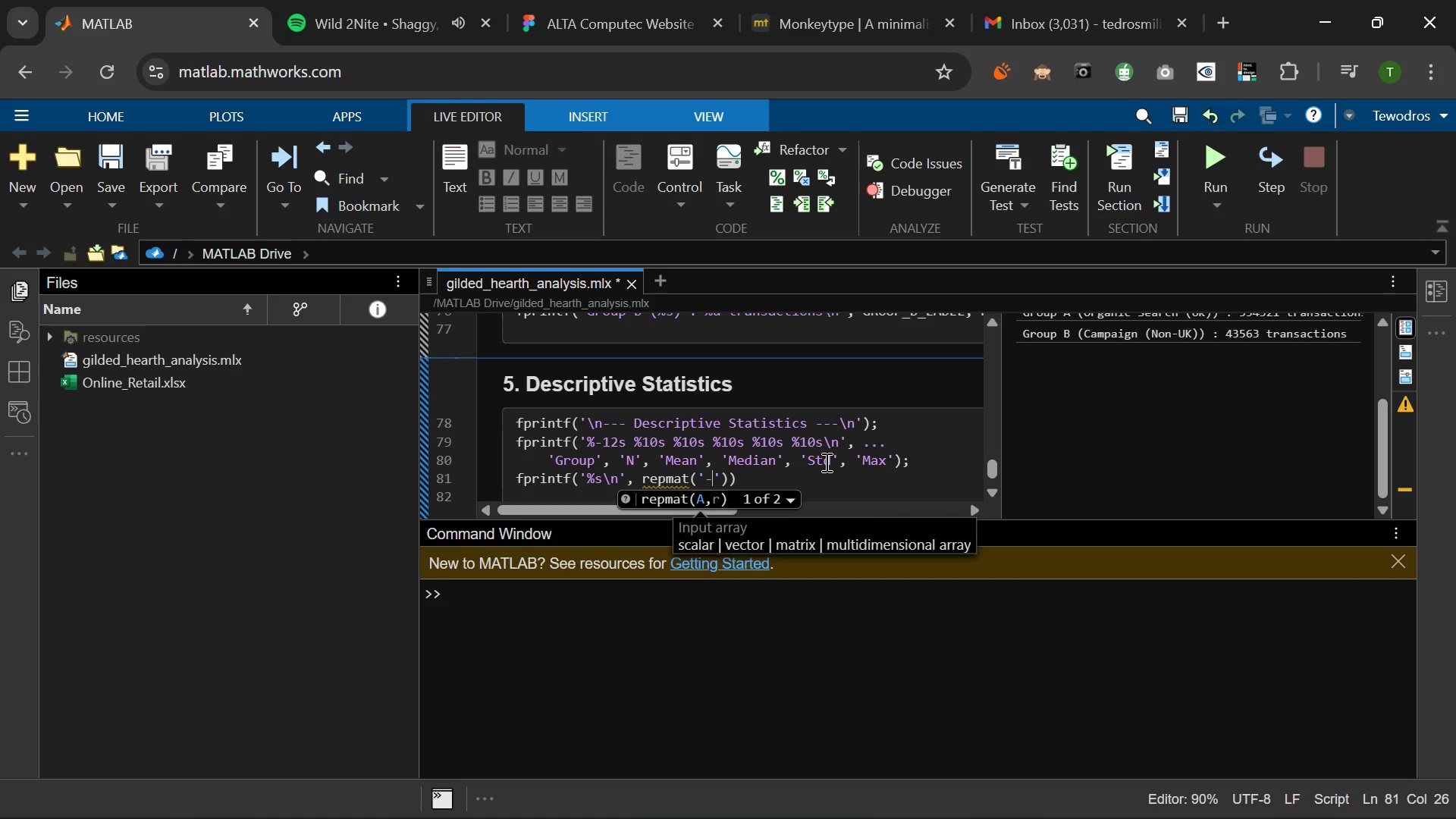 
key(ArrowRight)
 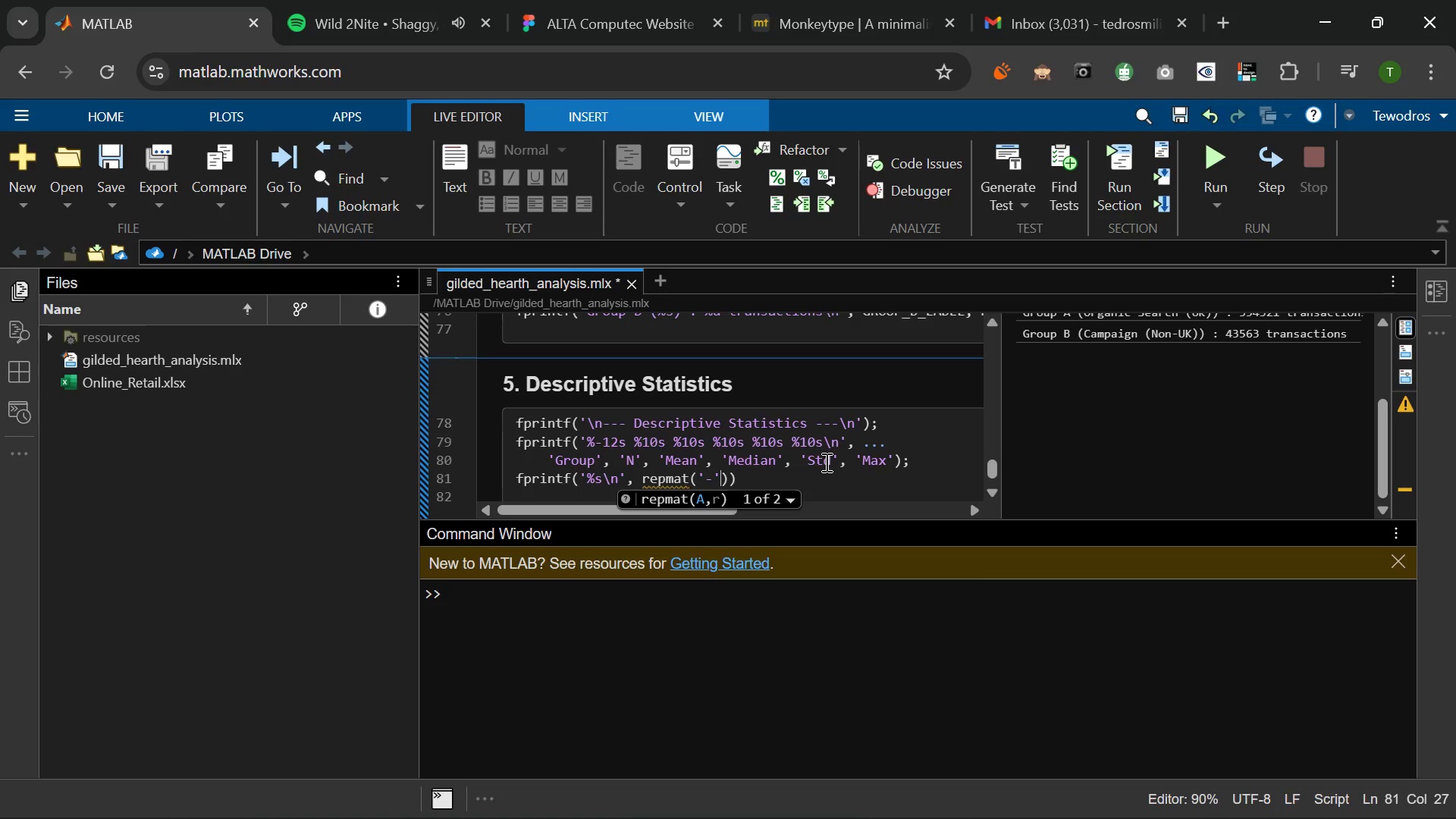 
type(, 1, 64)
 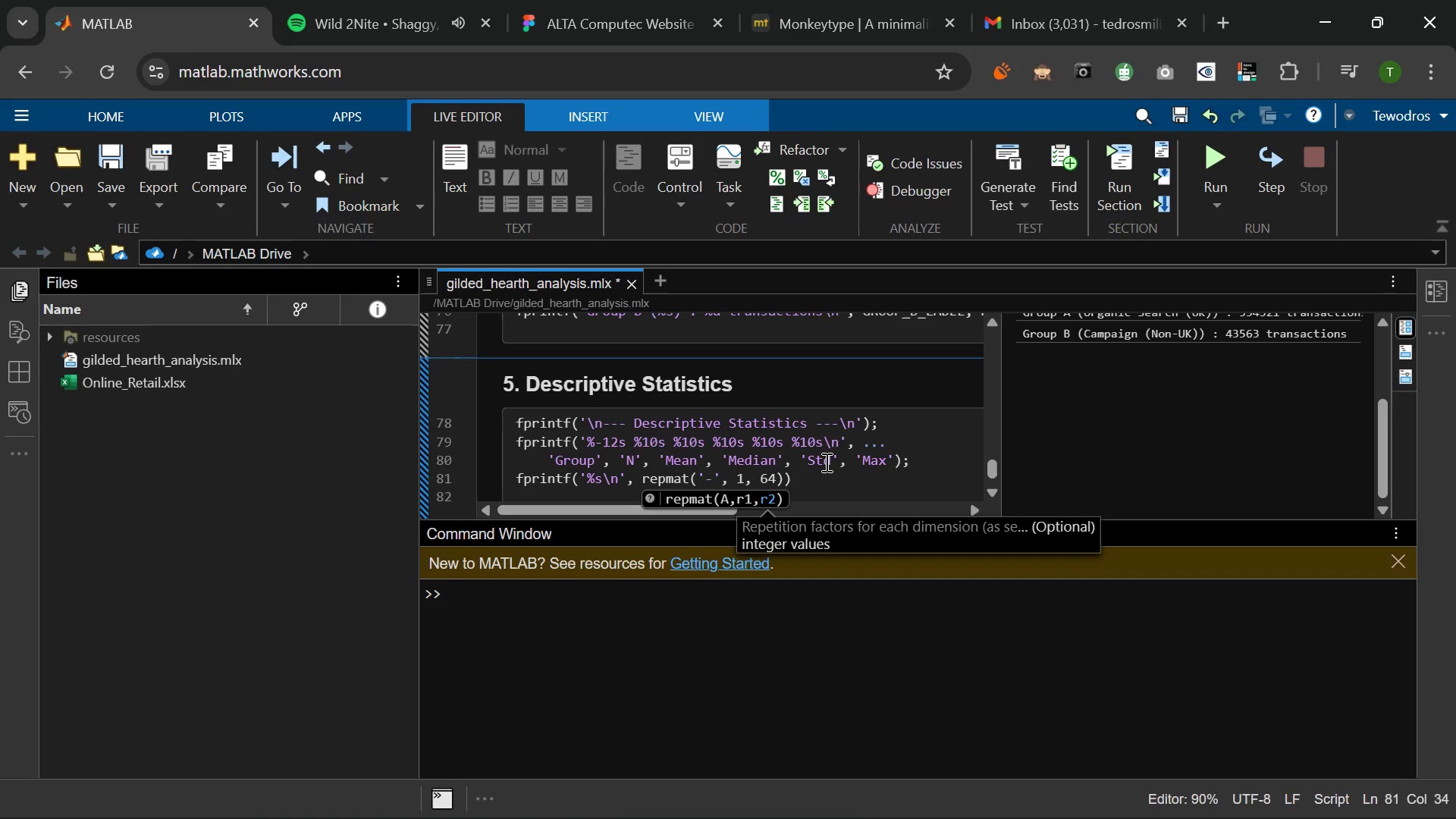 
key(ArrowRight)
 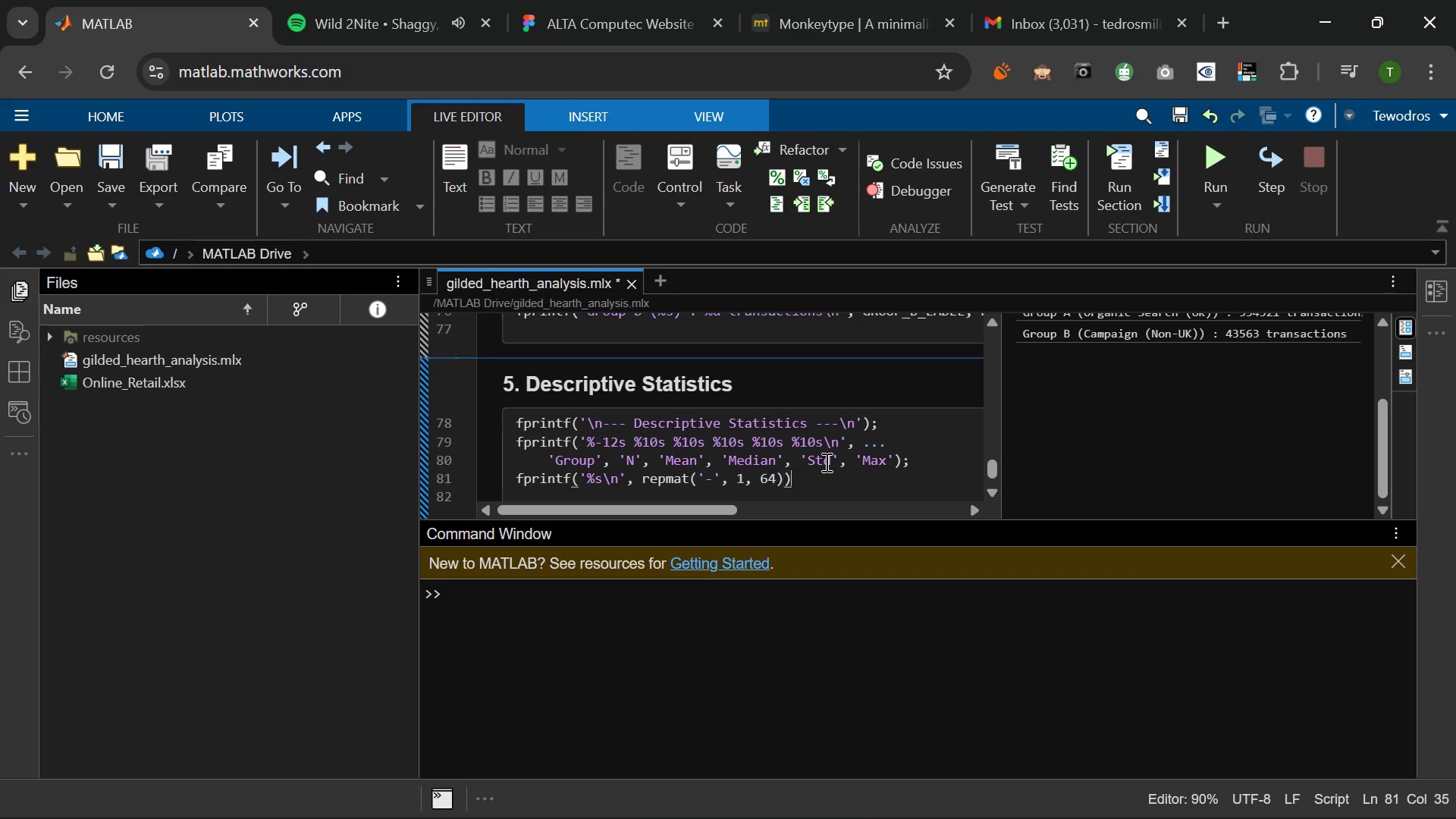 
key(ArrowRight)
 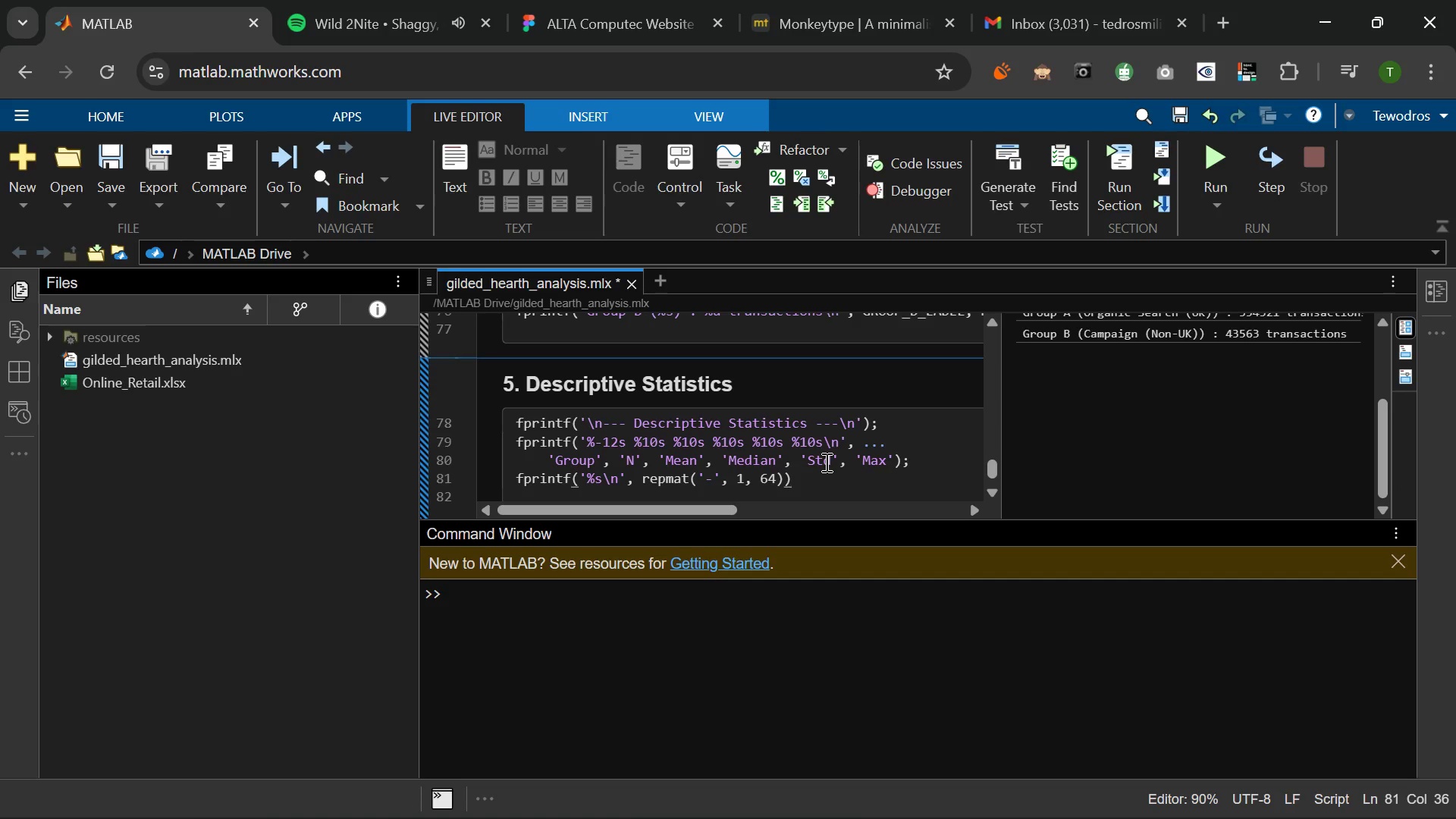 
key(Semicolon)
 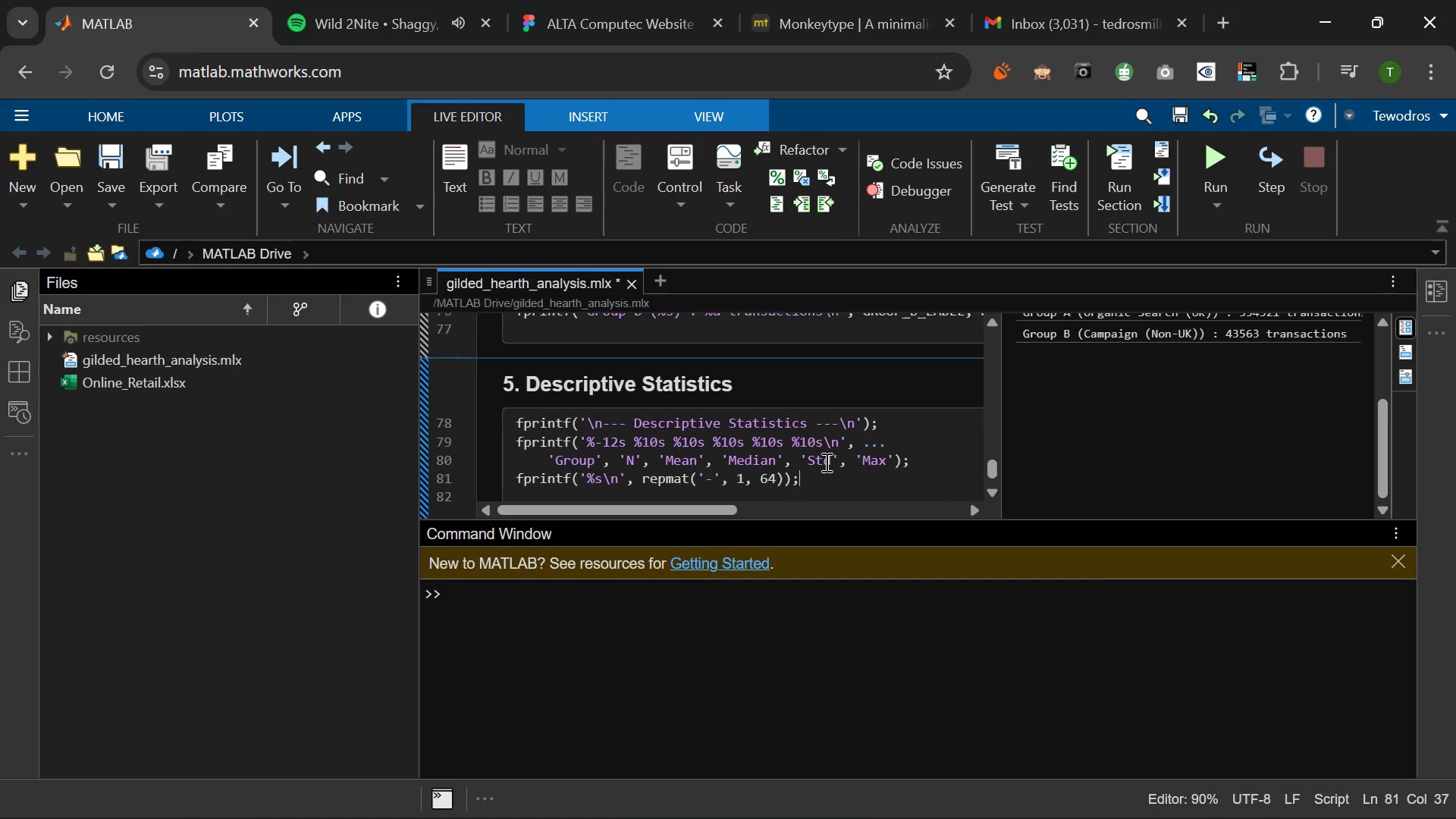 
key(Enter)
 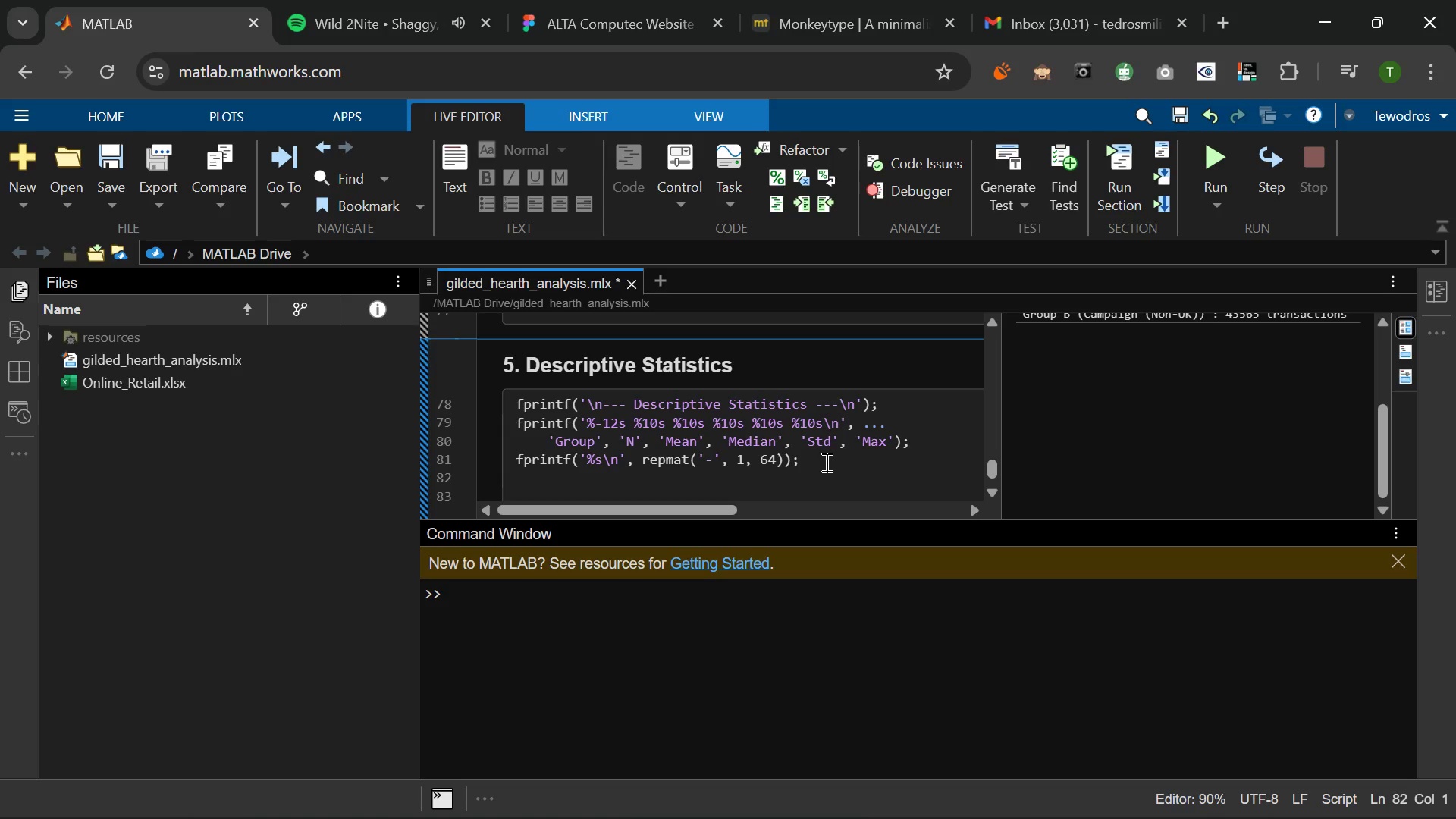 
key(Enter)
 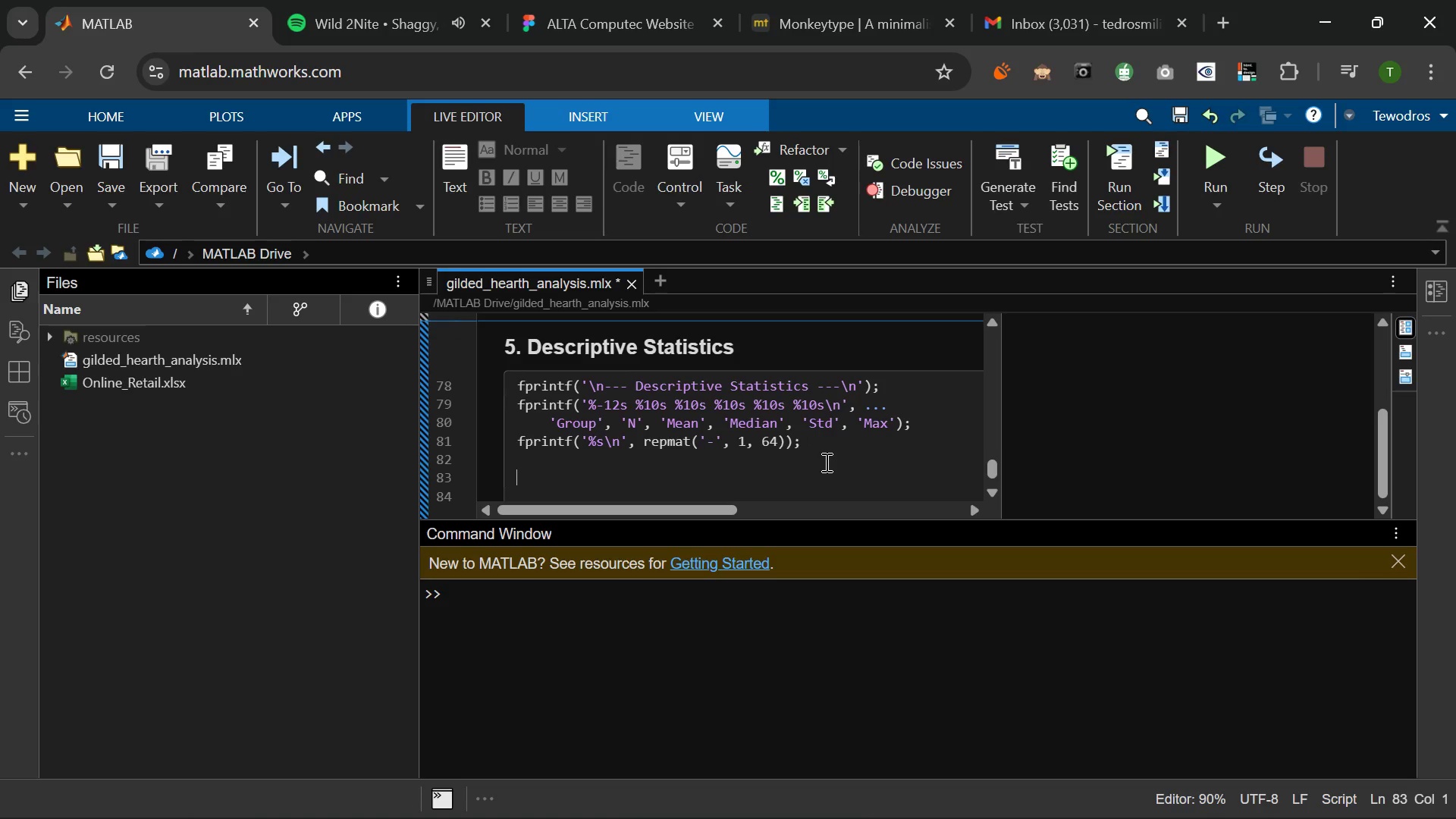 
type(stats_a = [numel(ov_a)
 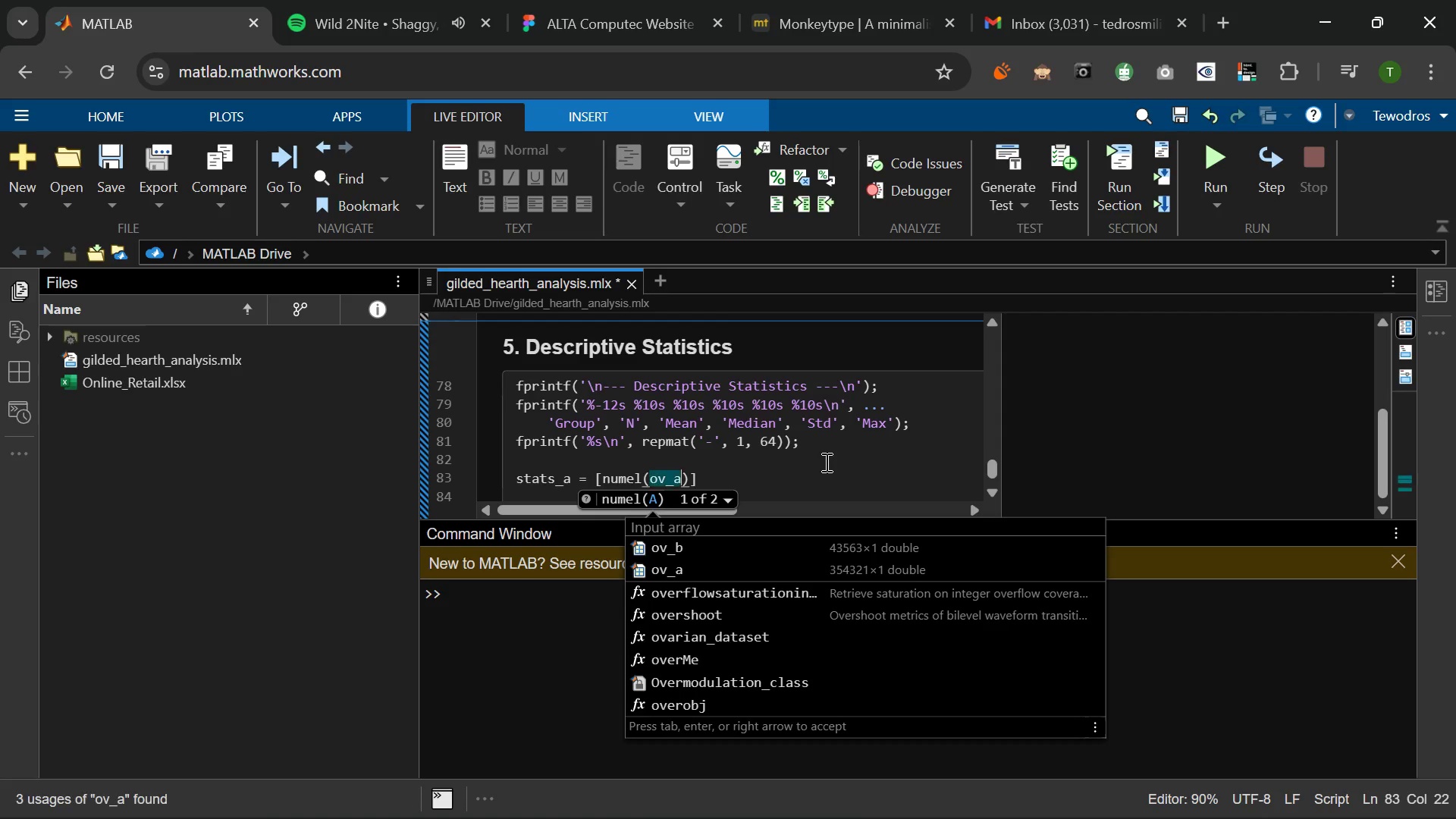 
key(ArrowRight)
 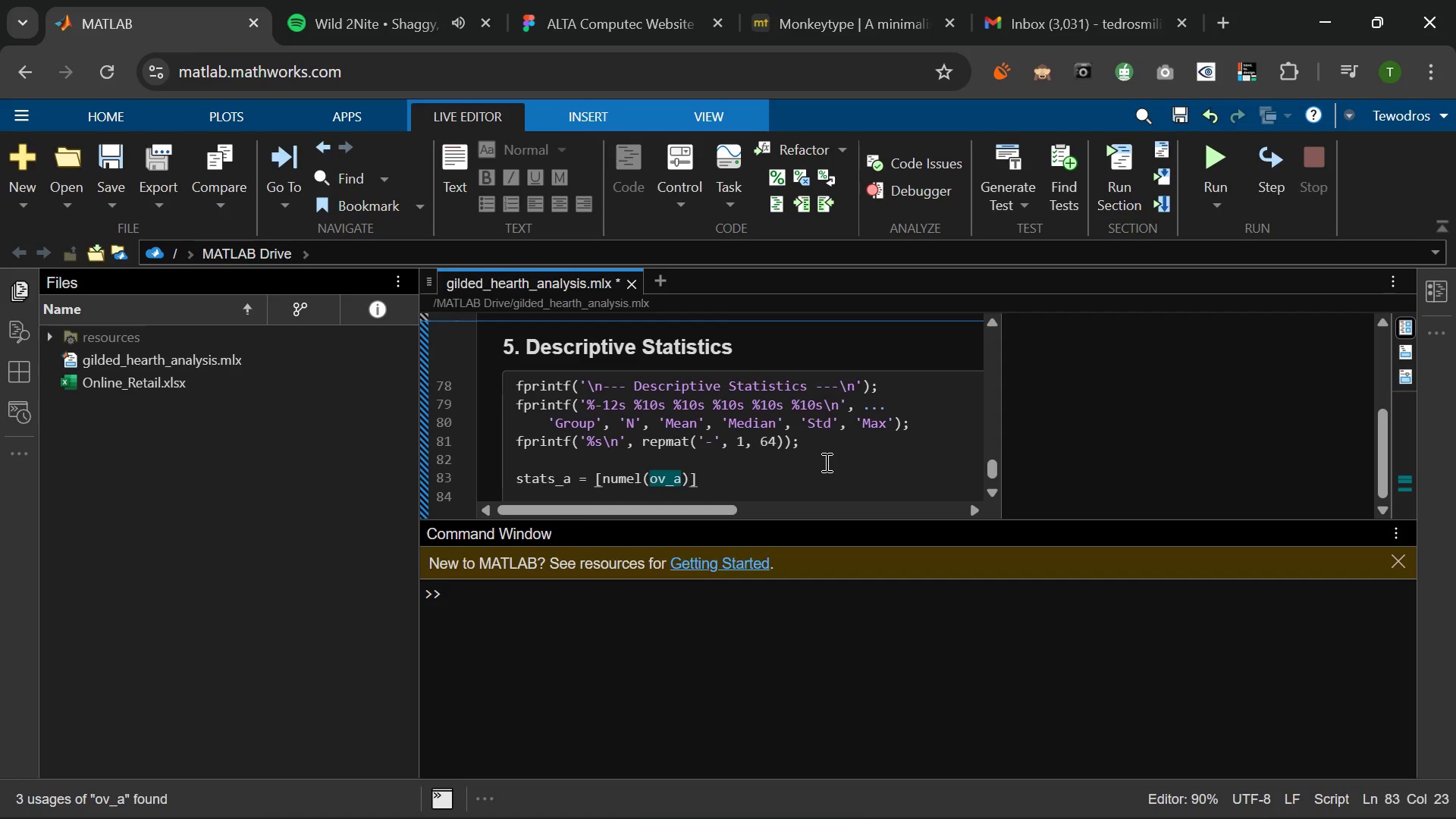 
type(, mean(ov_a)
 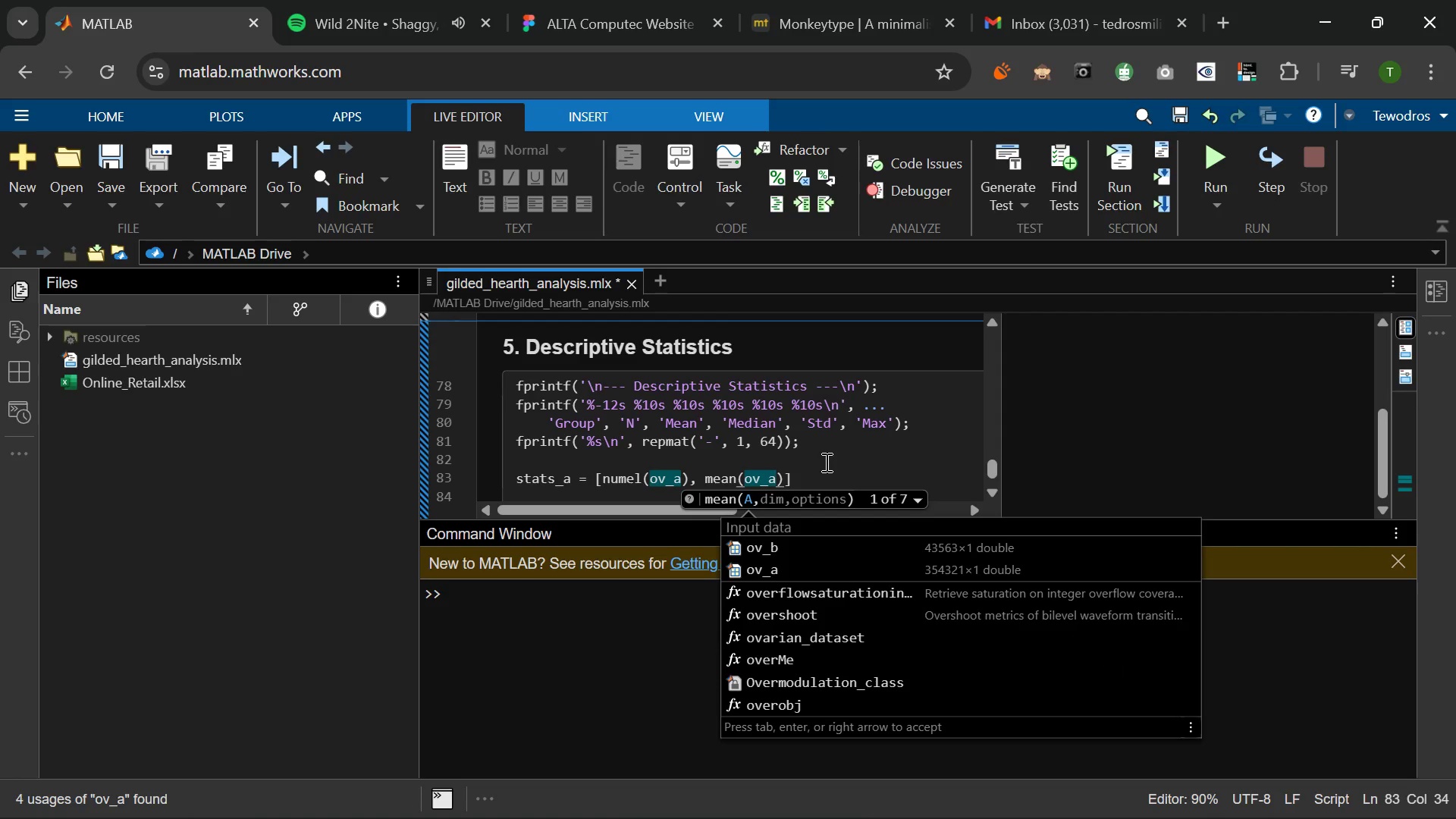 
key(ArrowRight)
 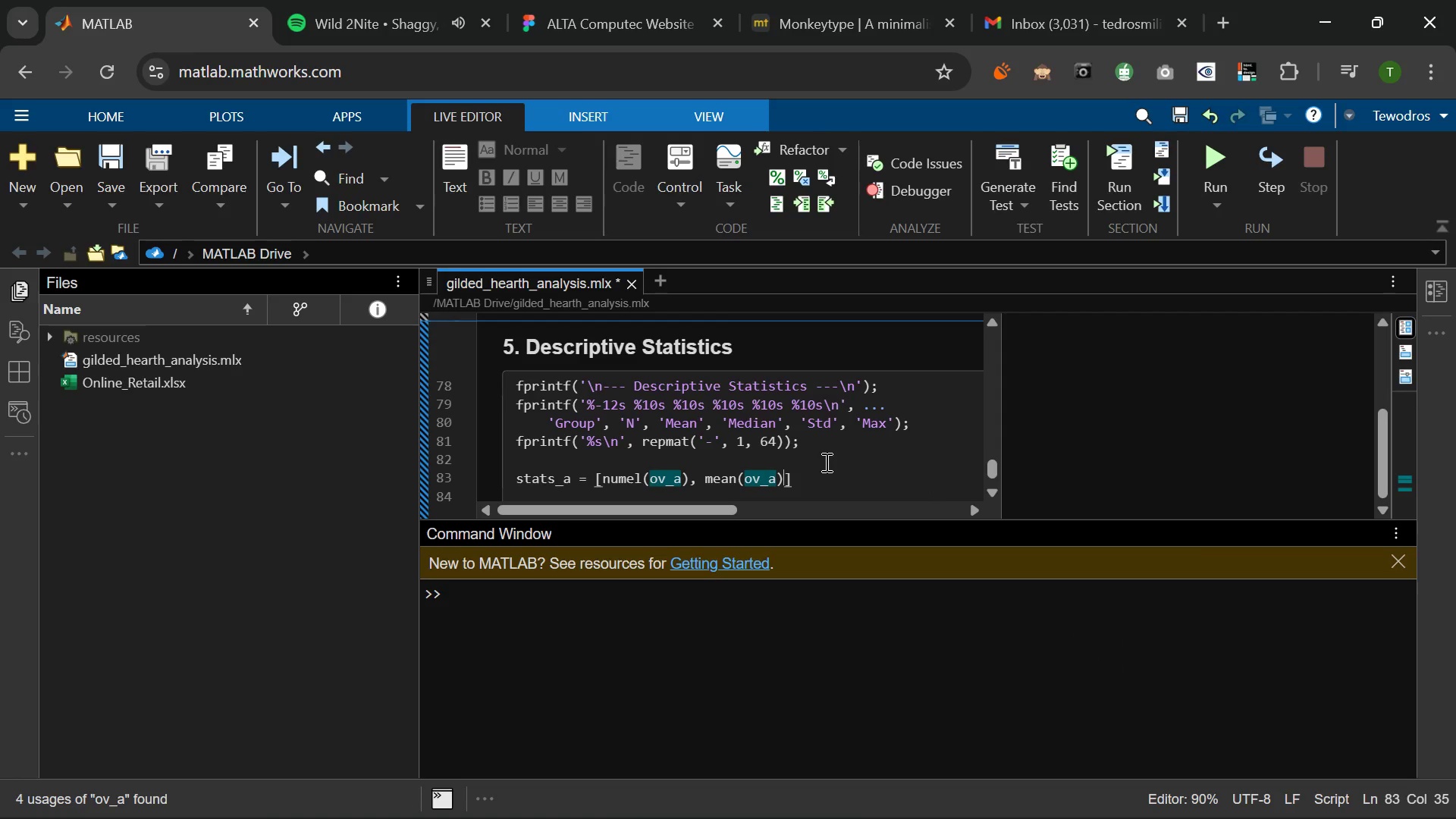 
type(, median(ov_a)
 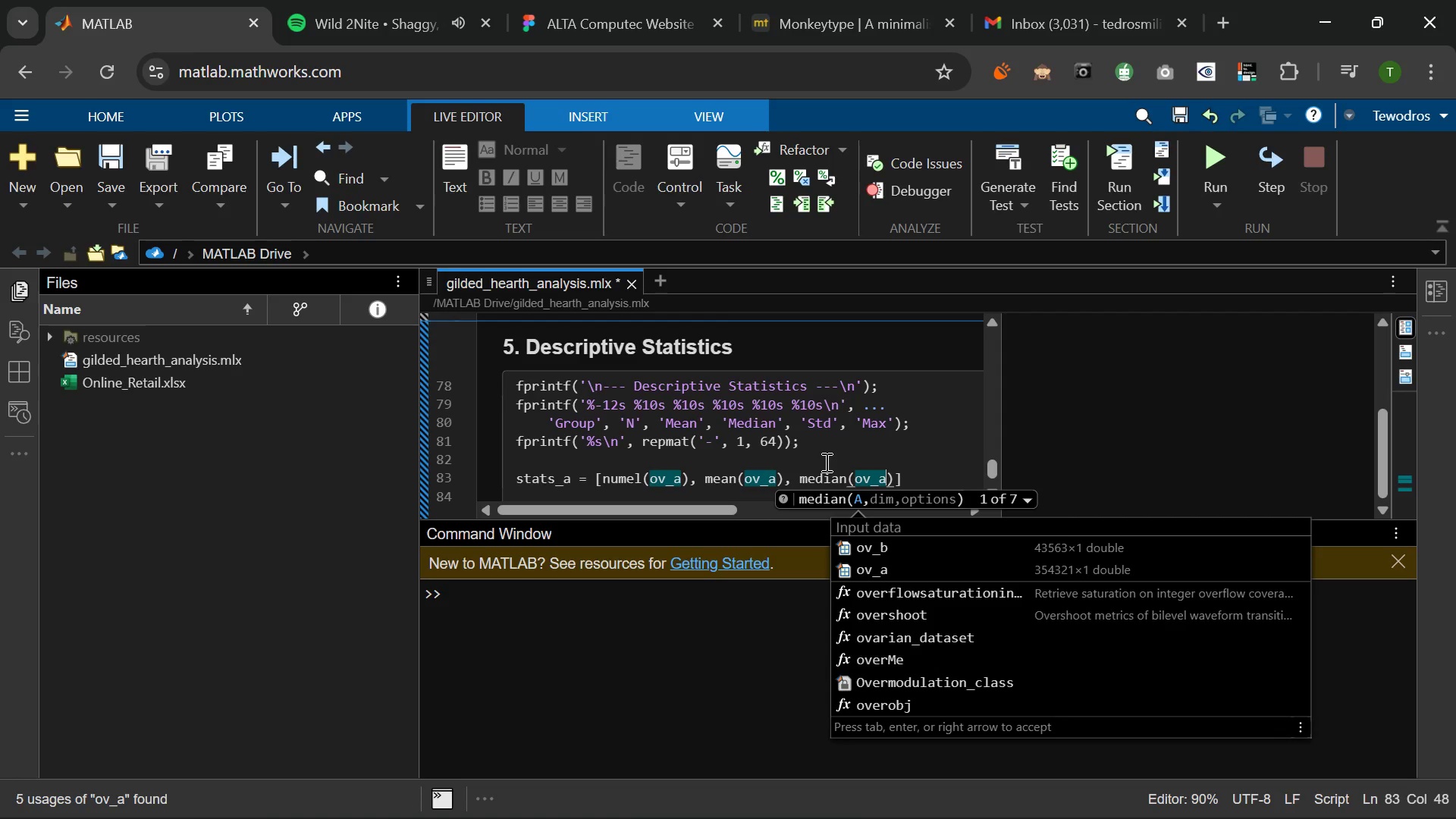 
key(ArrowRight)
 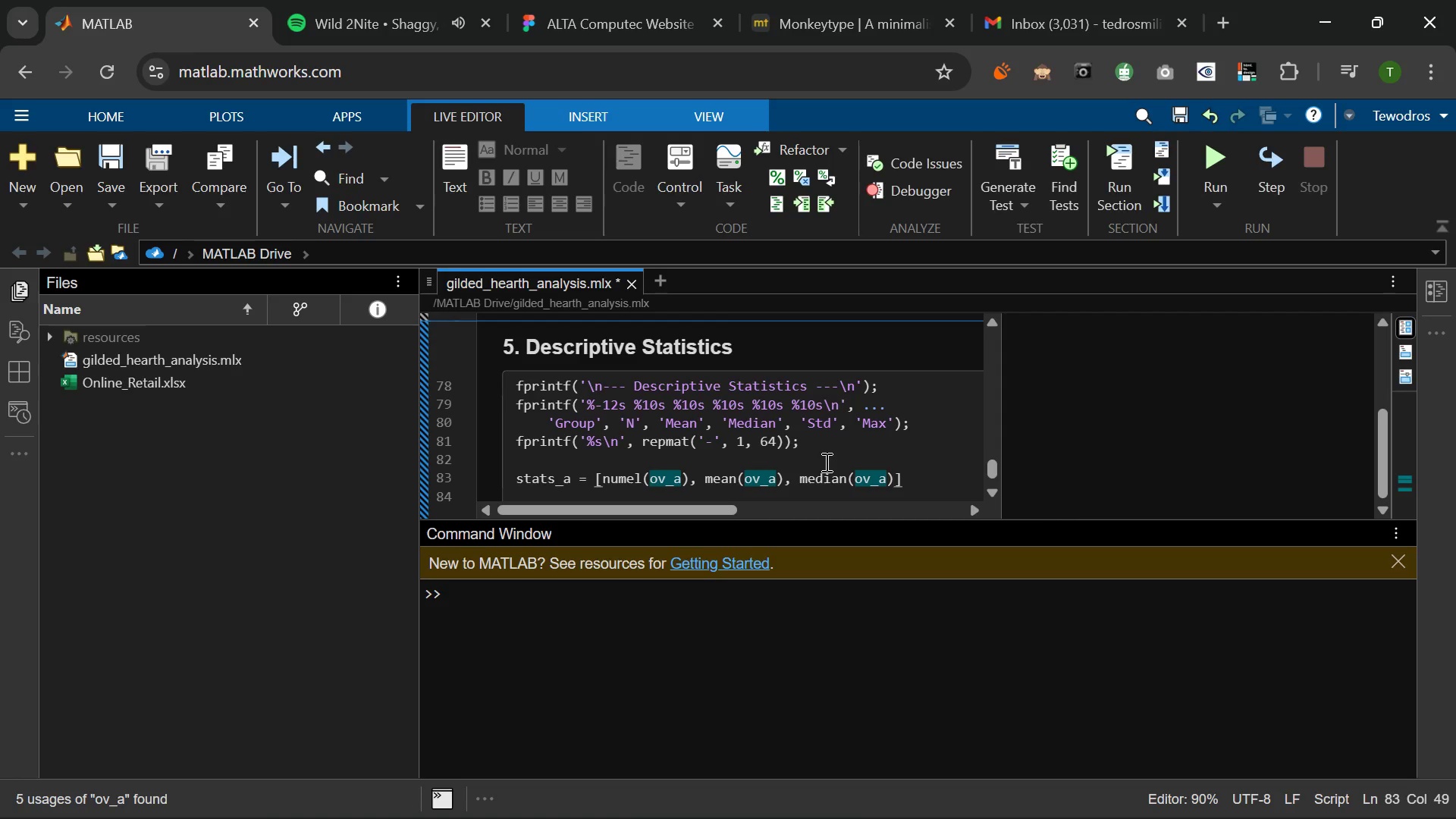 
type(, stsd)
key(Backspace)
key(Backspace)
type(d(ov)
 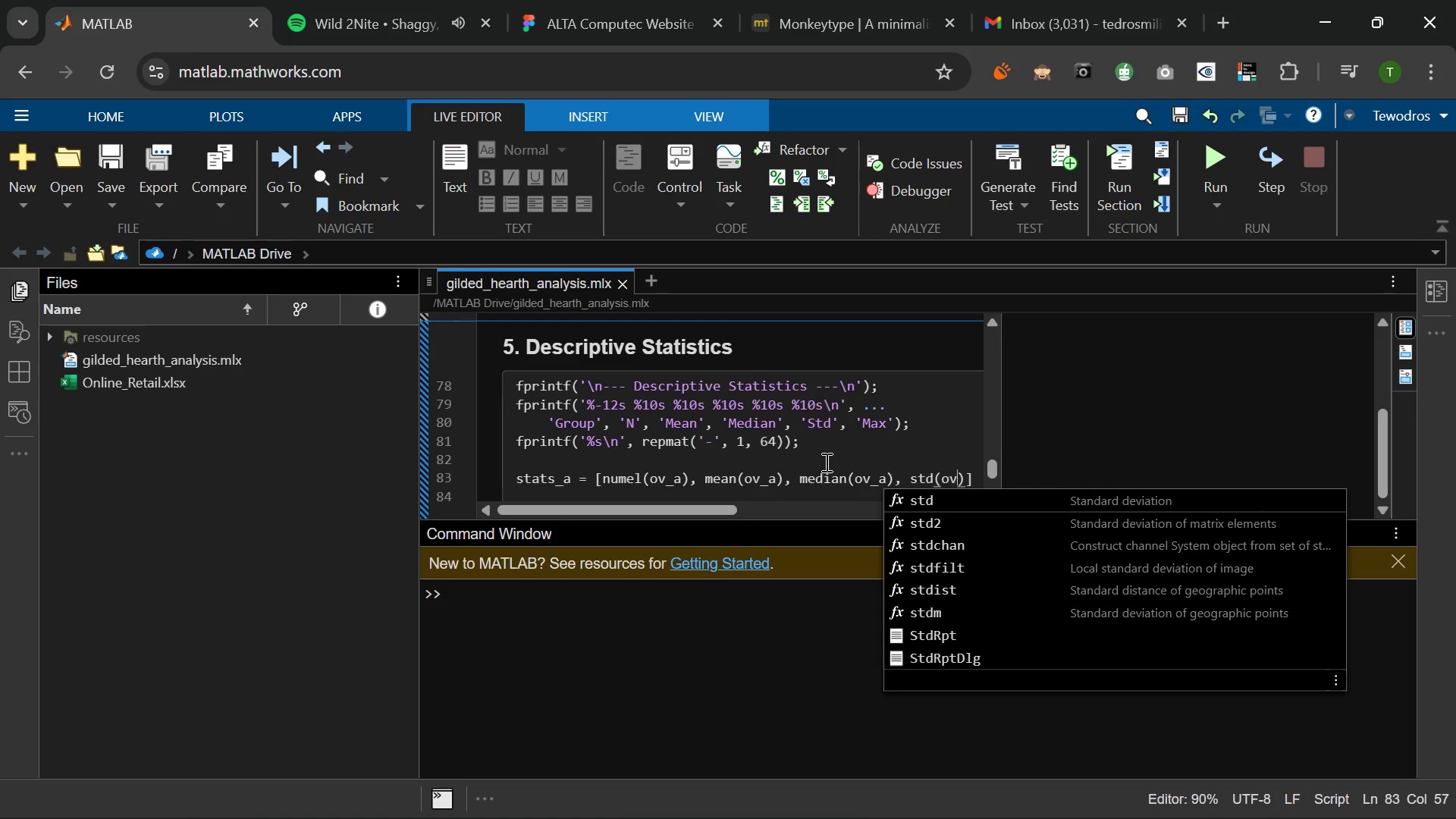 
key(Shift+Minus)
 